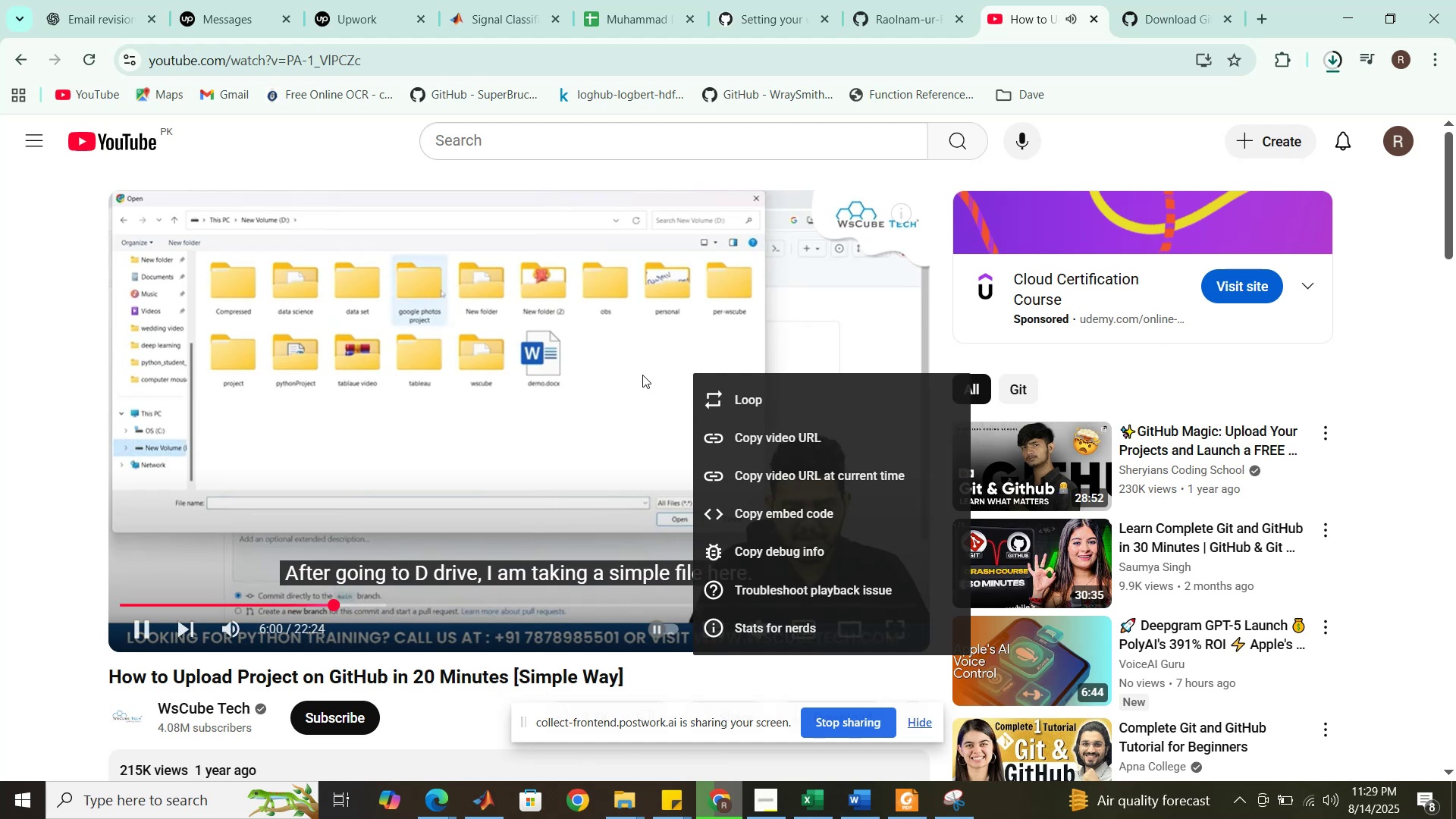 
left_click([642, 375])
 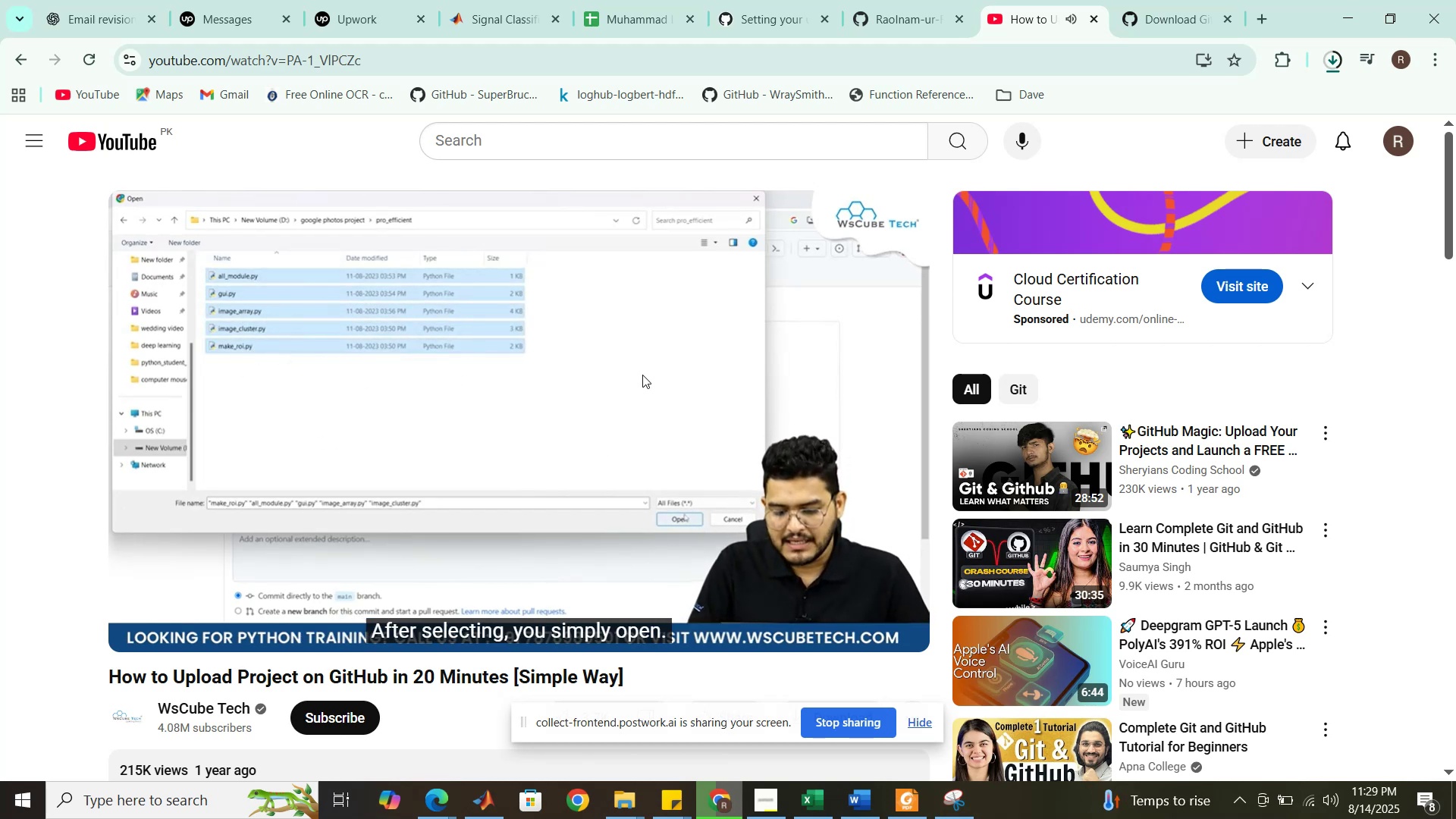 
wait(21.99)
 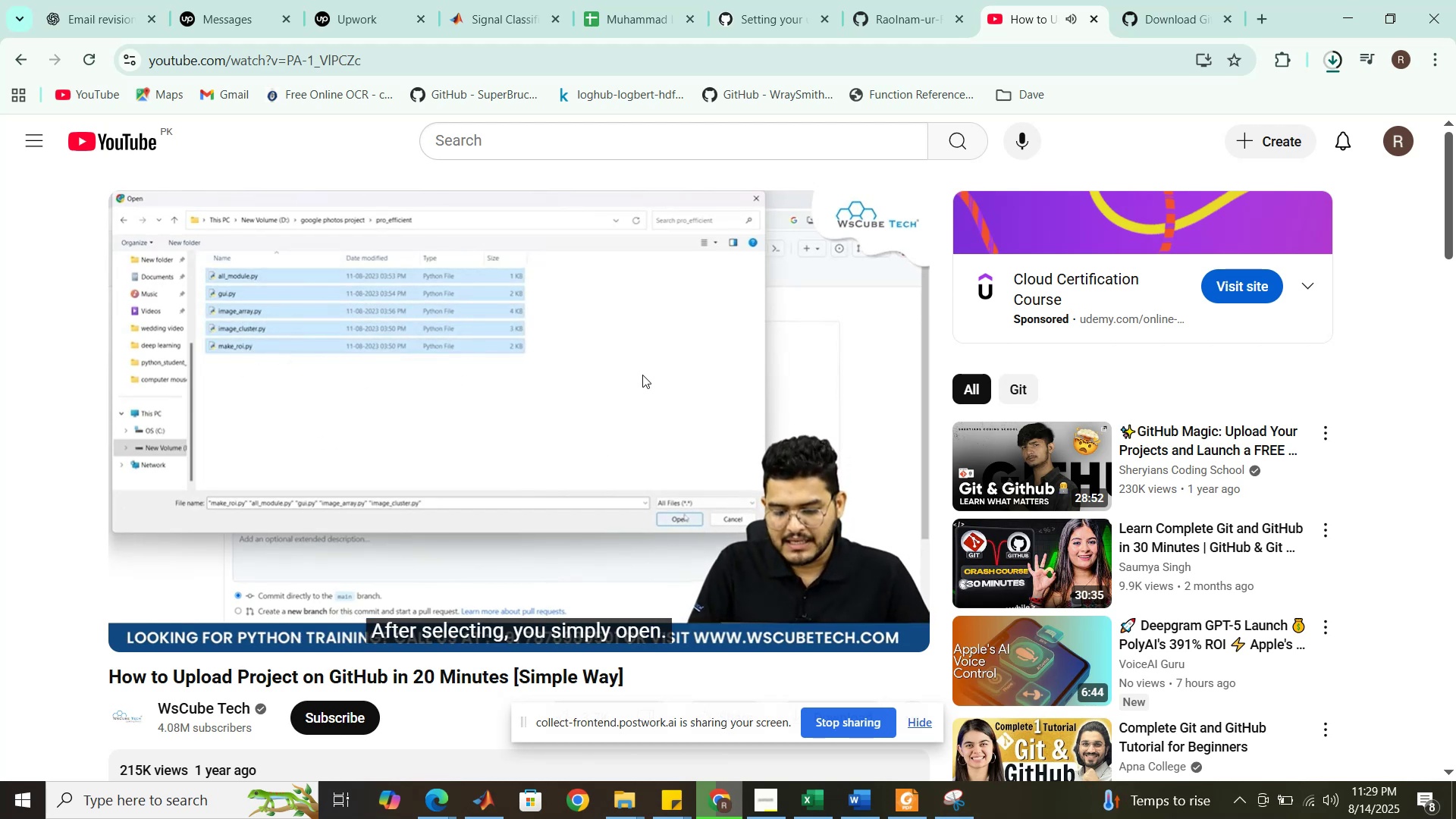 
mouse_move([362, 397])
 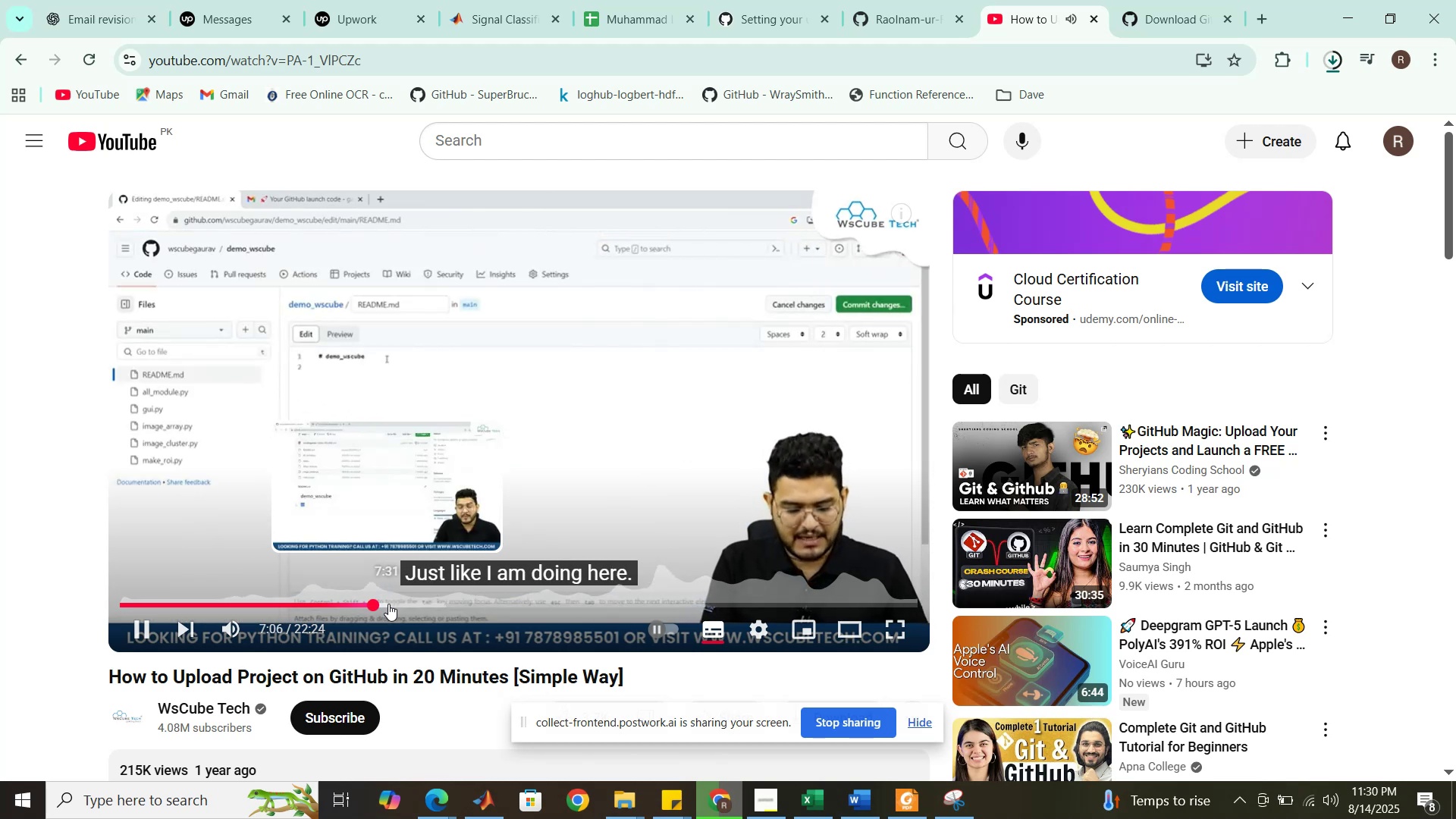 
wait(47.29)
 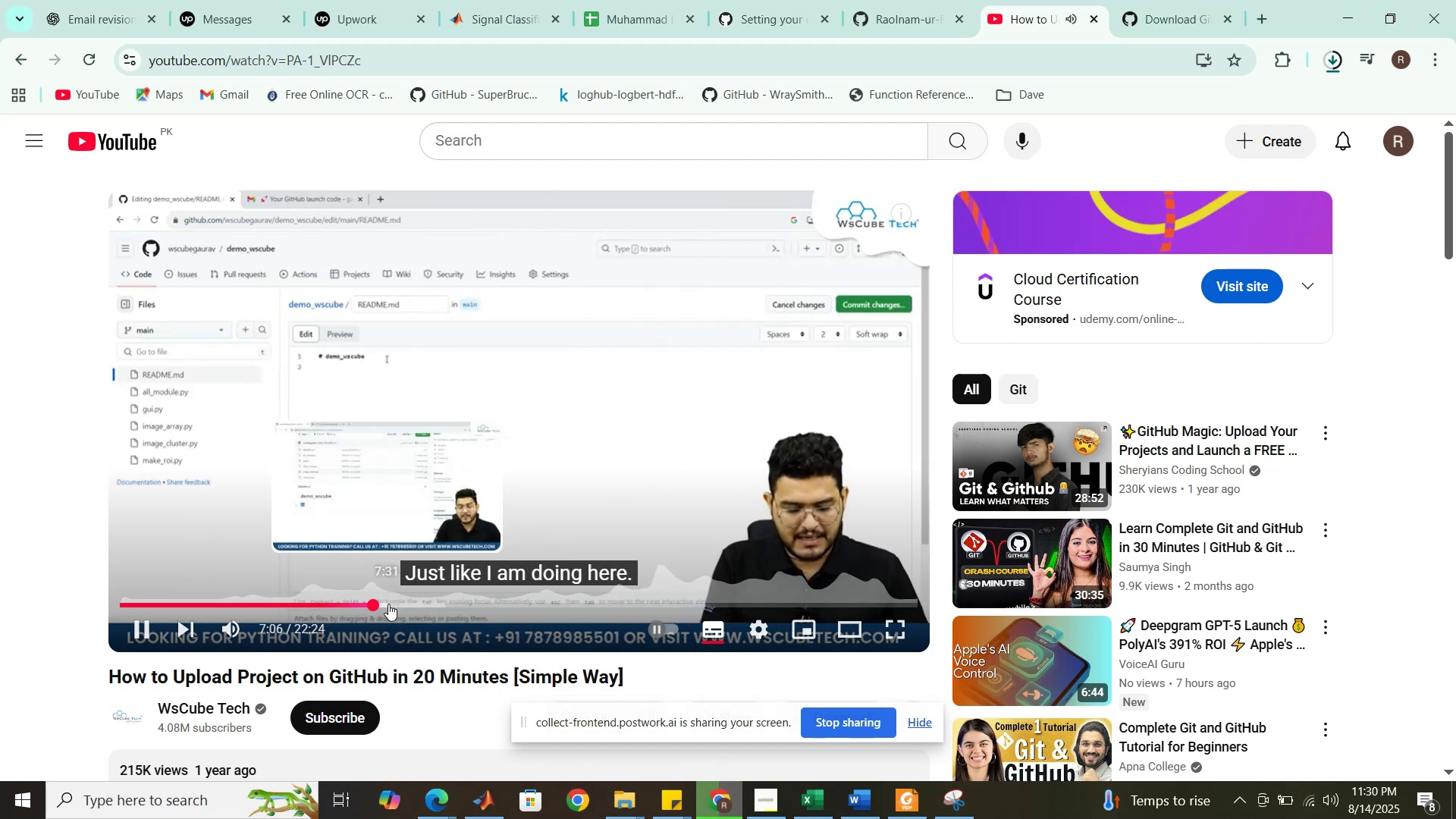 
left_click([385, 605])
 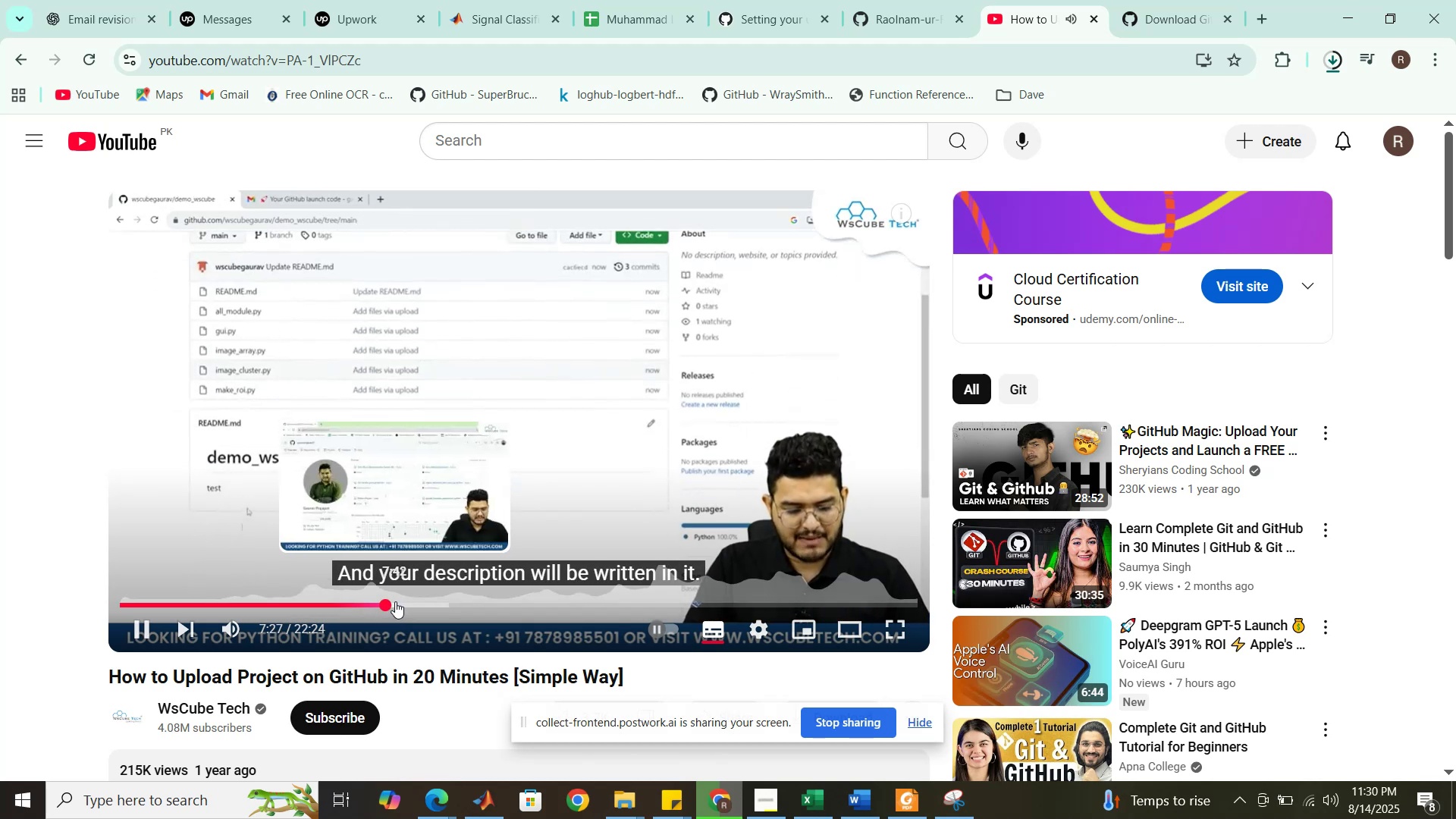 
mouse_move([387, 549])
 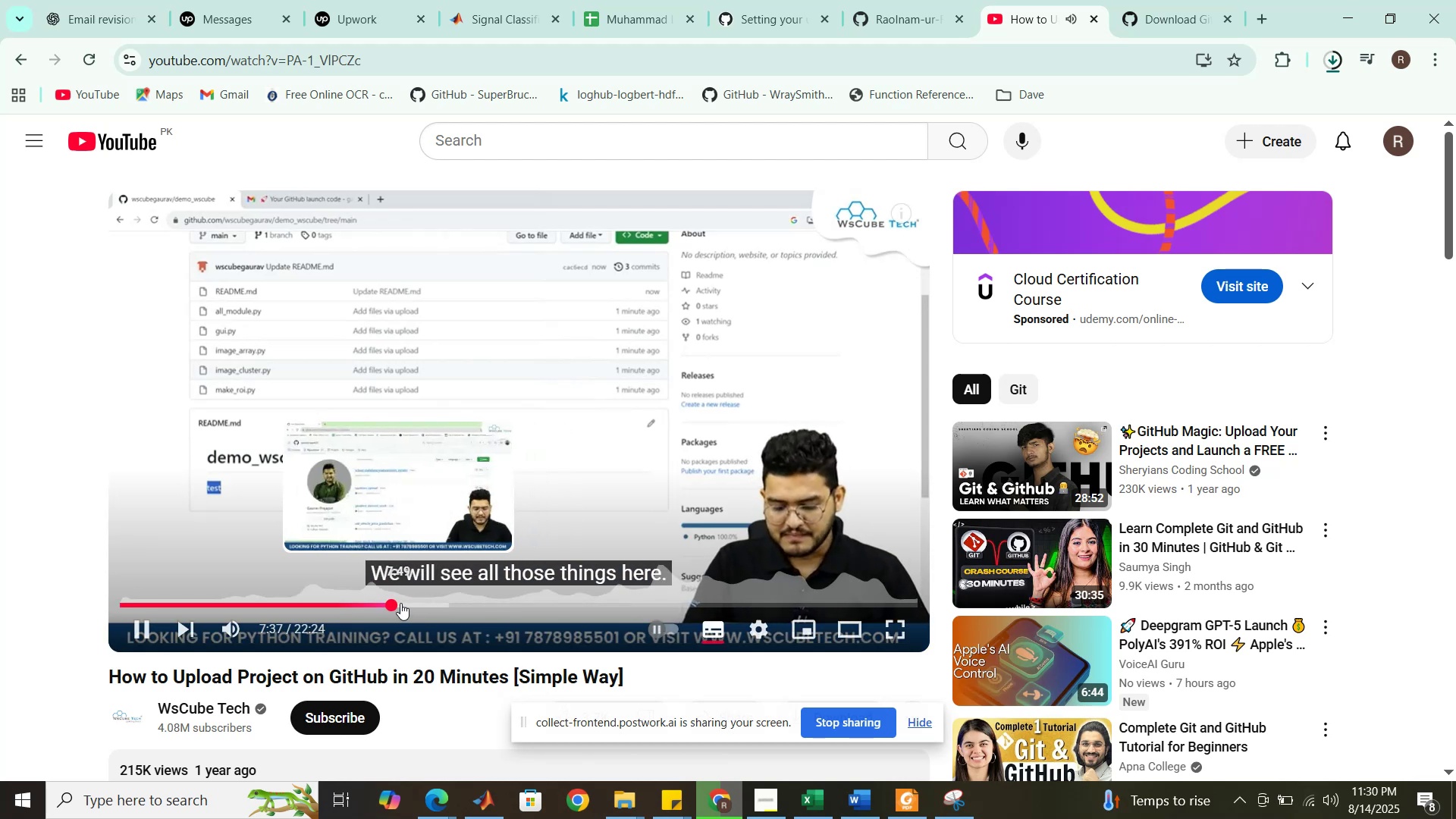 
left_click([402, 602])
 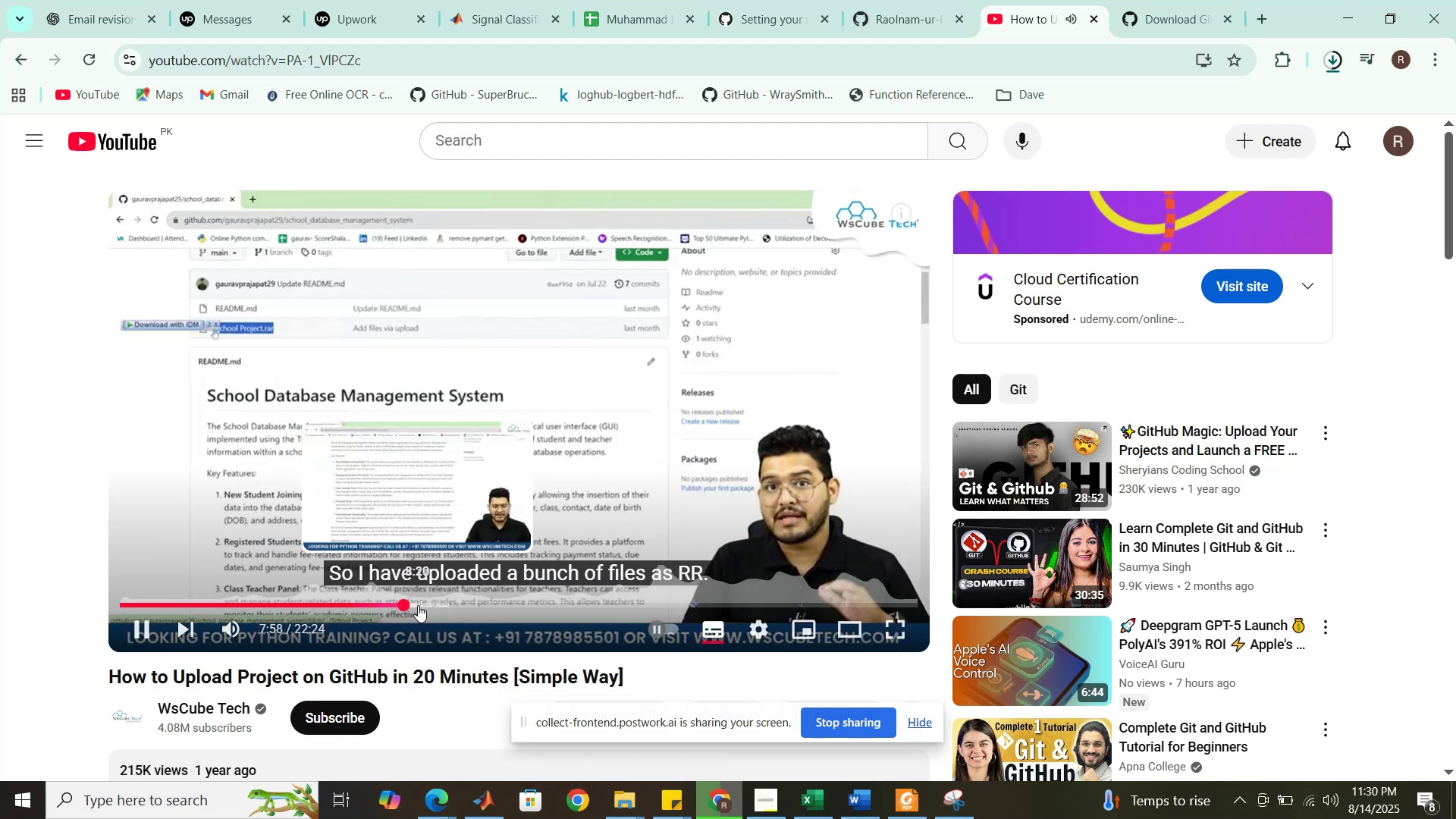 
left_click([418, 605])
 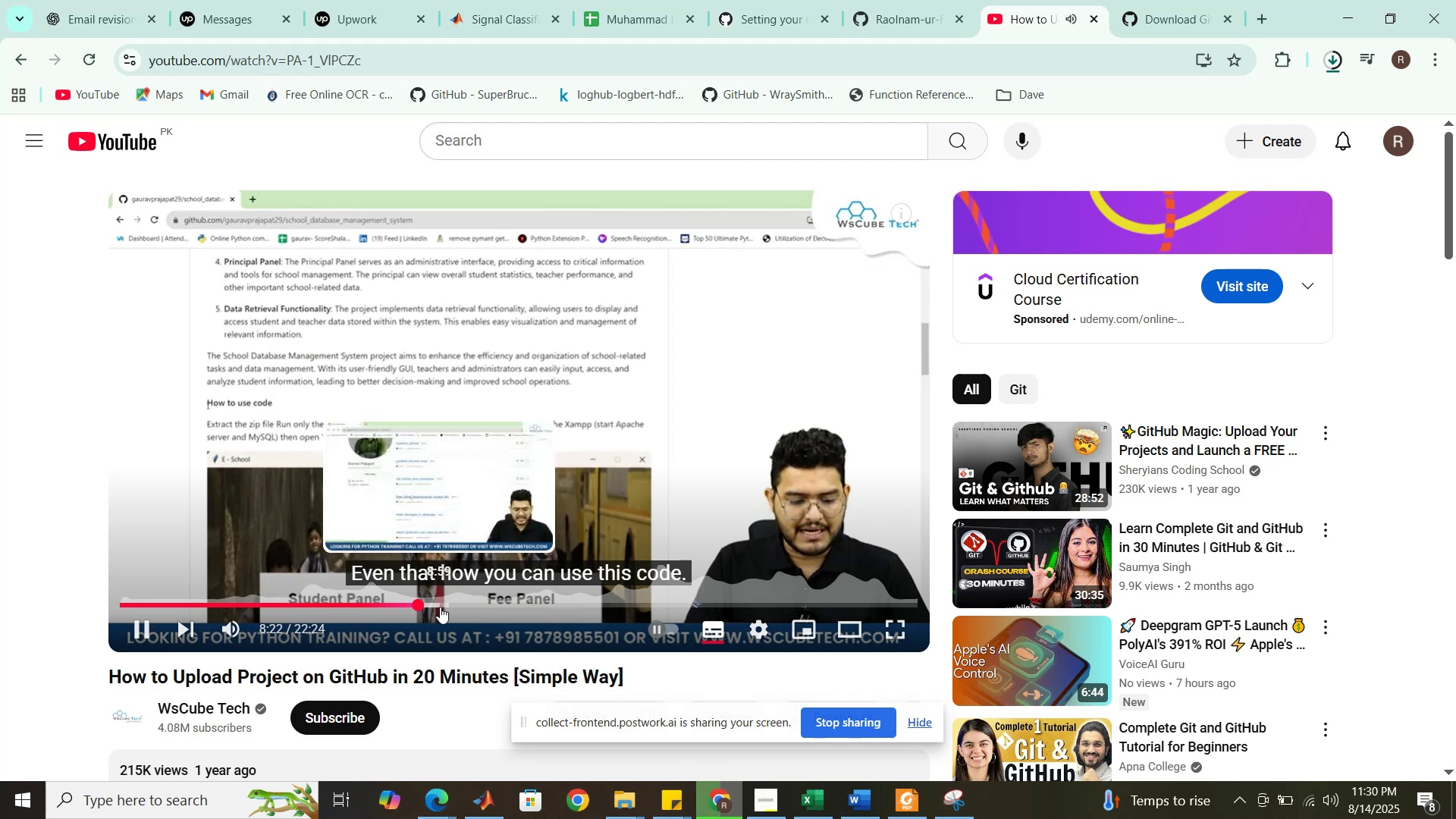 
left_click([440, 607])
 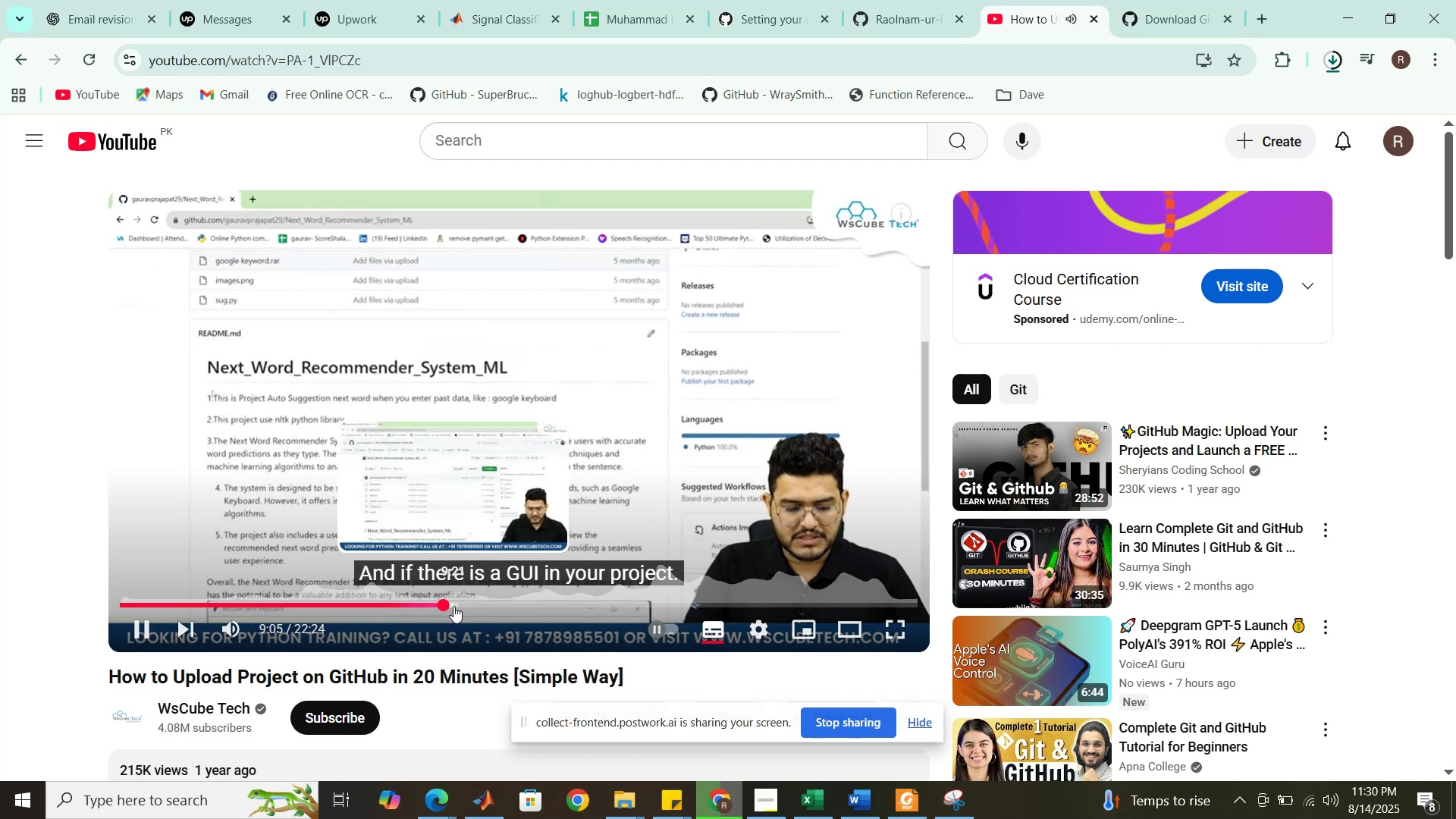 
wait(11.09)
 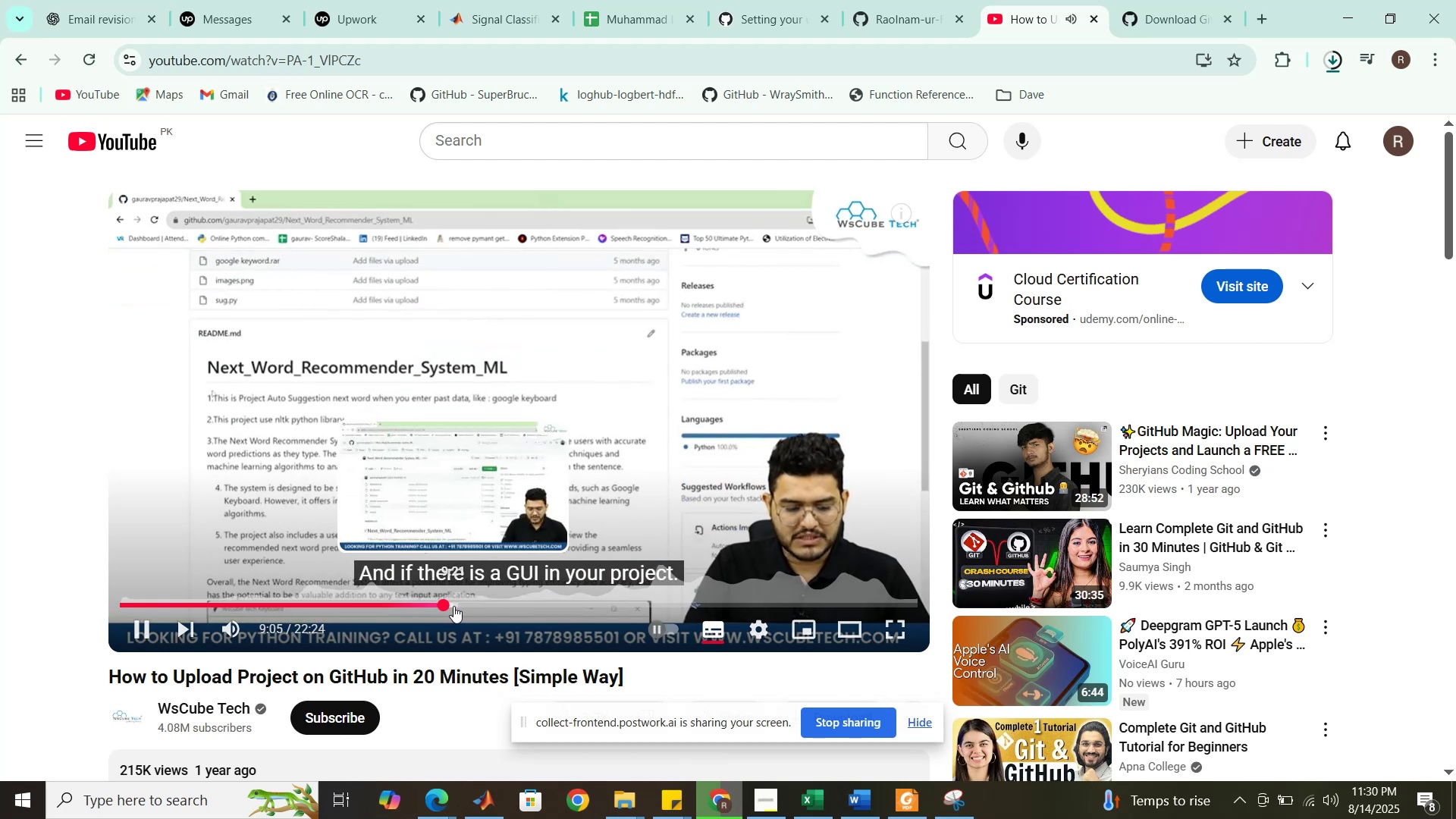 
left_click([453, 606])
 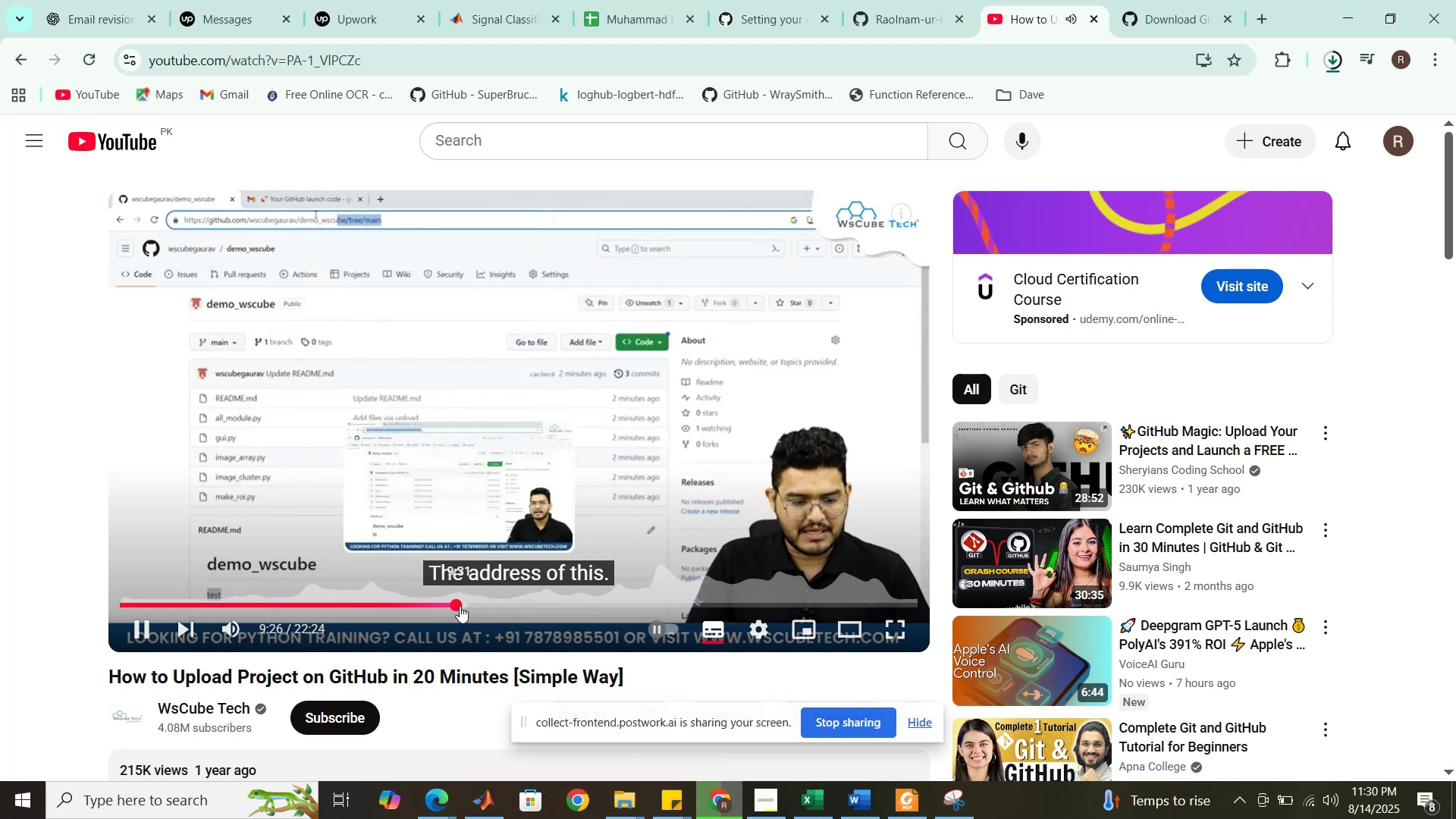 
wait(6.86)
 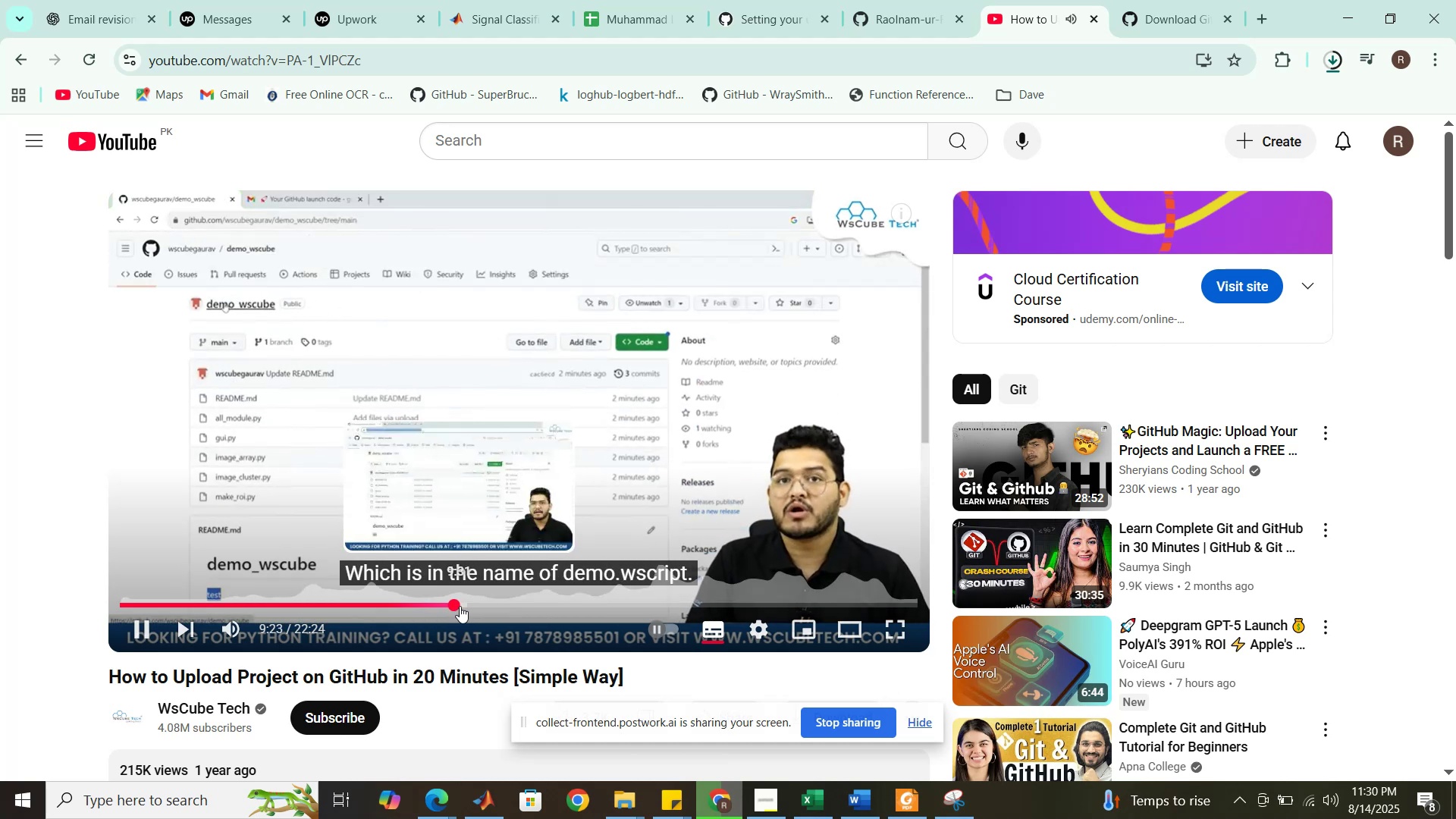 
left_click([466, 605])
 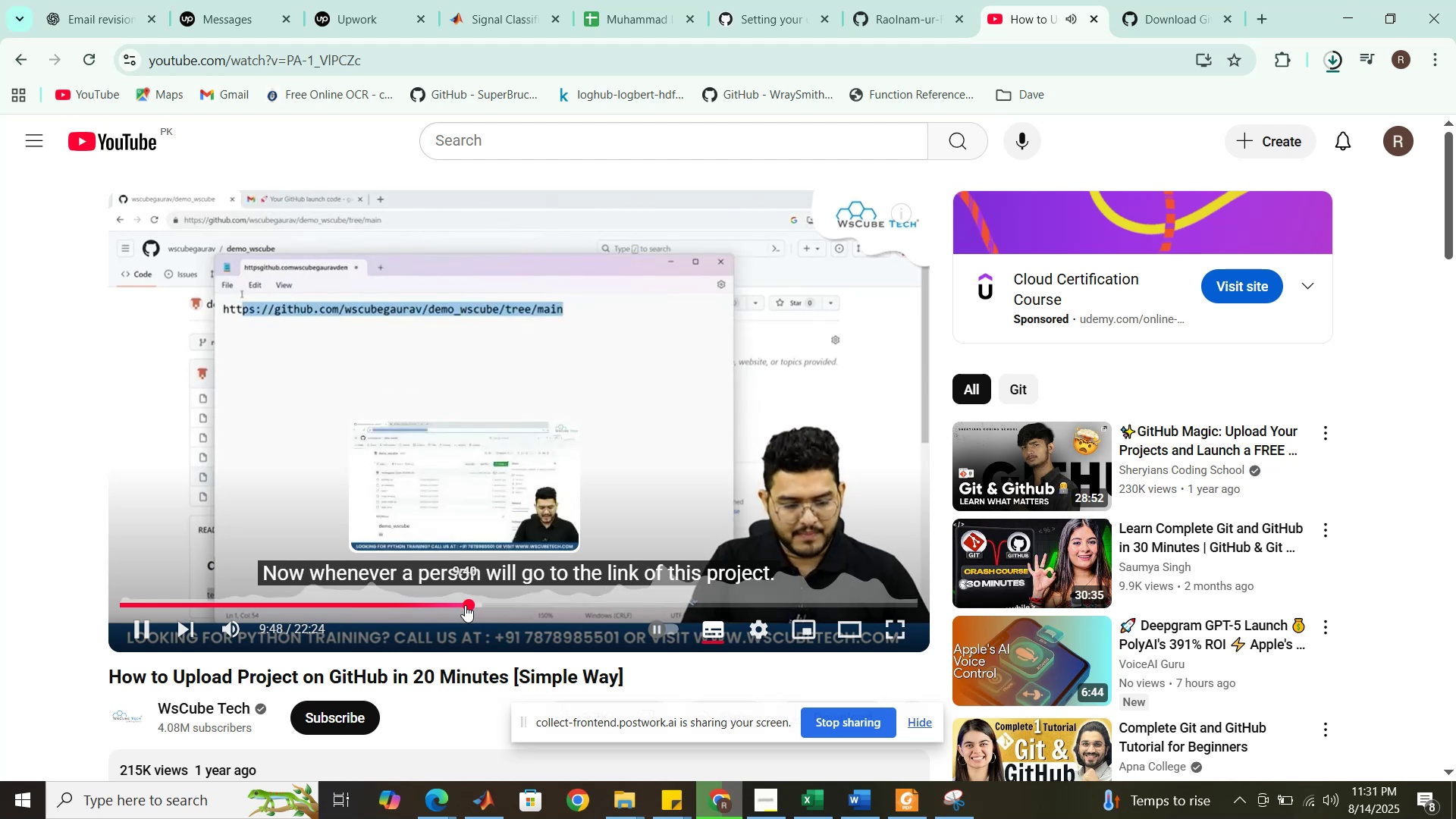 
wait(7.79)
 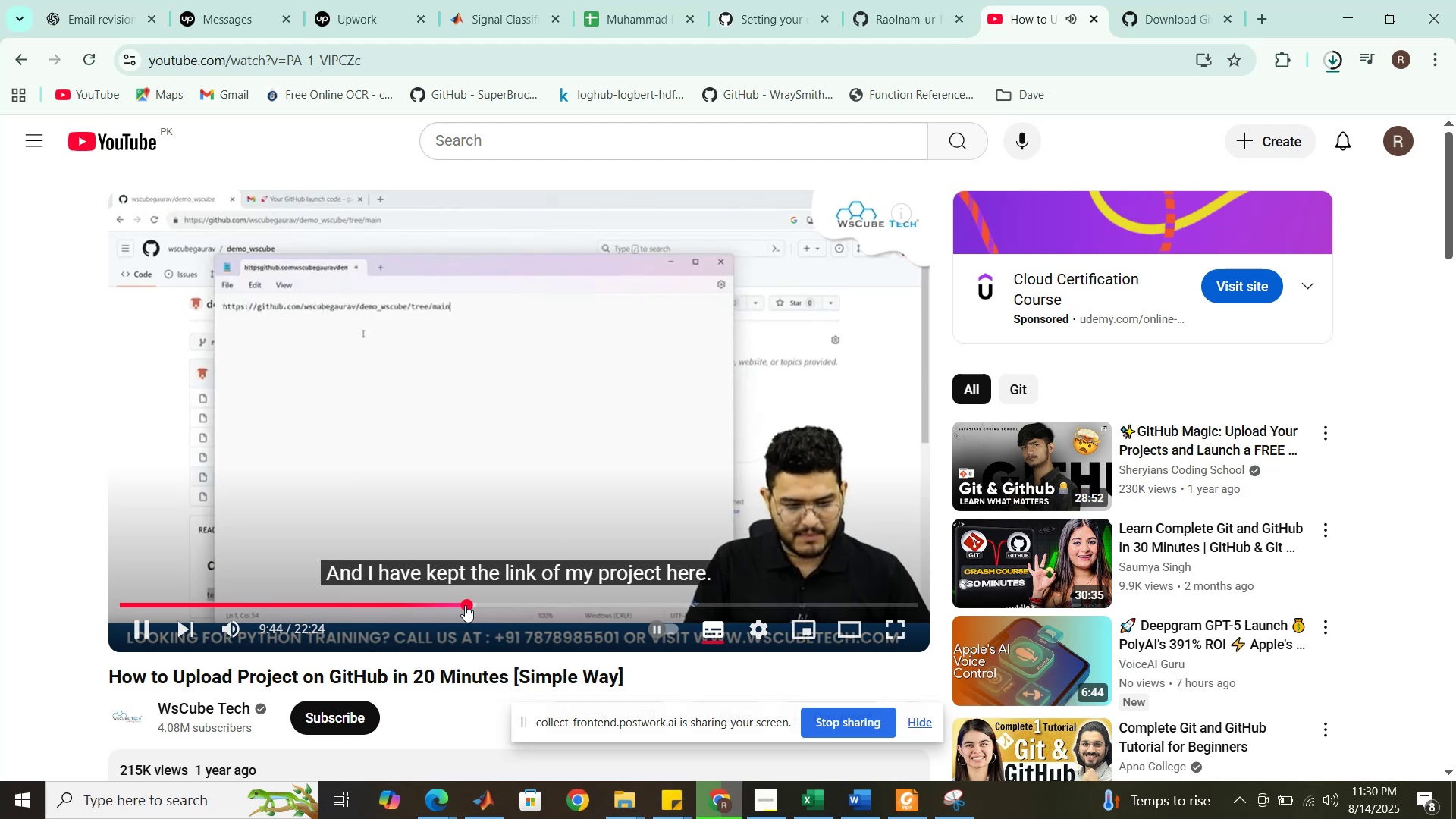 
left_click([475, 605])
 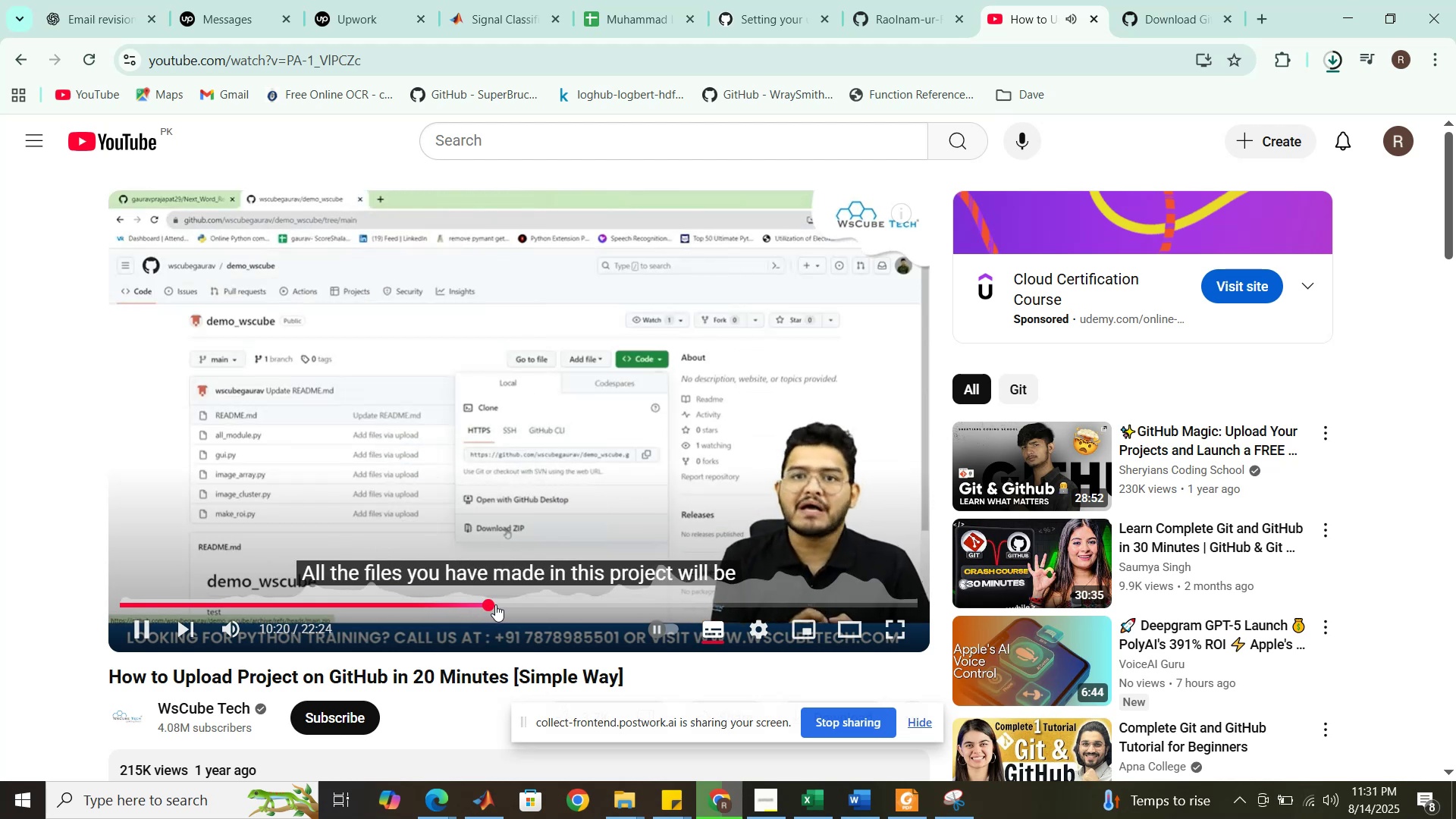 
mouse_move([497, 563])
 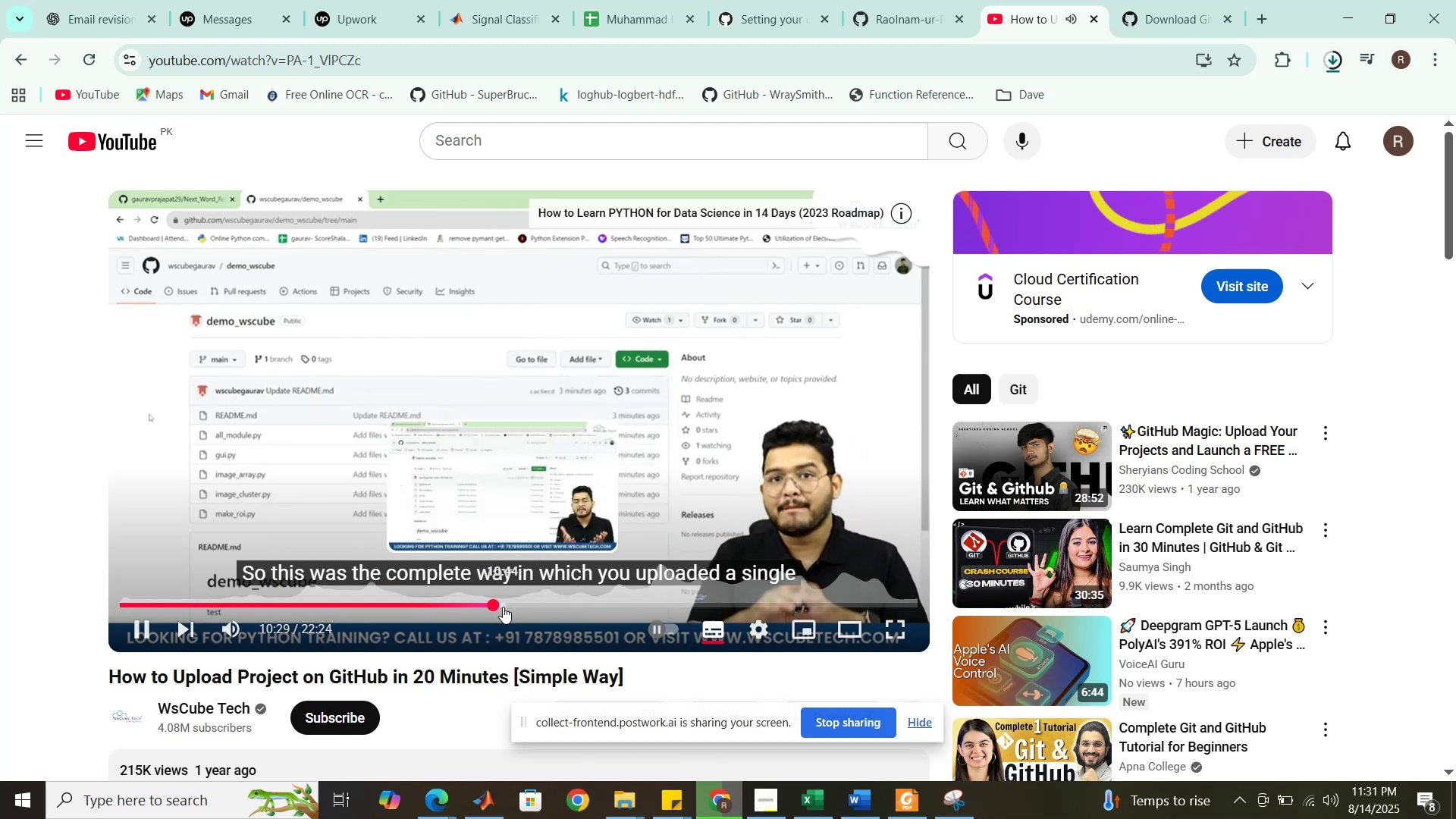 
left_click([503, 607])
 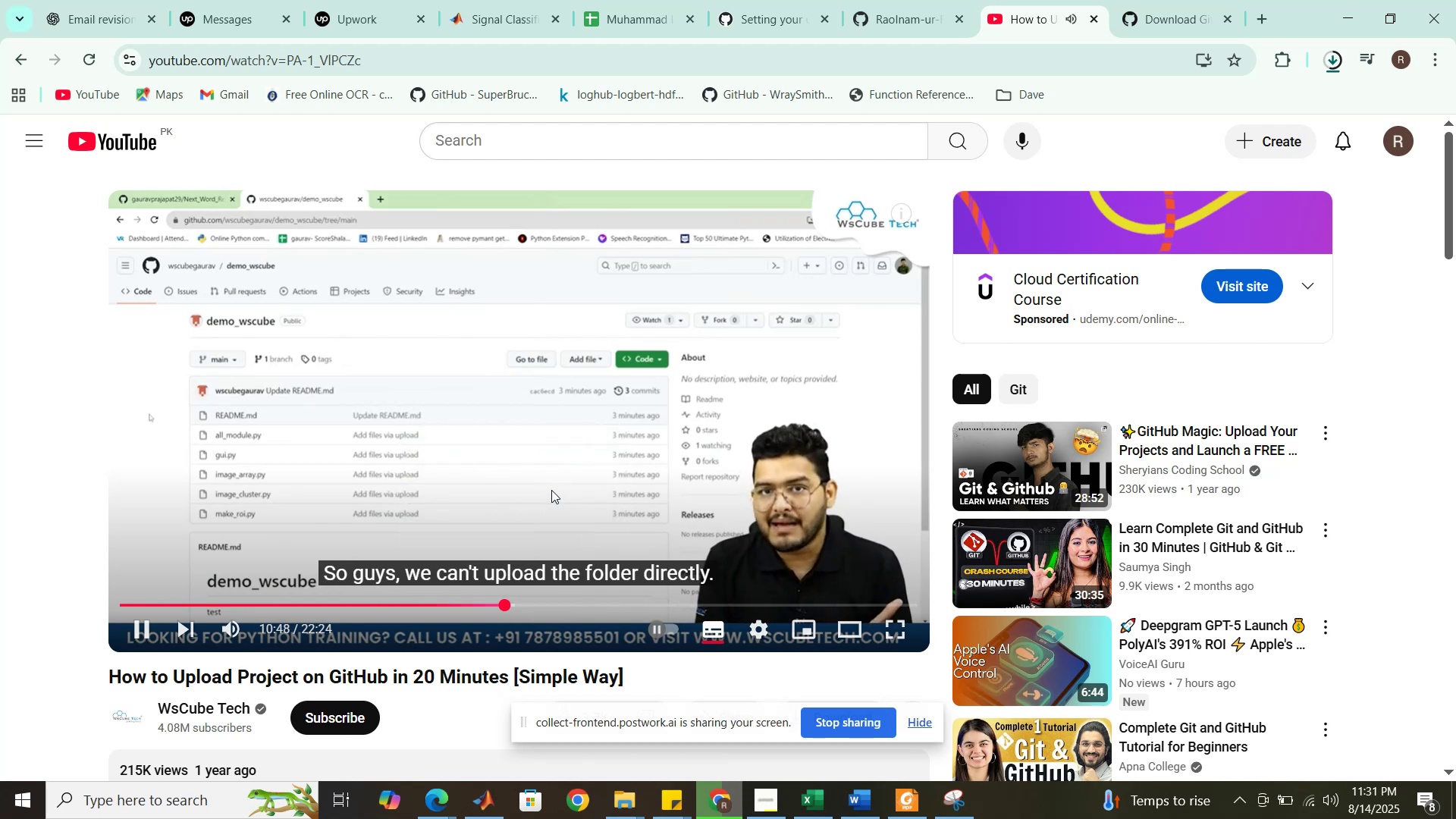 
wait(9.02)
 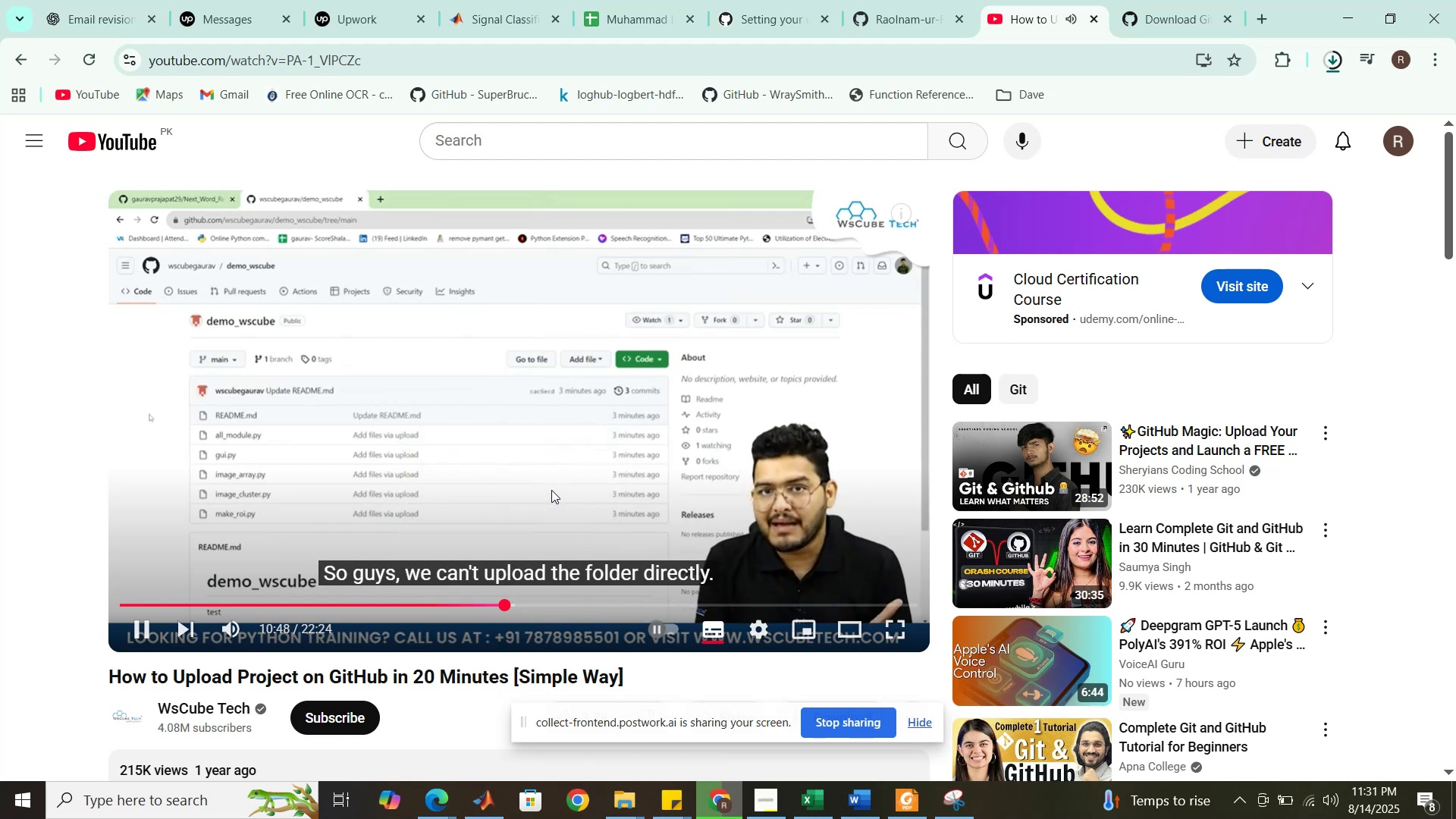 
mouse_move([553, 496])
 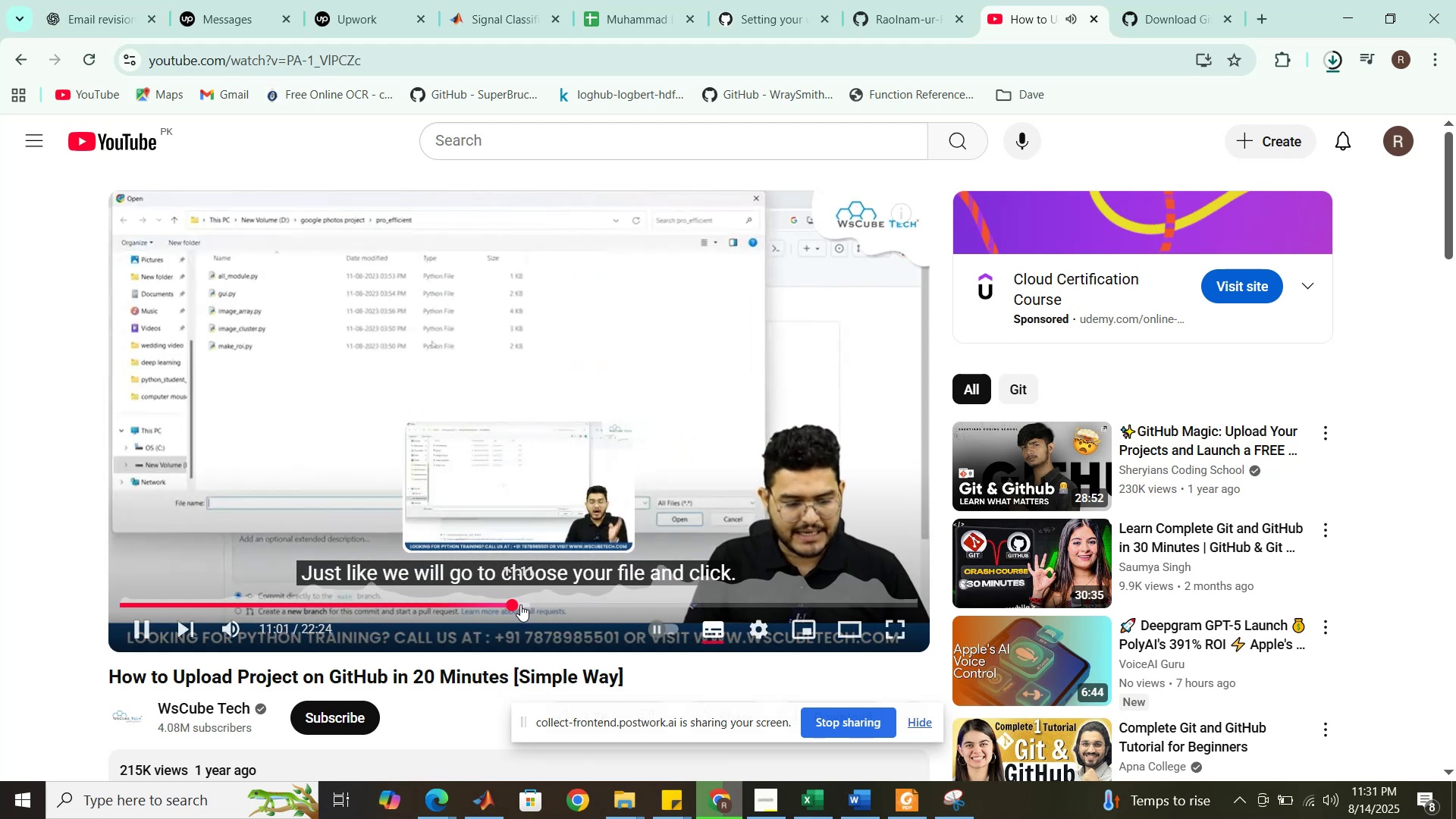 
left_click([522, 604])
 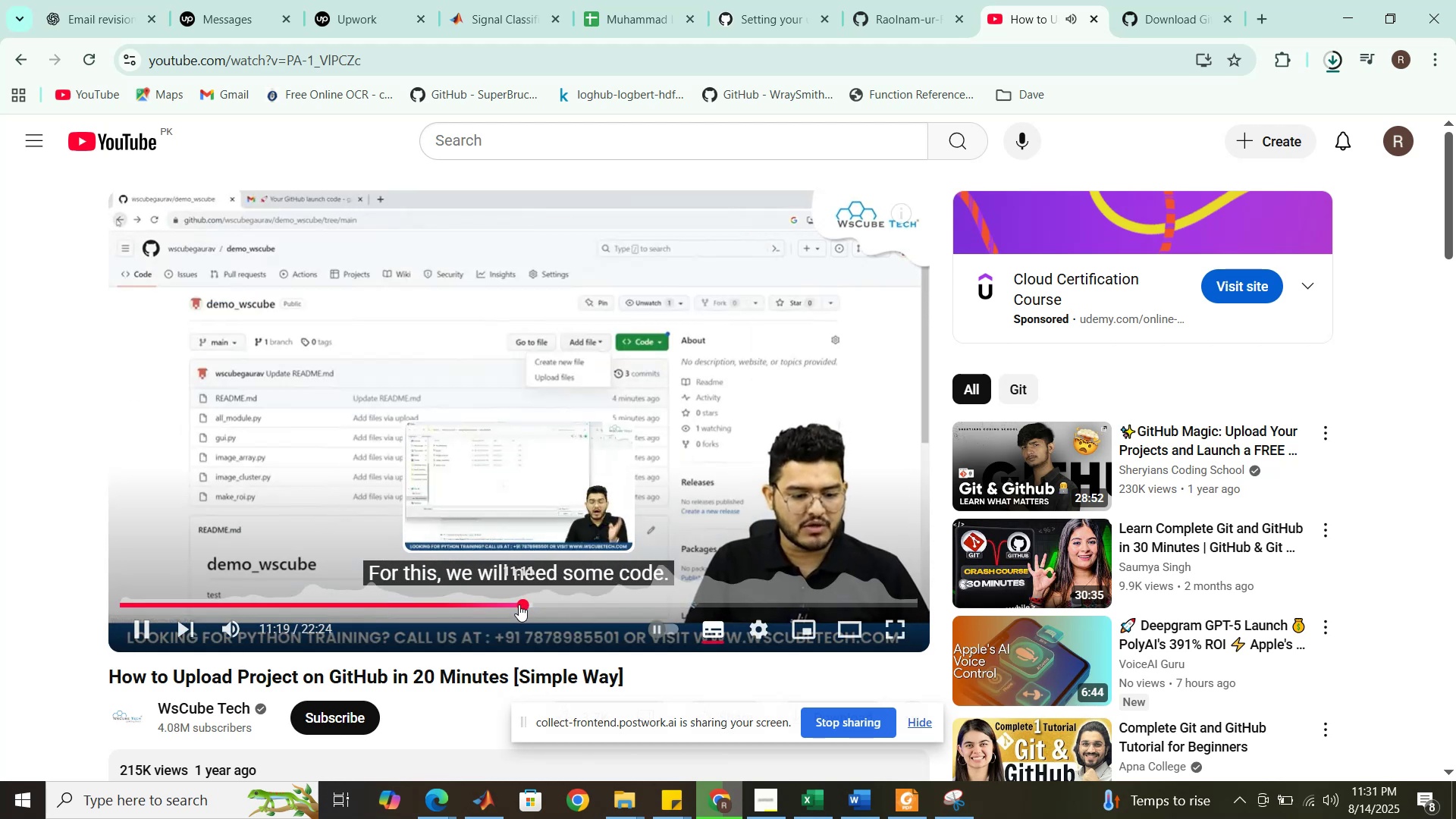 
left_click([519, 604])
 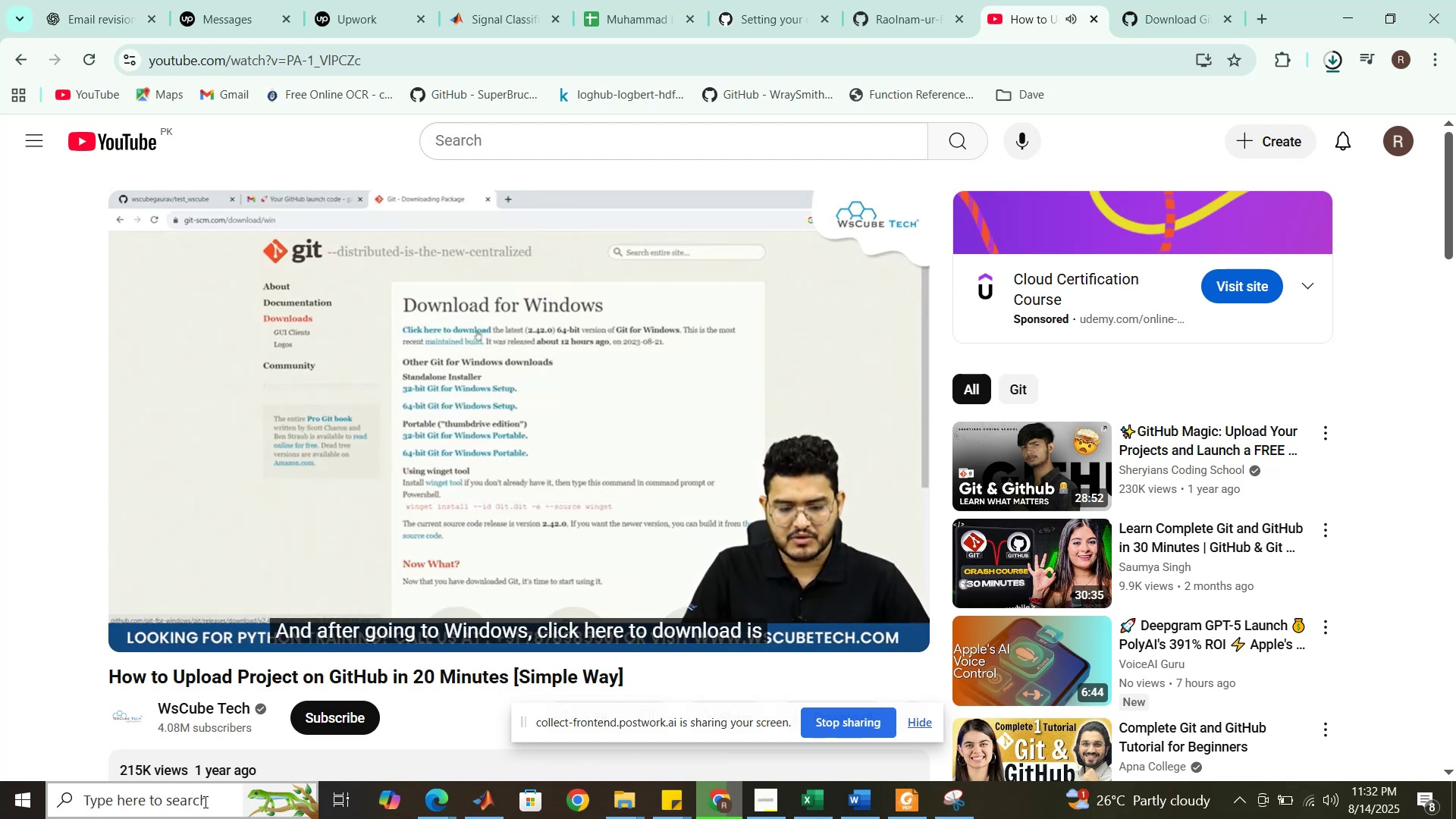 
wait(83.97)
 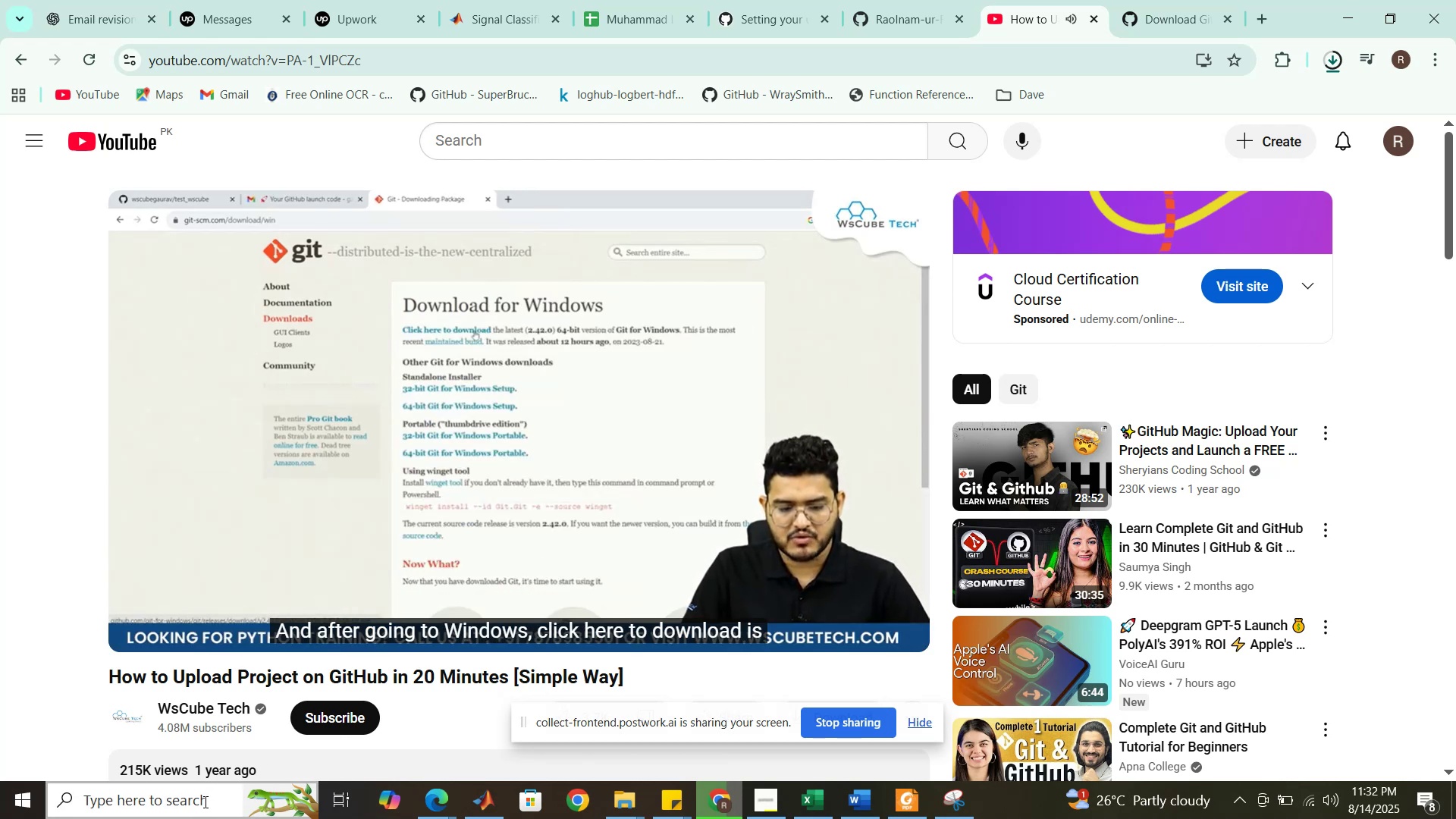 
left_click([204, 802])
 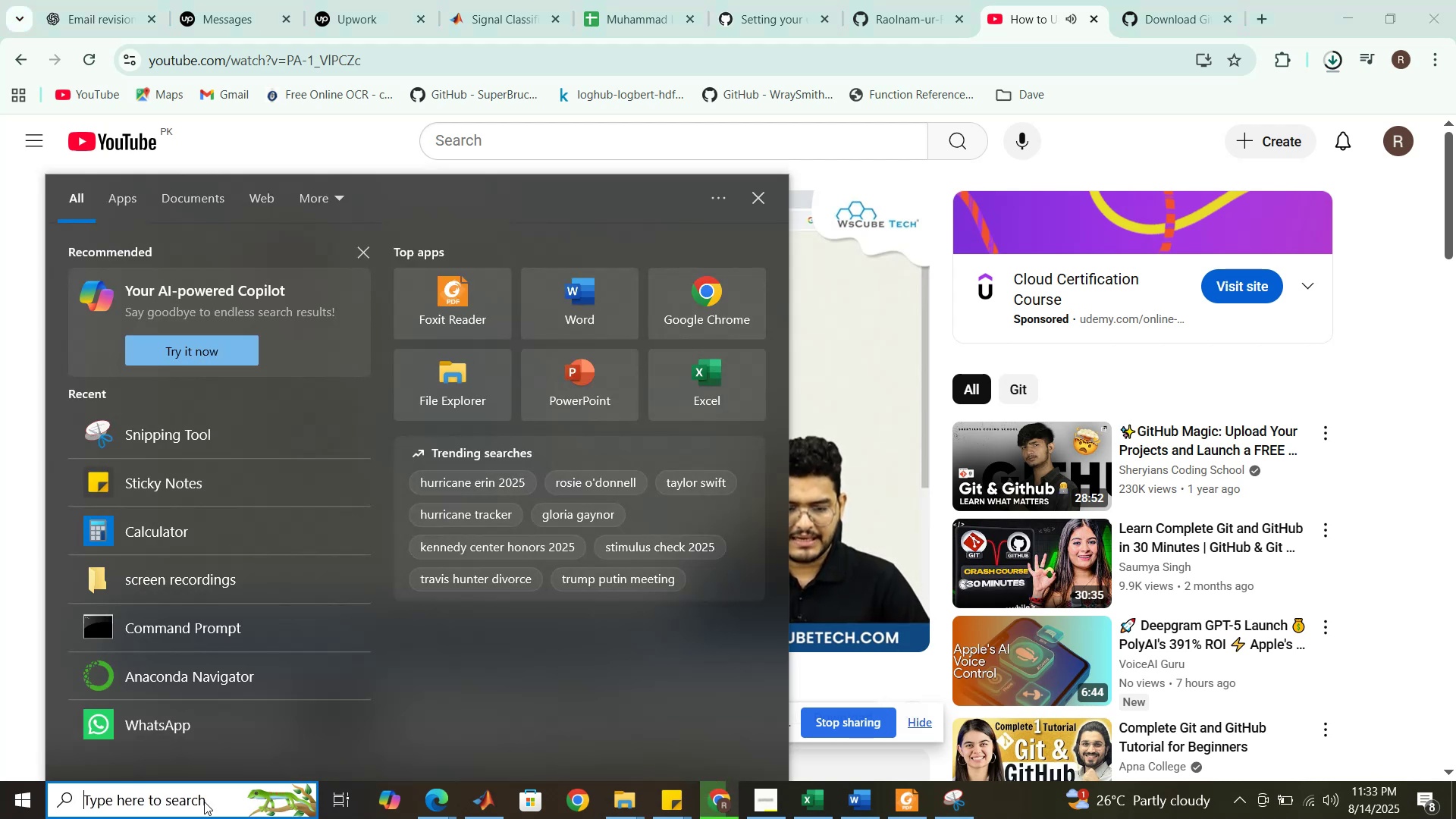 
type(git bash)
 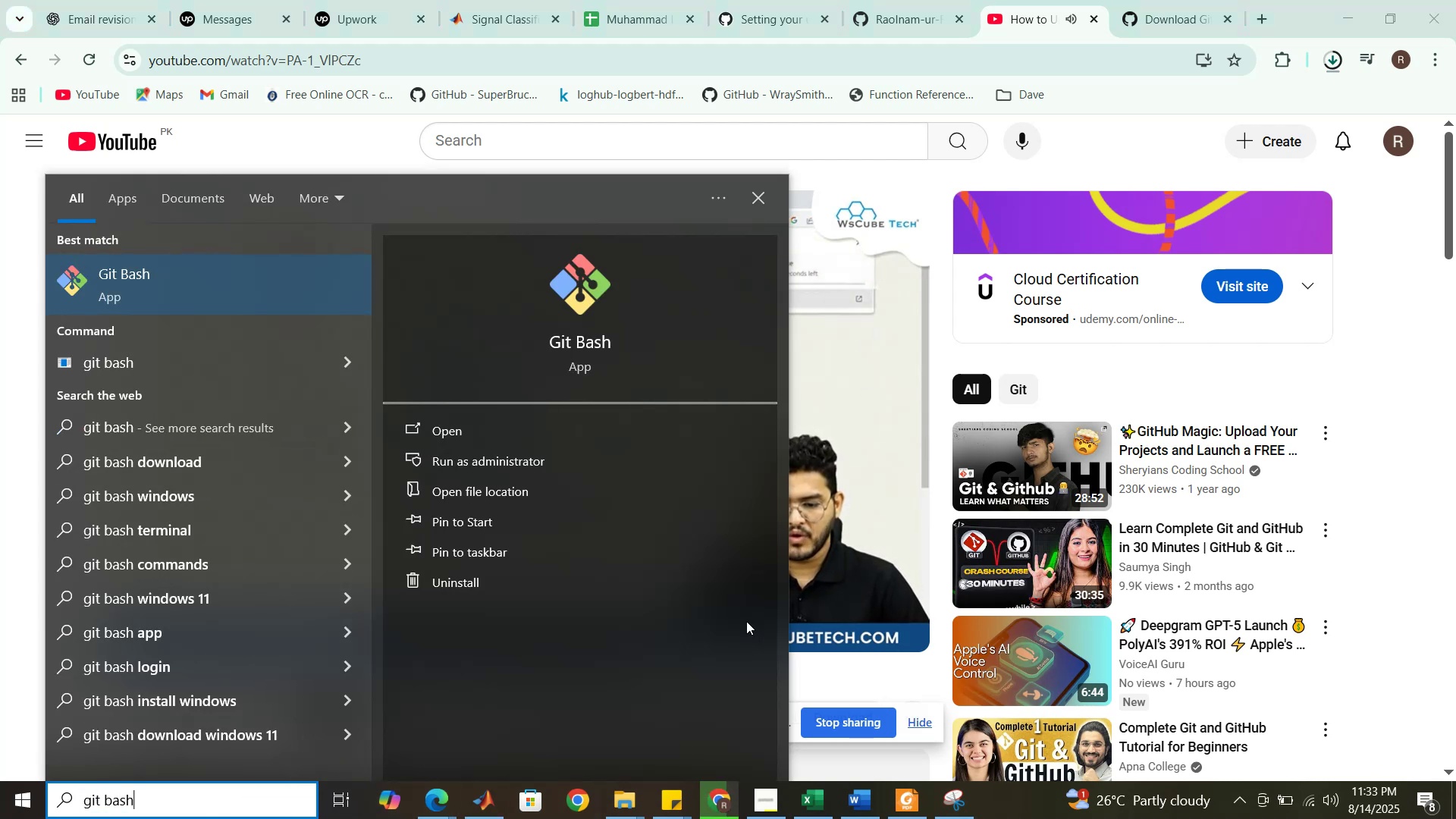 
left_click([893, 519])
 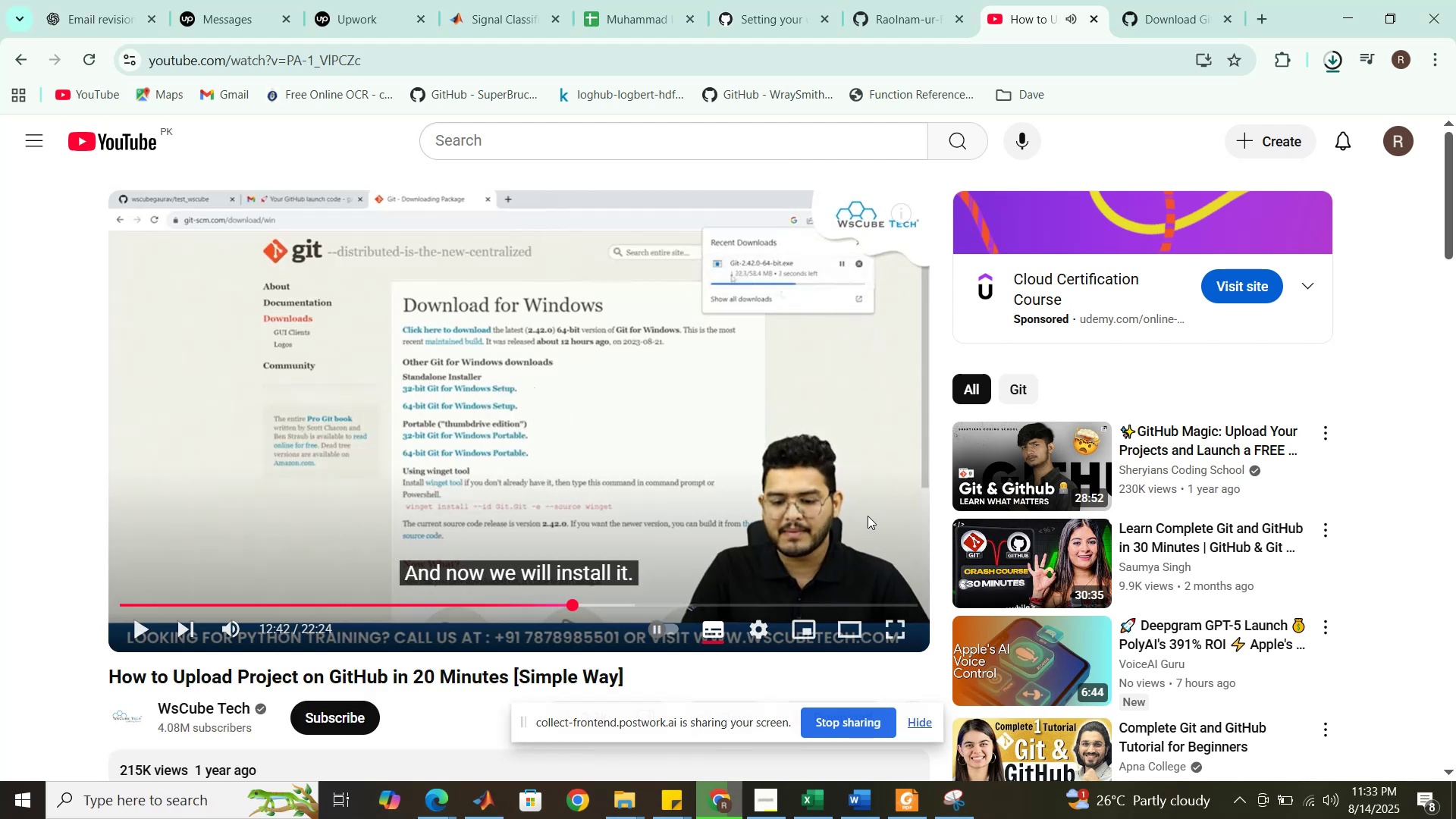 
left_click([868, 516])
 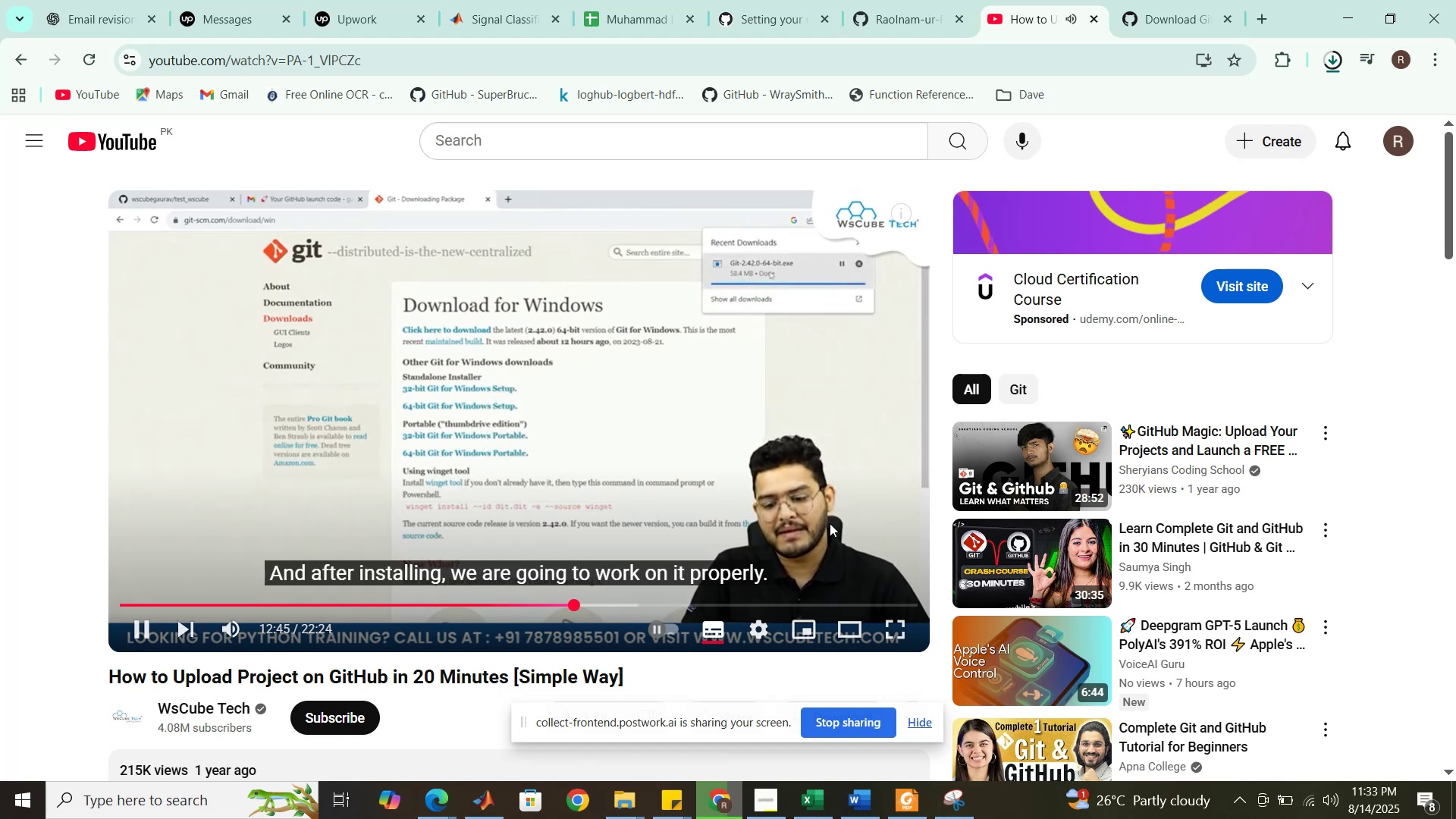 
wait(8.1)
 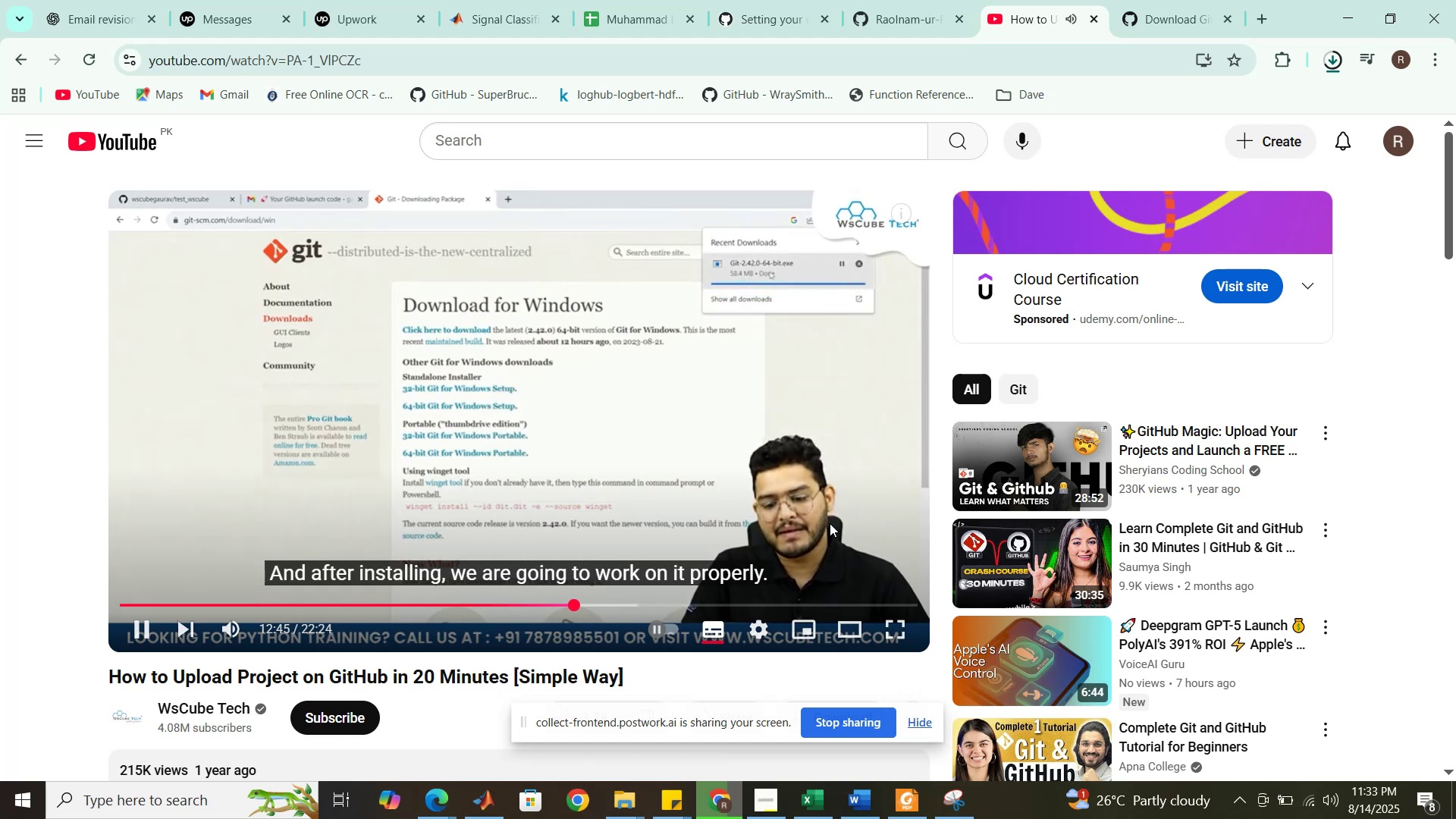 
left_click([584, 601])
 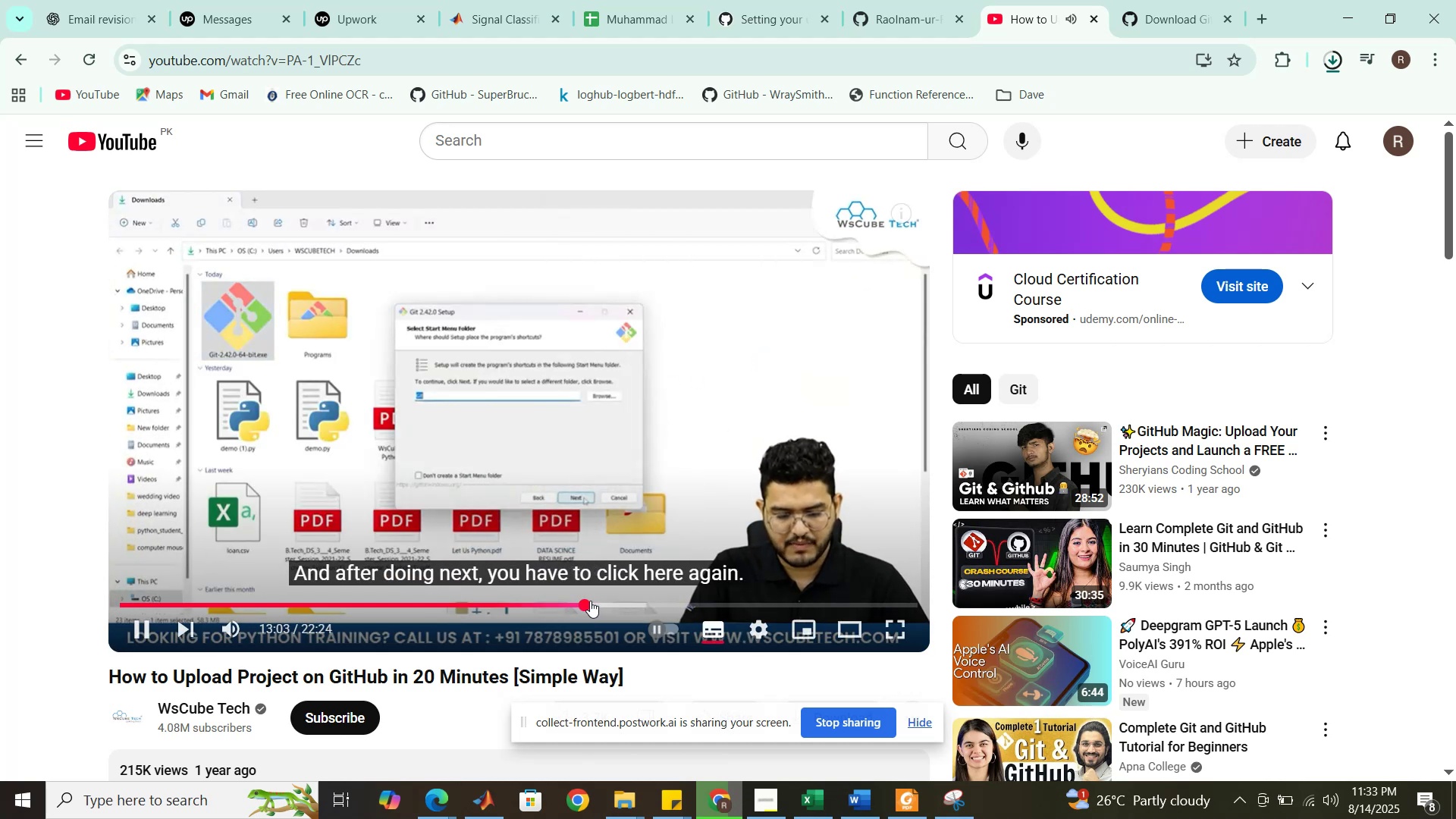 
left_click([590, 601])
 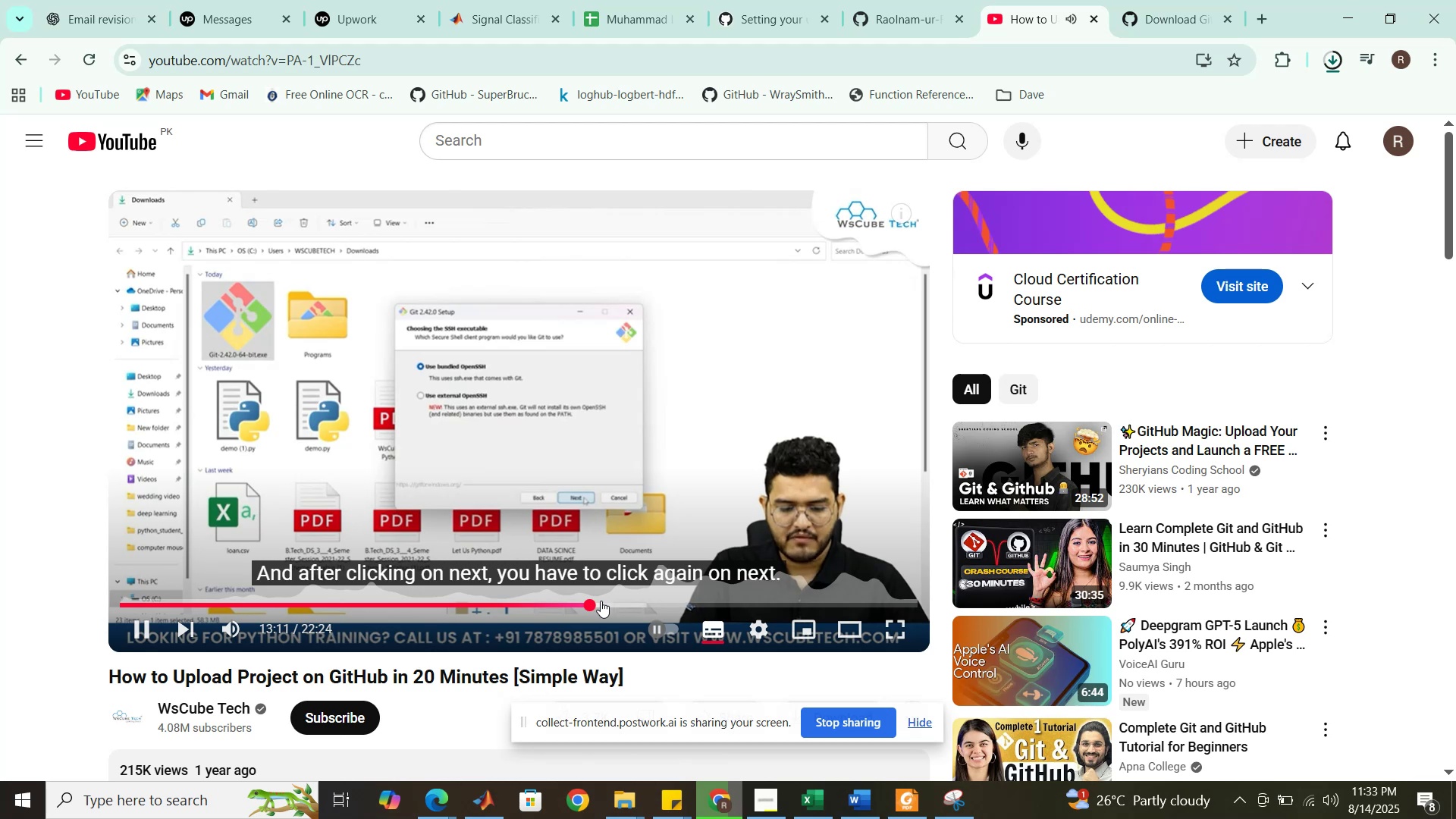 
left_click([601, 601])
 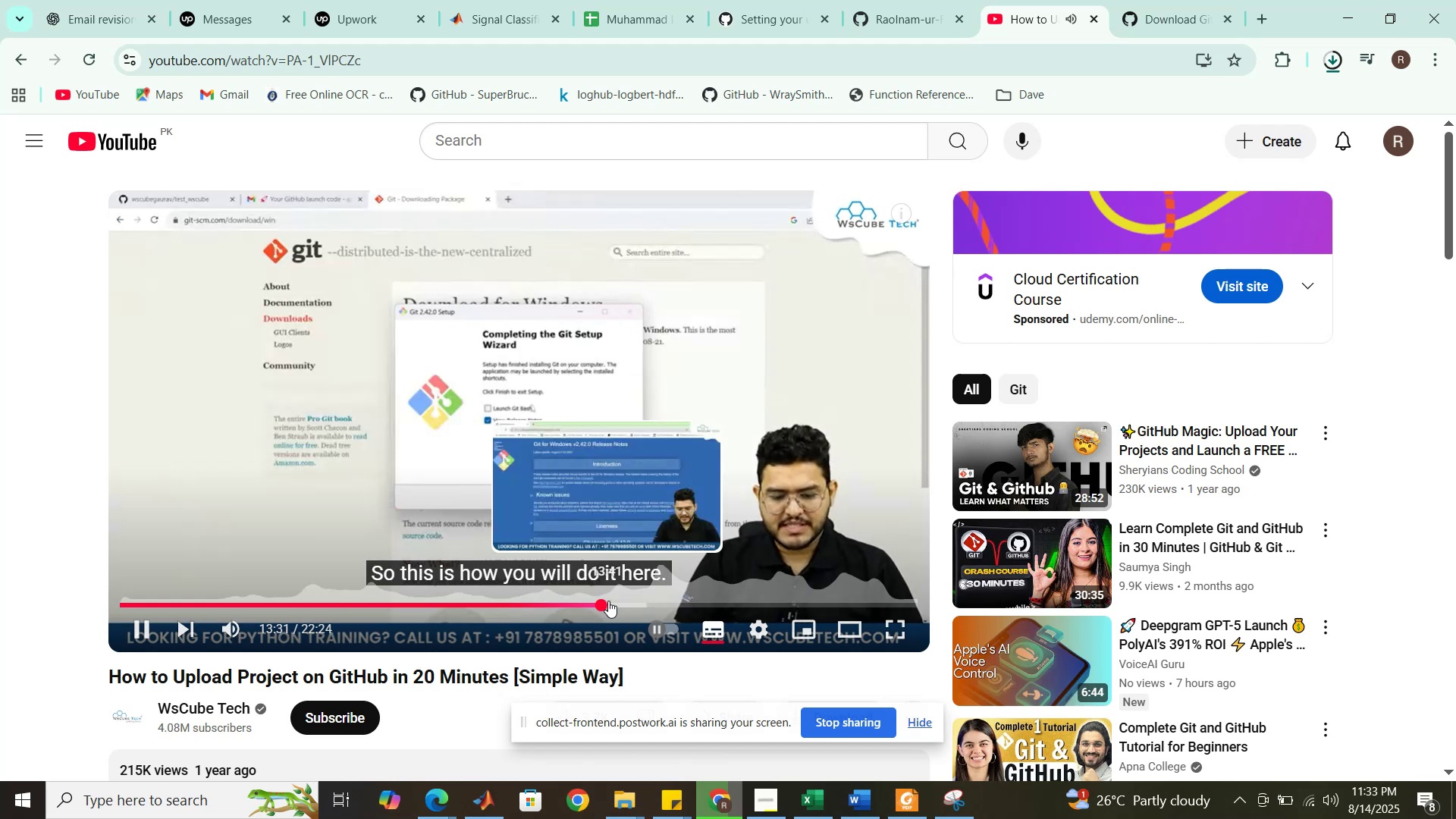 
left_click([608, 601])
 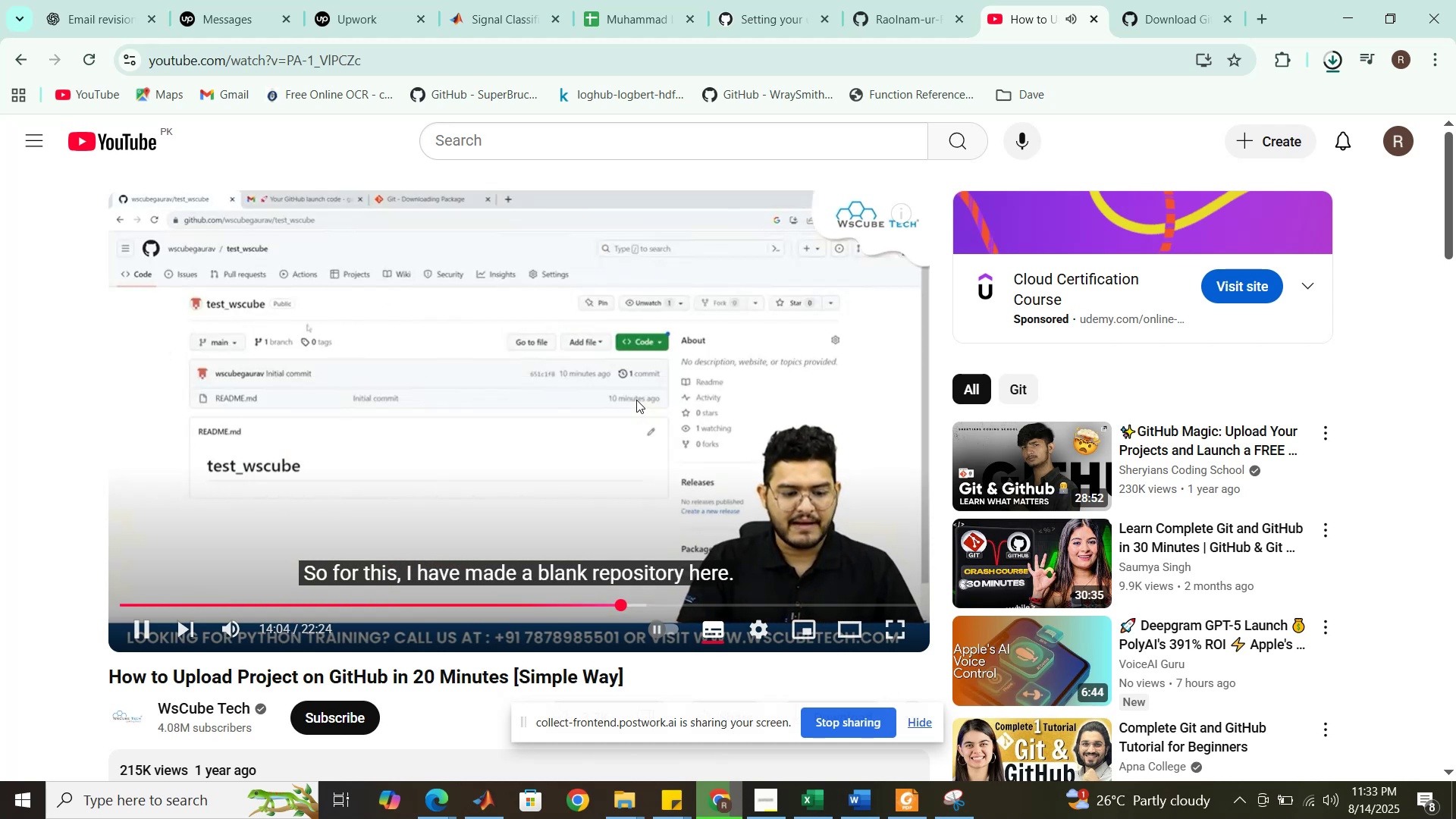 
wait(27.82)
 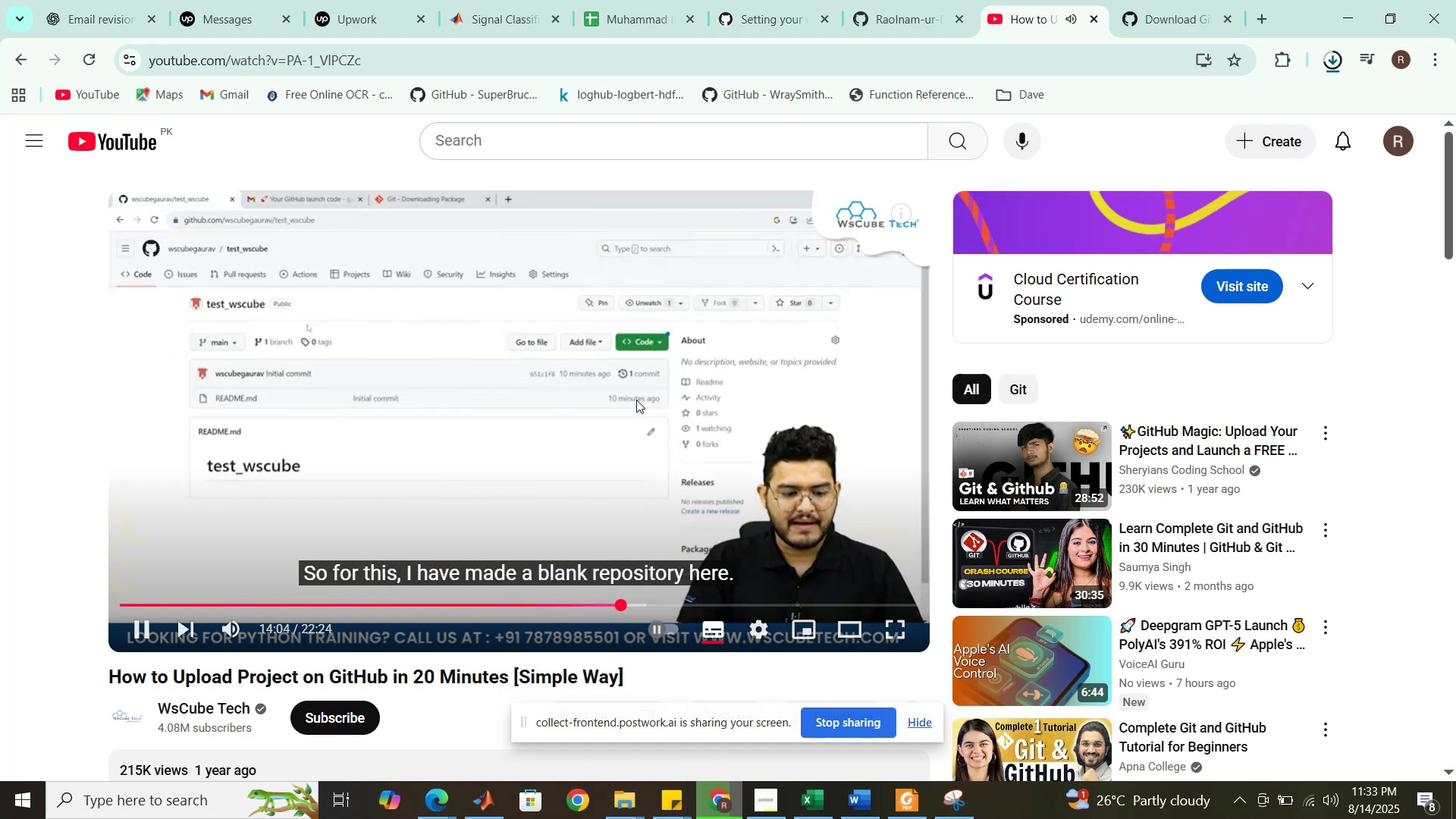 
left_click([644, 364])
 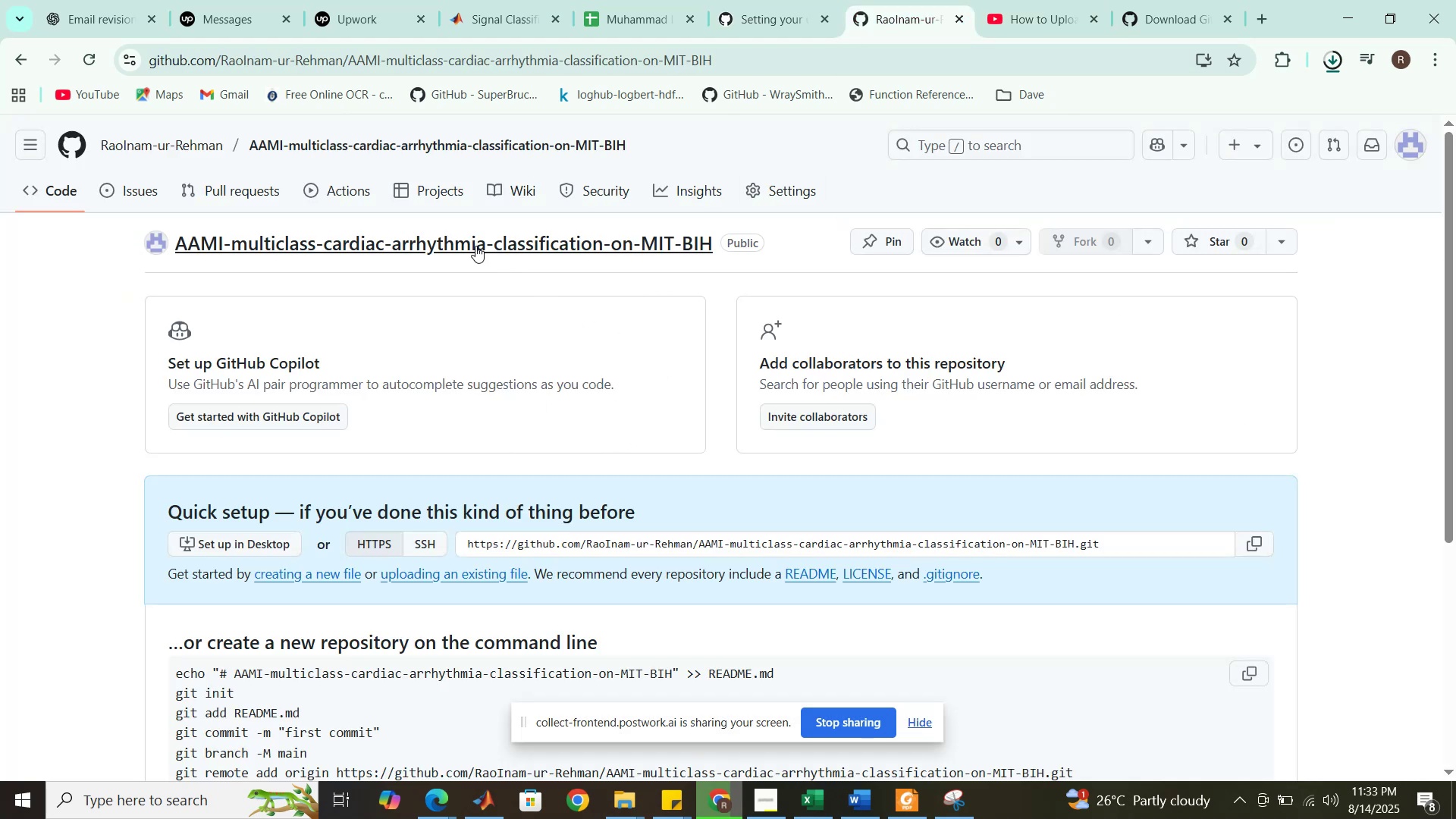 
wait(6.55)
 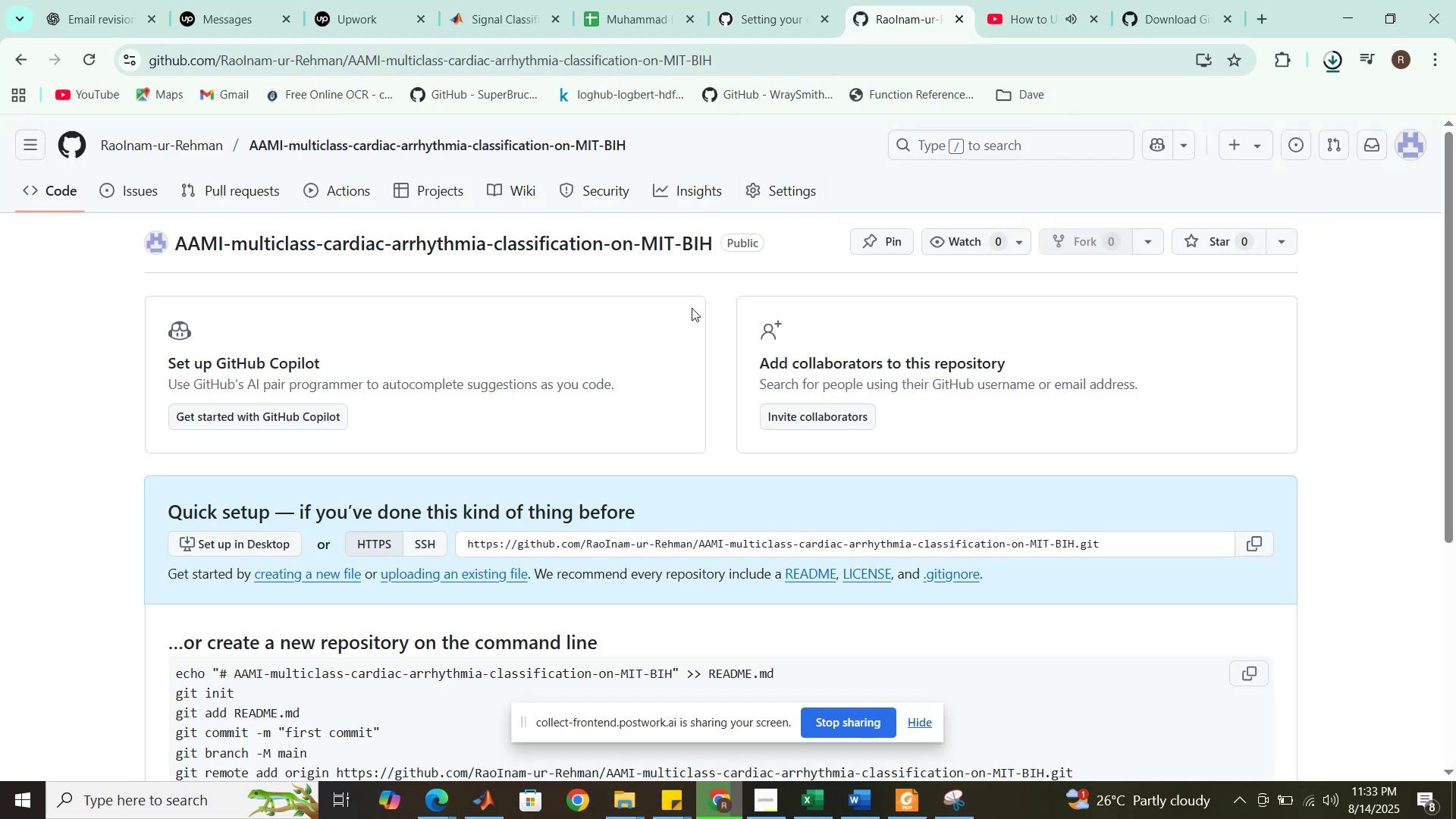 
left_click([149, 146])
 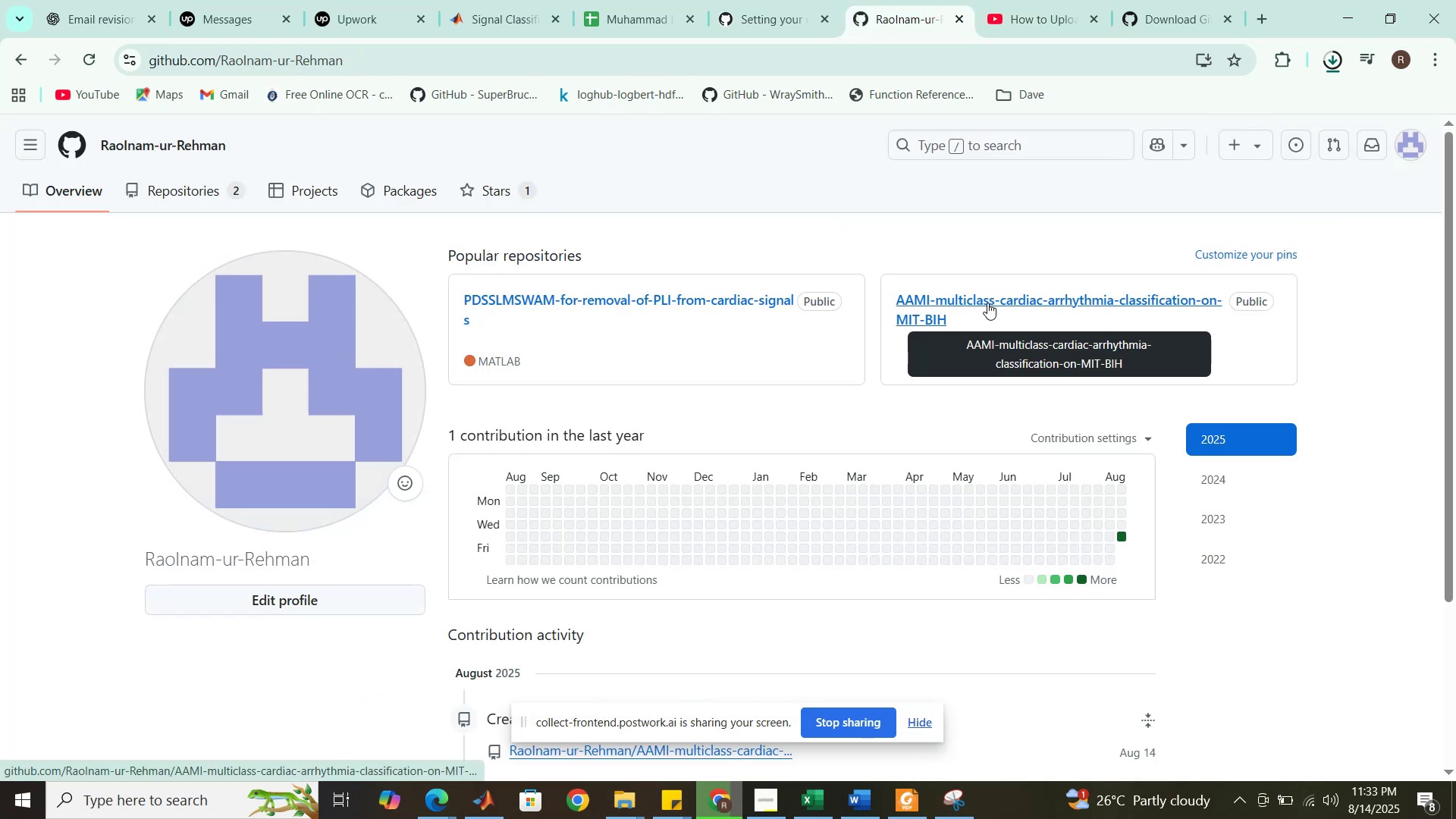 
left_click([1245, 307])
 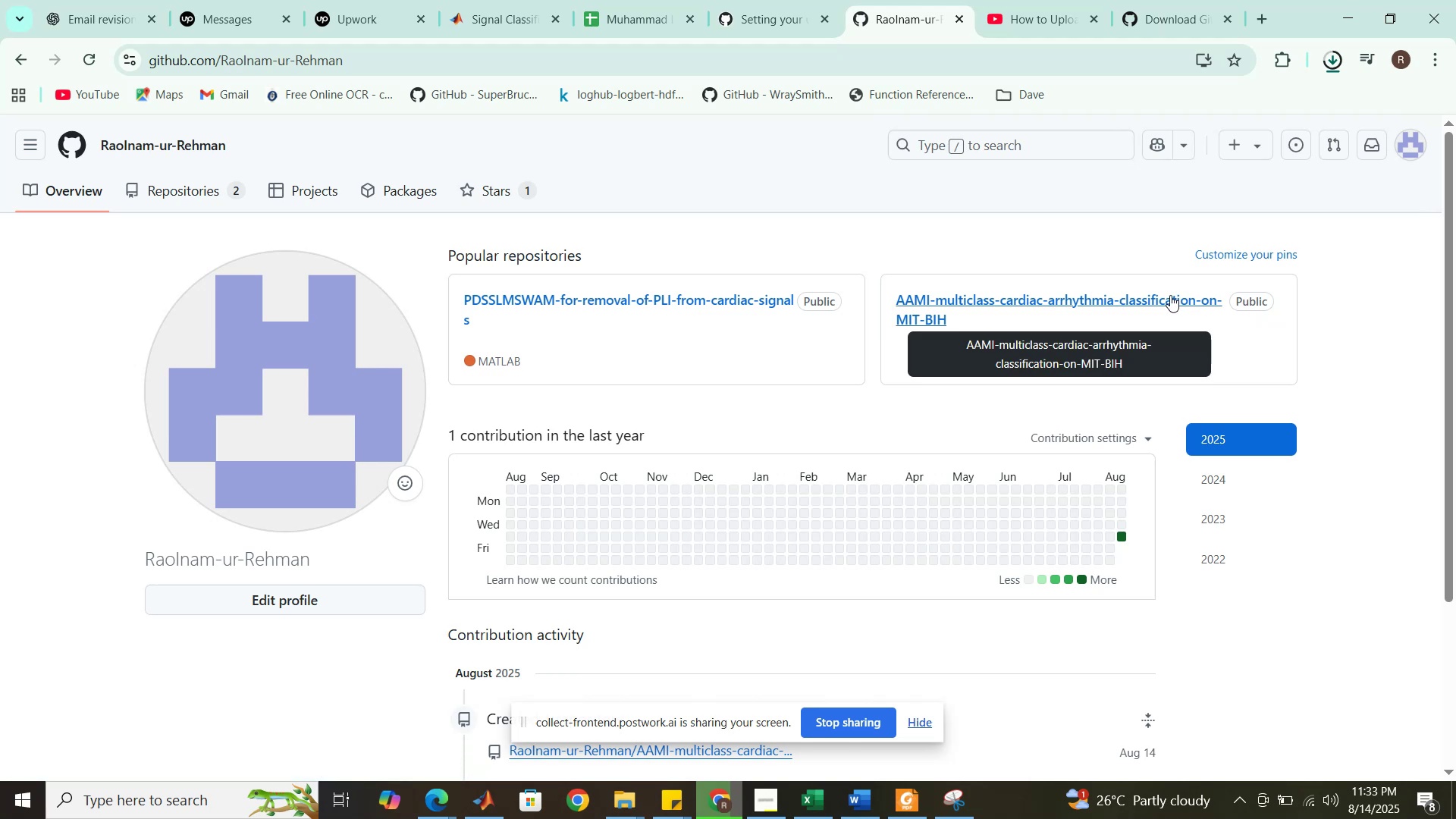 
left_click([1170, 295])
 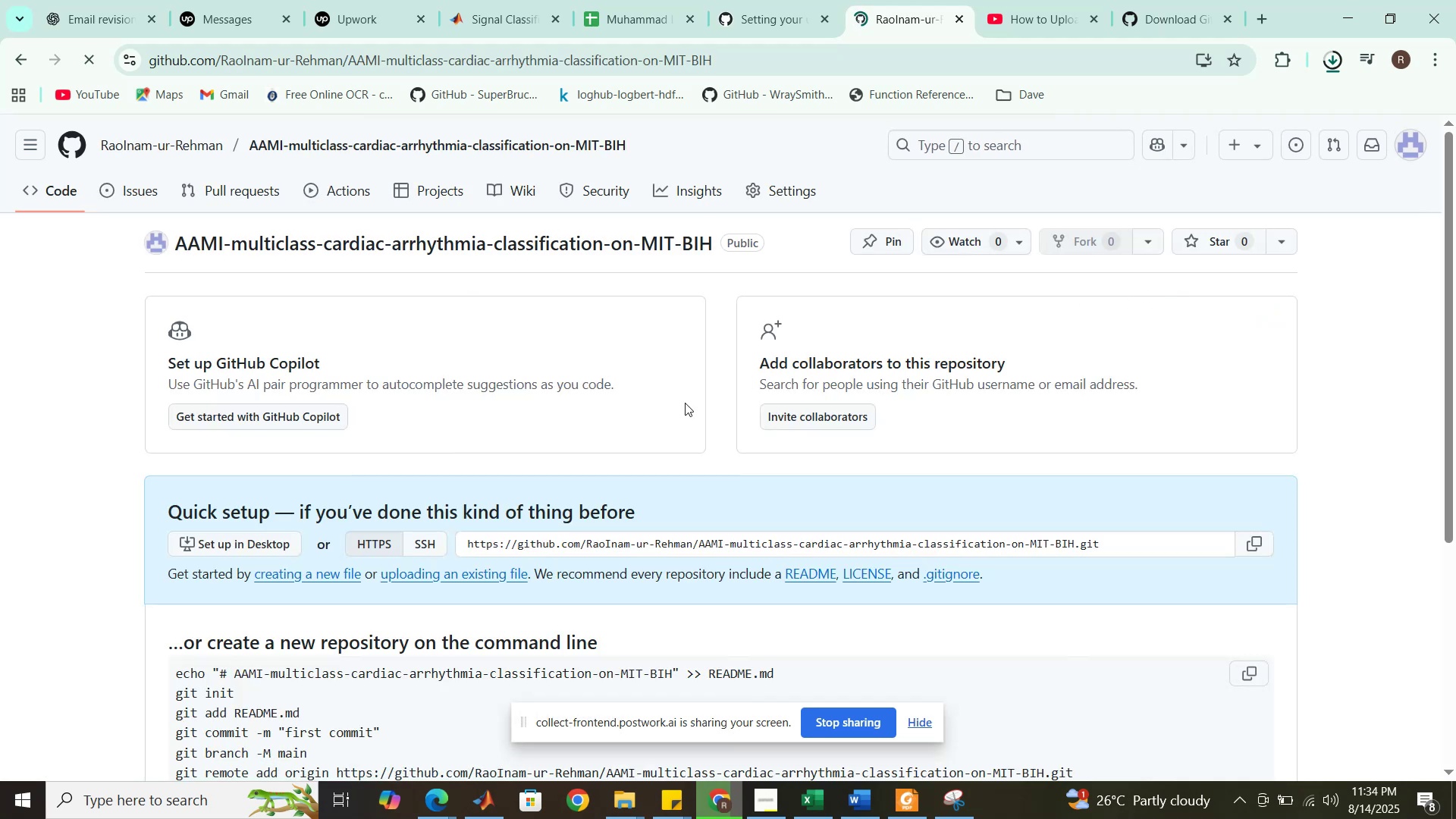 
scroll: coordinate [471, 465], scroll_direction: none, amount: 0.0
 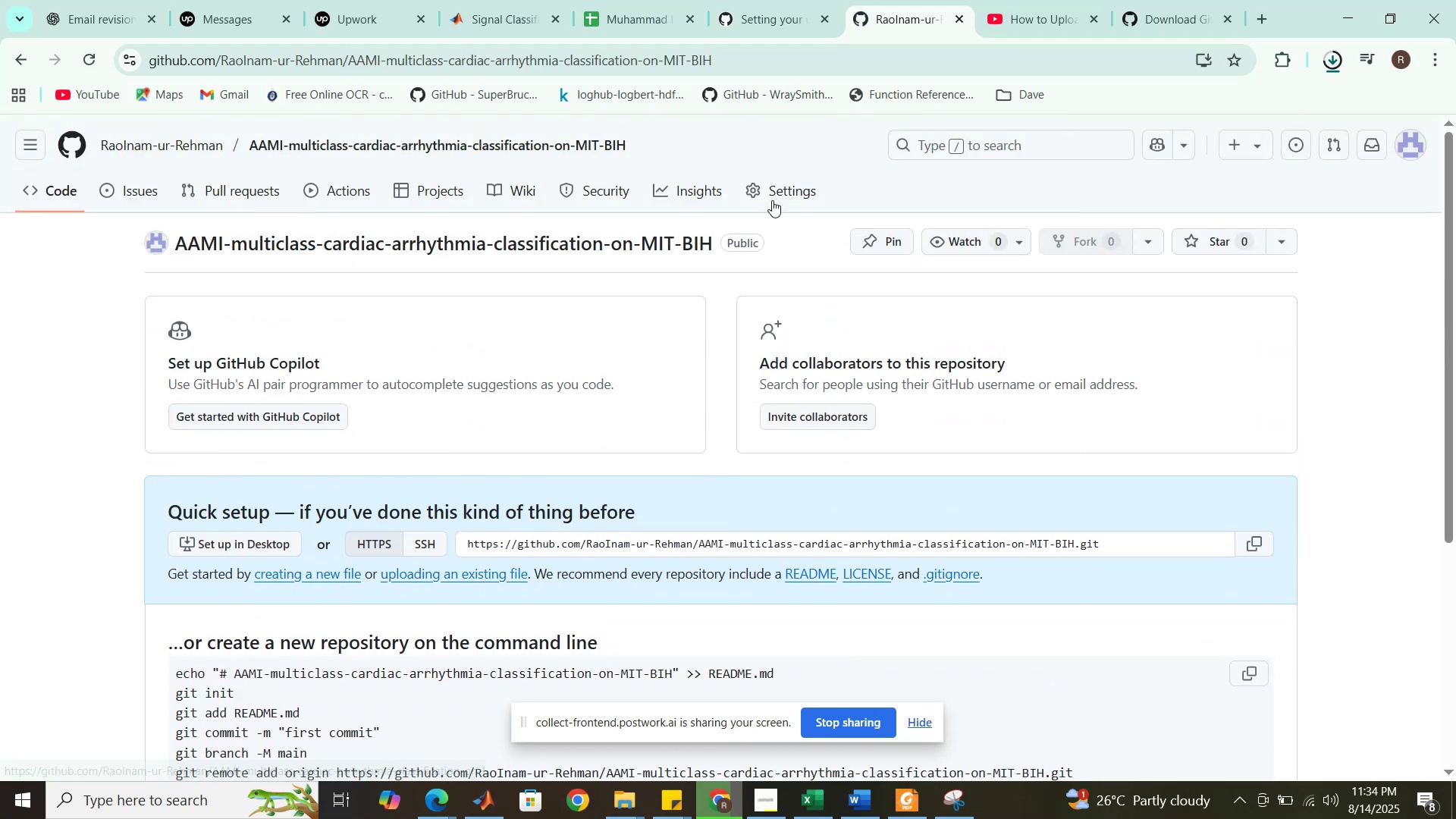 
left_click([785, 193])
 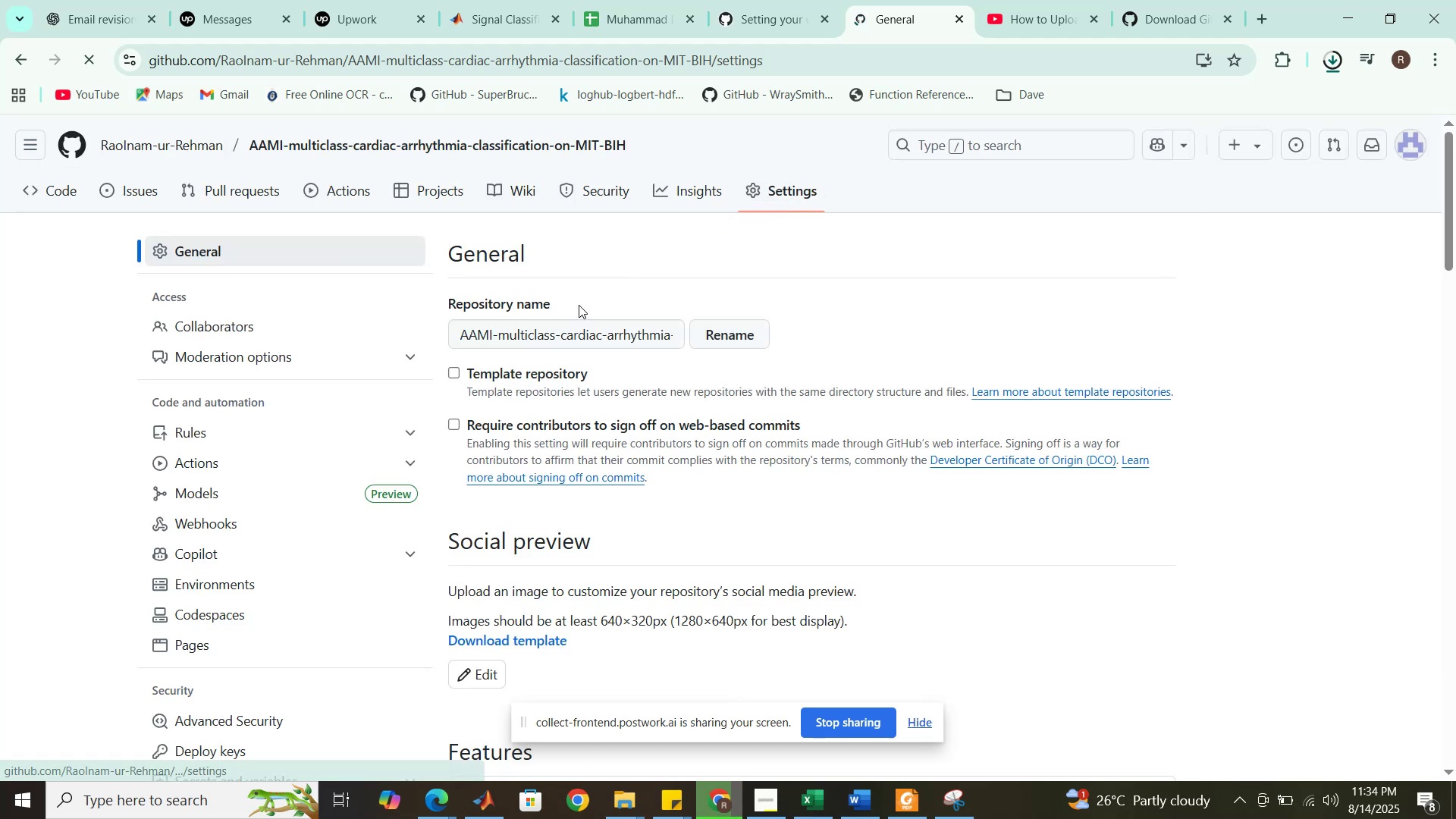 
wait(7.96)
 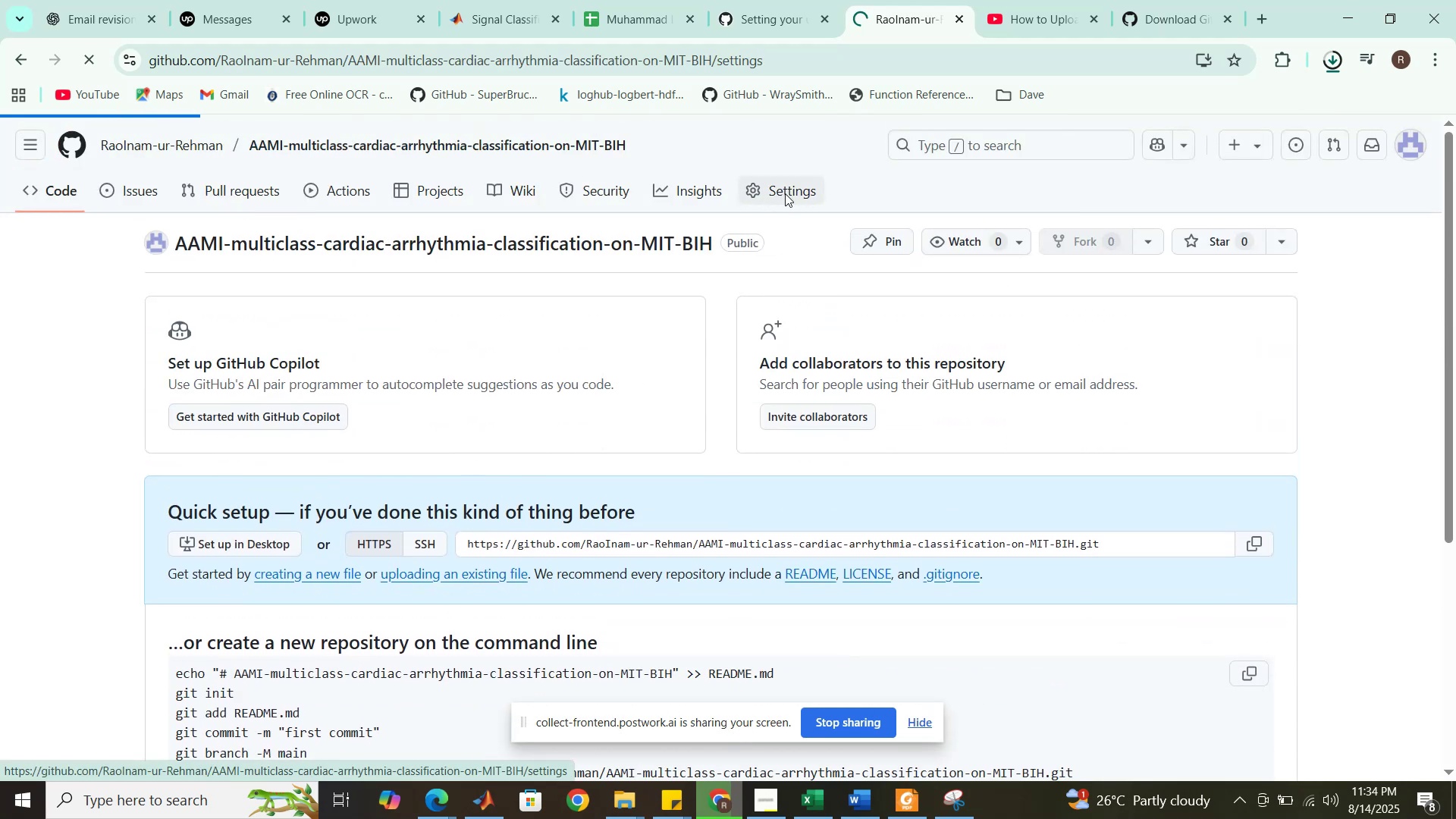 
scroll: coordinate [315, 388], scroll_direction: down, amount: 2.0
 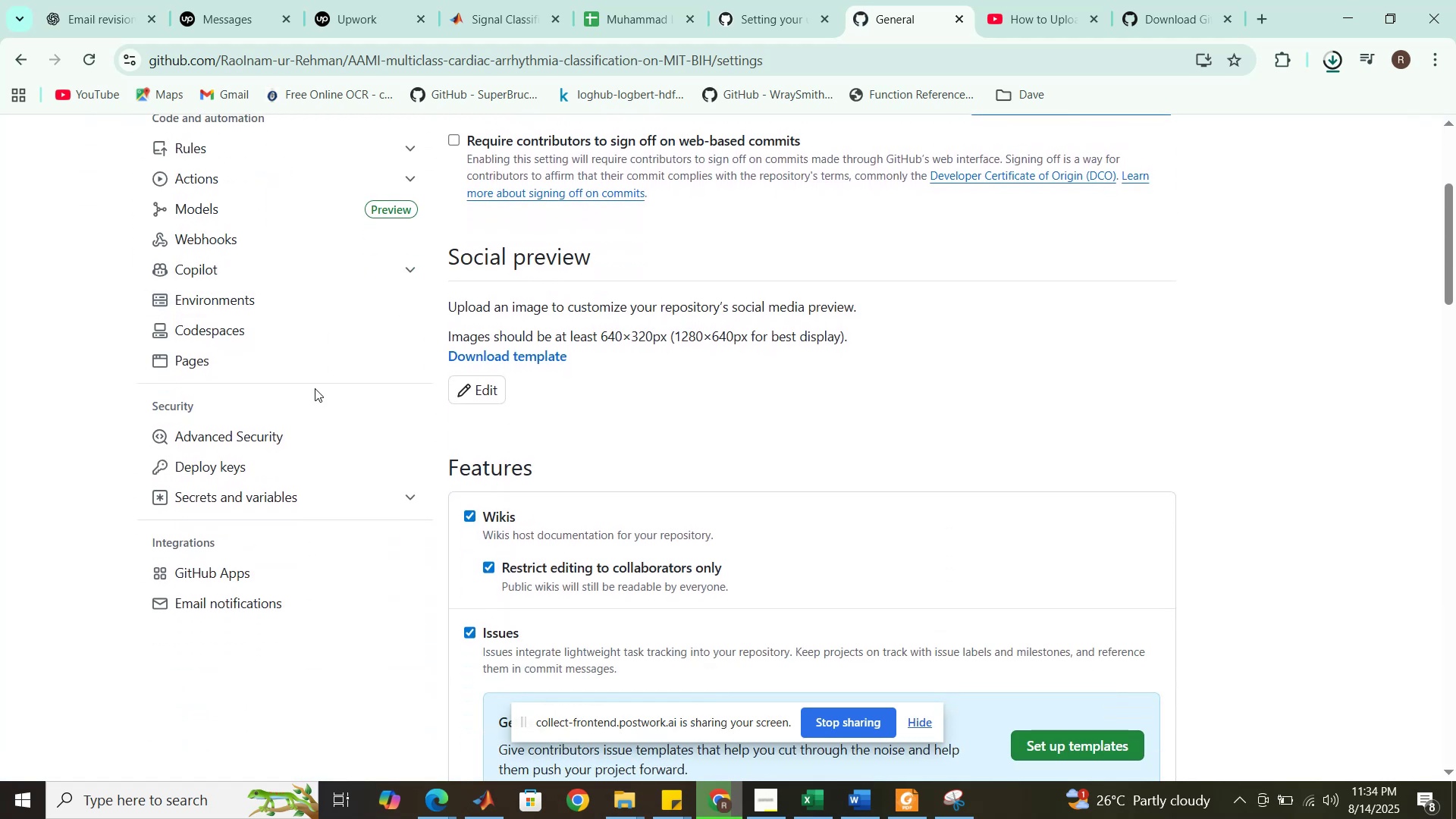 
scroll: coordinate [315, 388], scroll_direction: up, amount: 3.0
 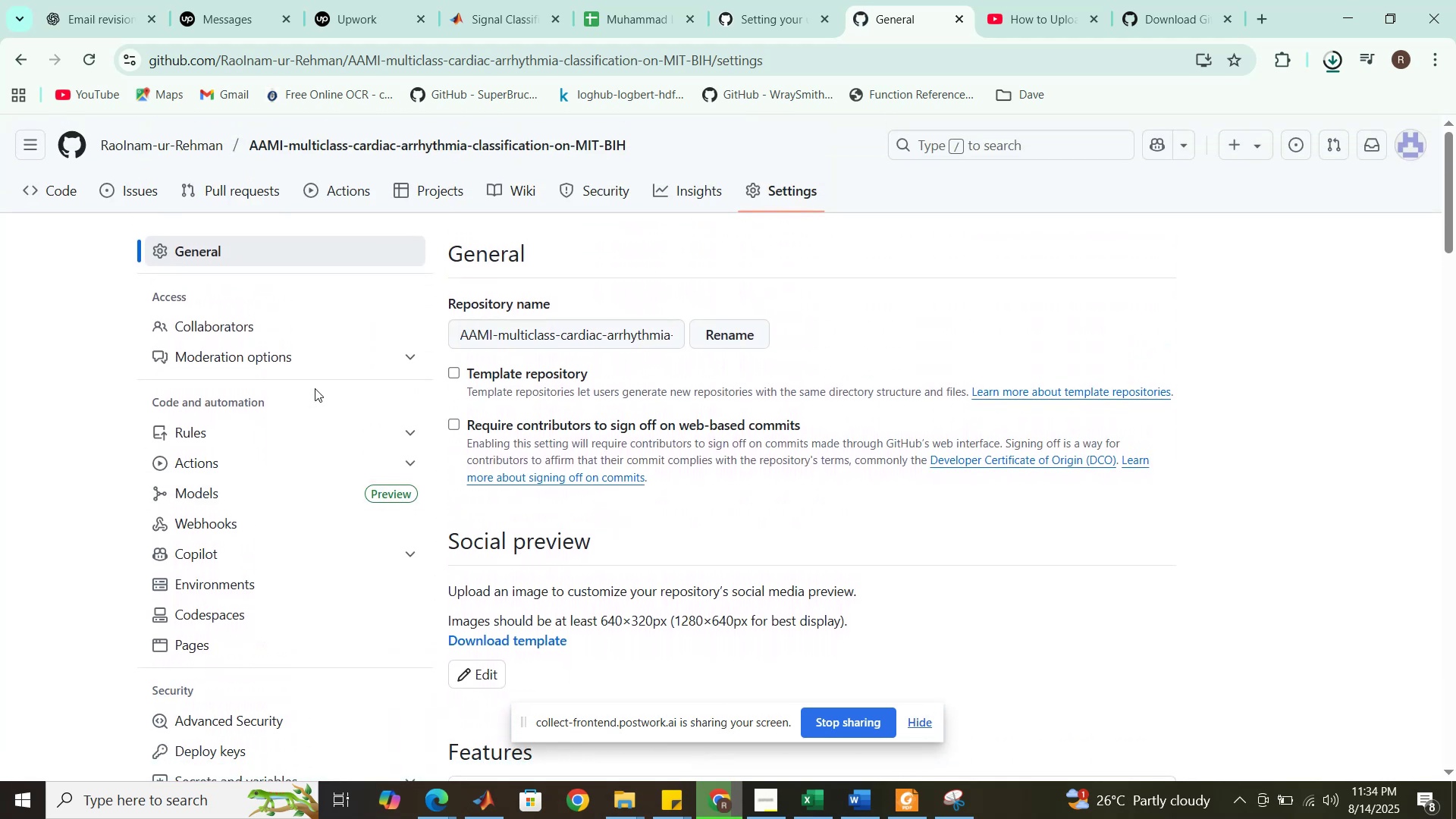 
scroll: coordinate [315, 388], scroll_direction: down, amount: 11.0
 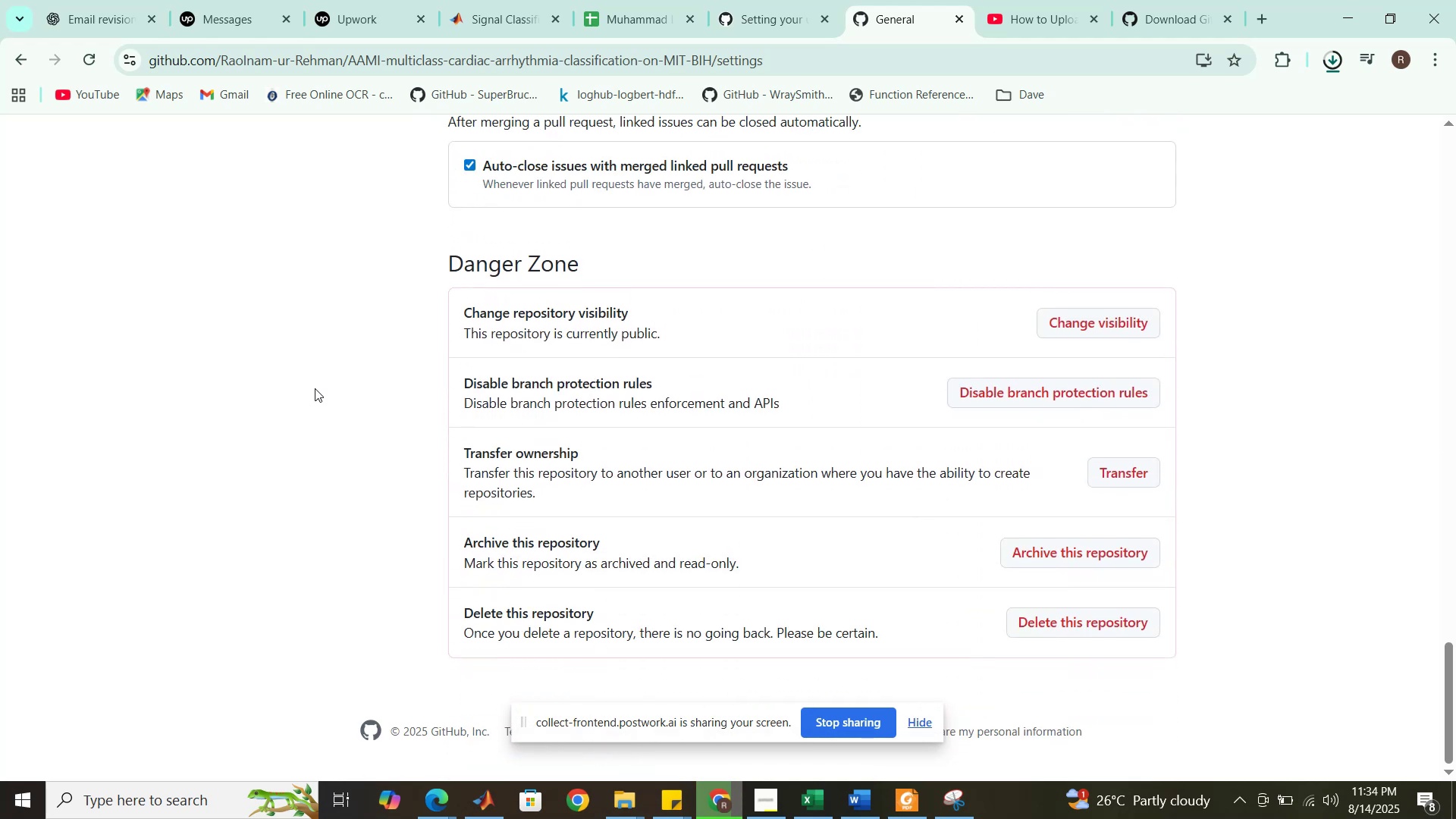 
scroll: coordinate [422, 373], scroll_direction: up, amount: 30.0
 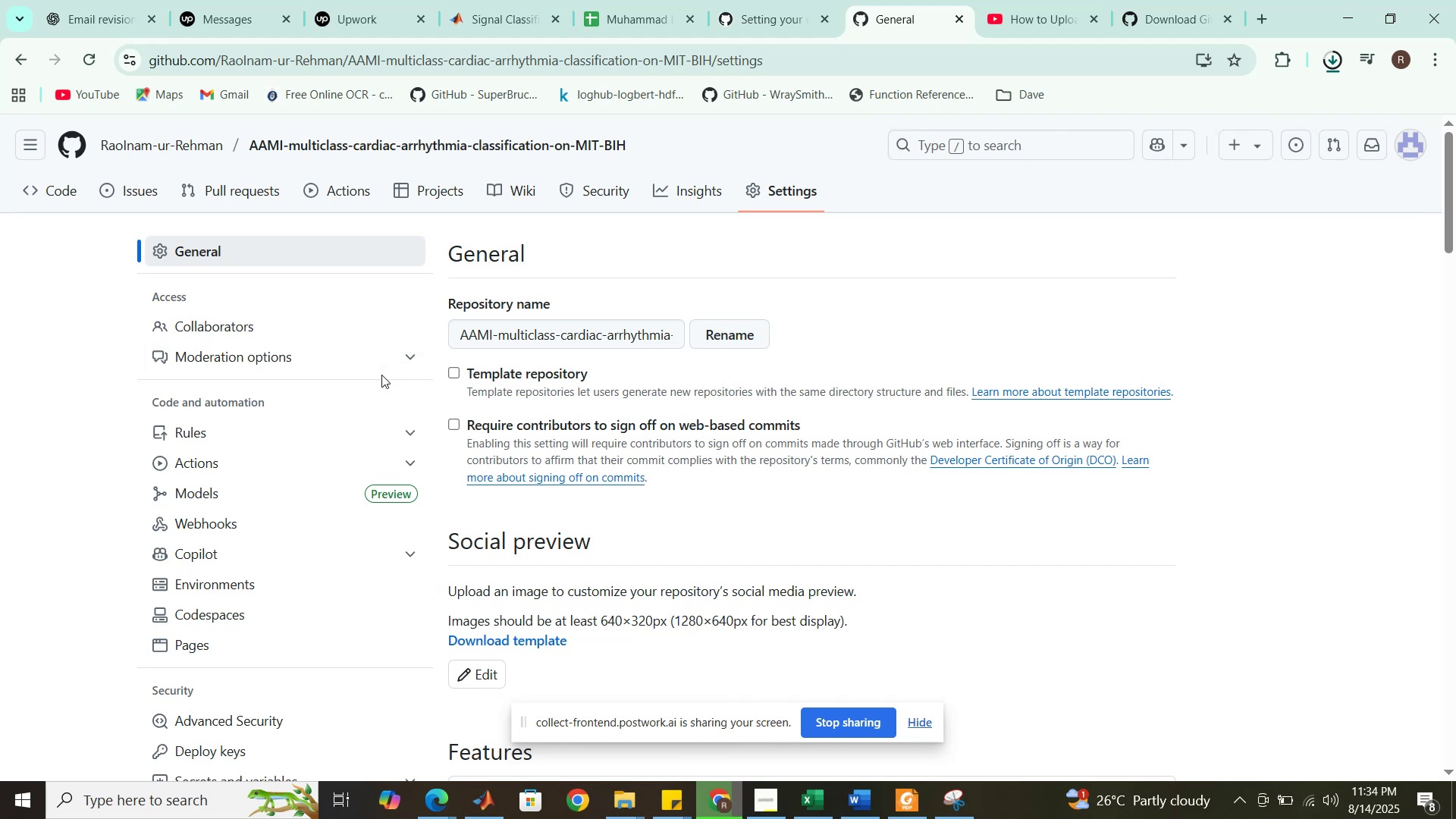 
wait(14.66)
 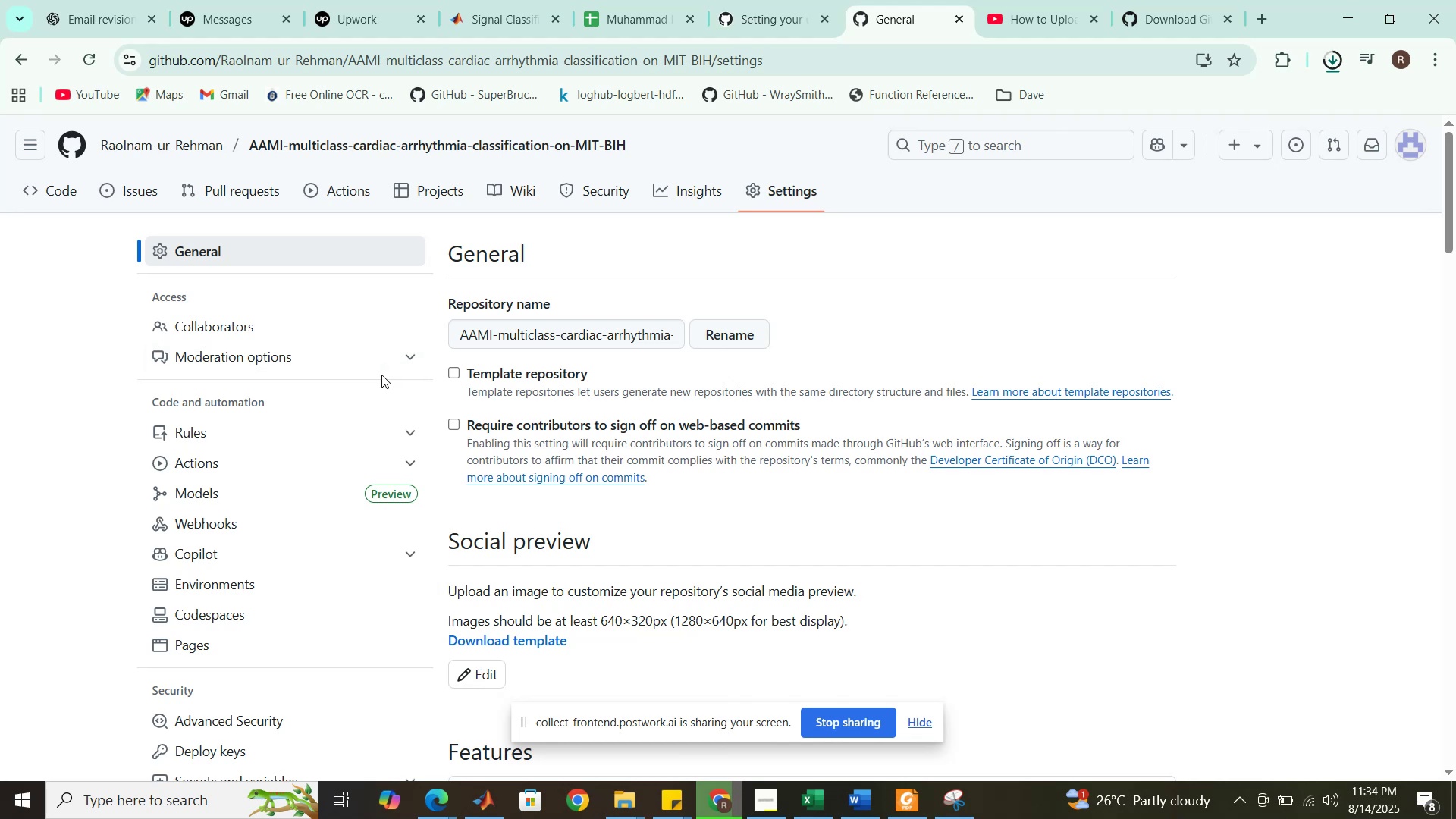 
left_click([1021, 0])
 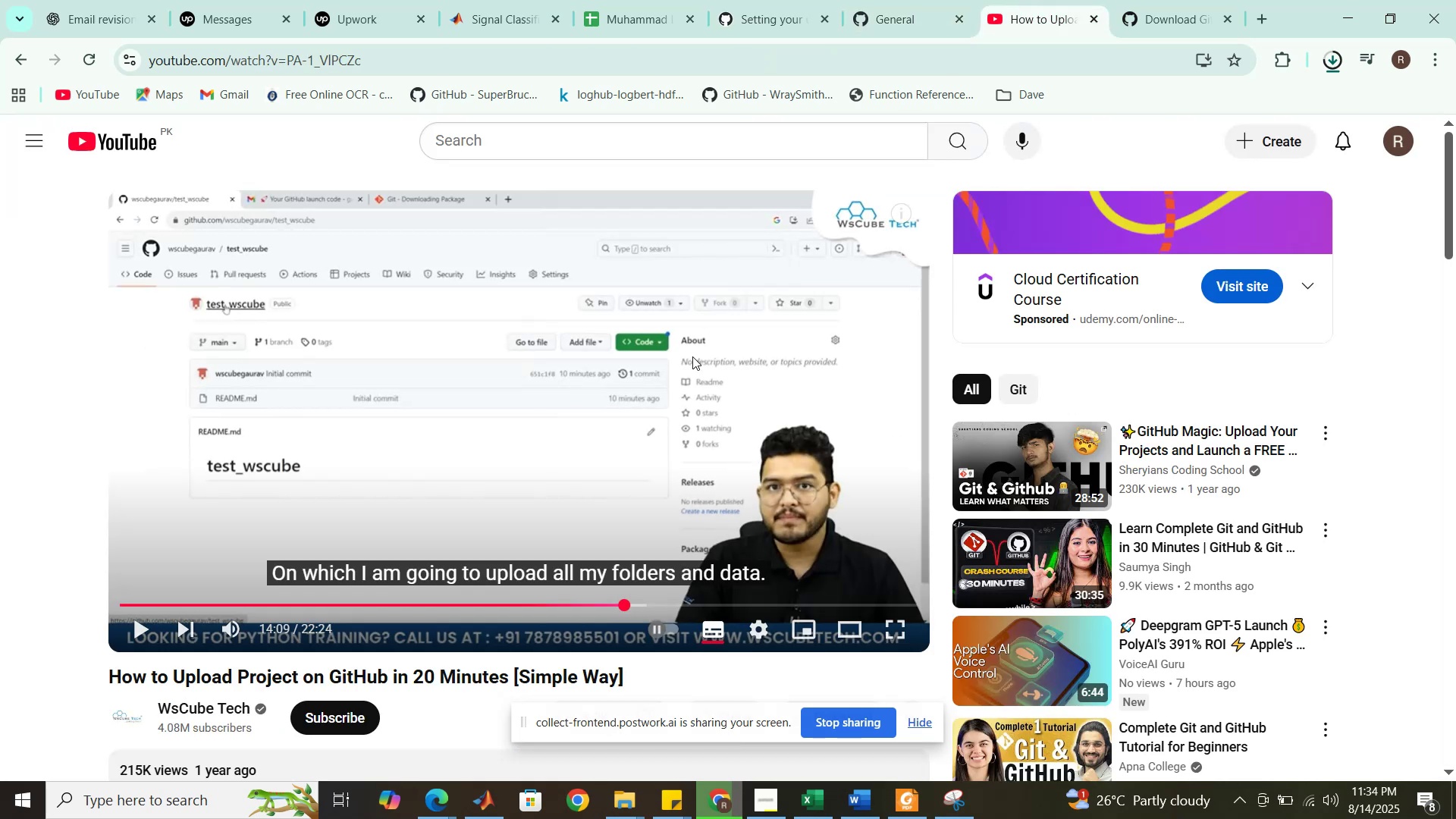 
left_click([692, 356])
 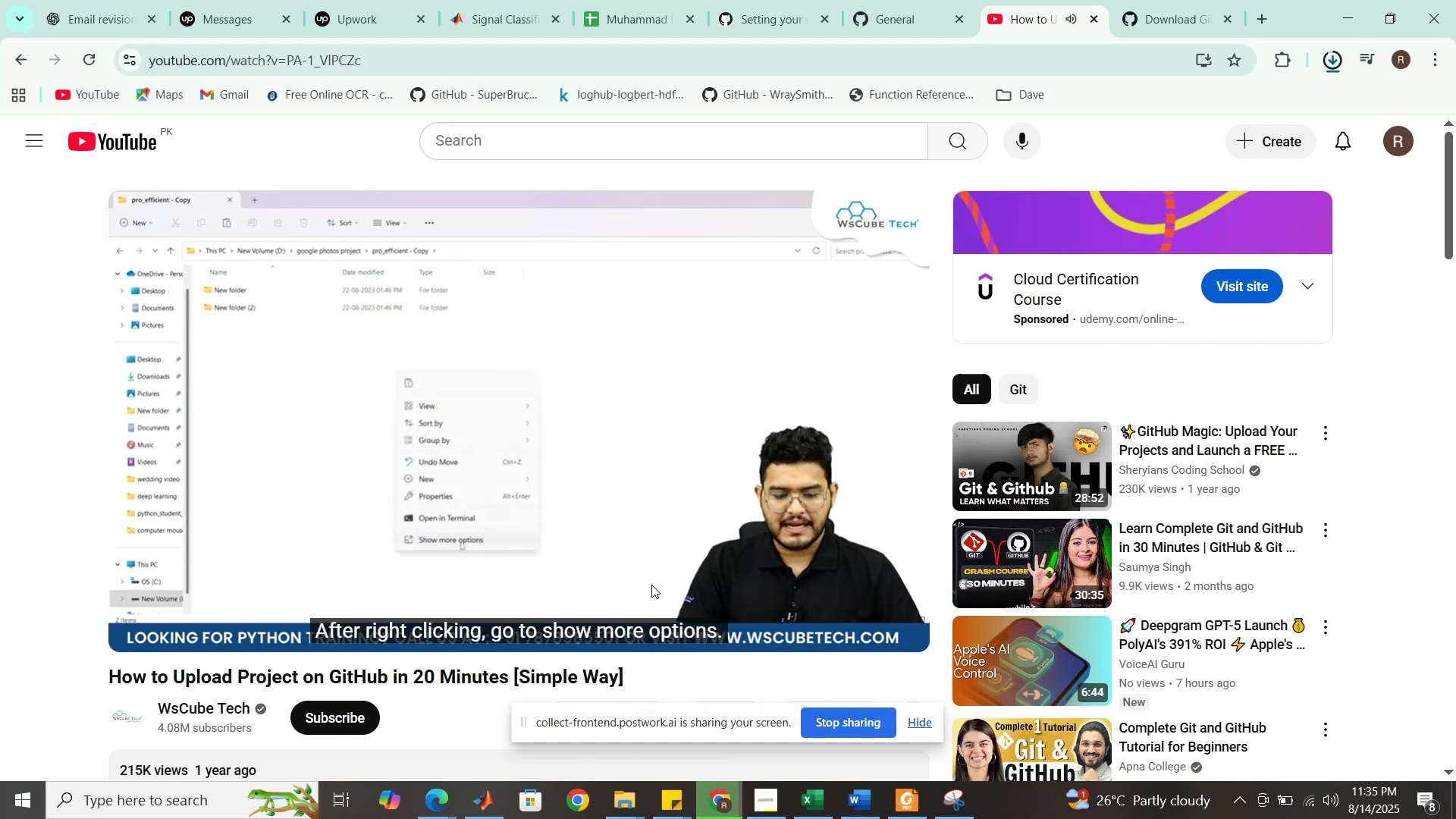 
wait(65.34)
 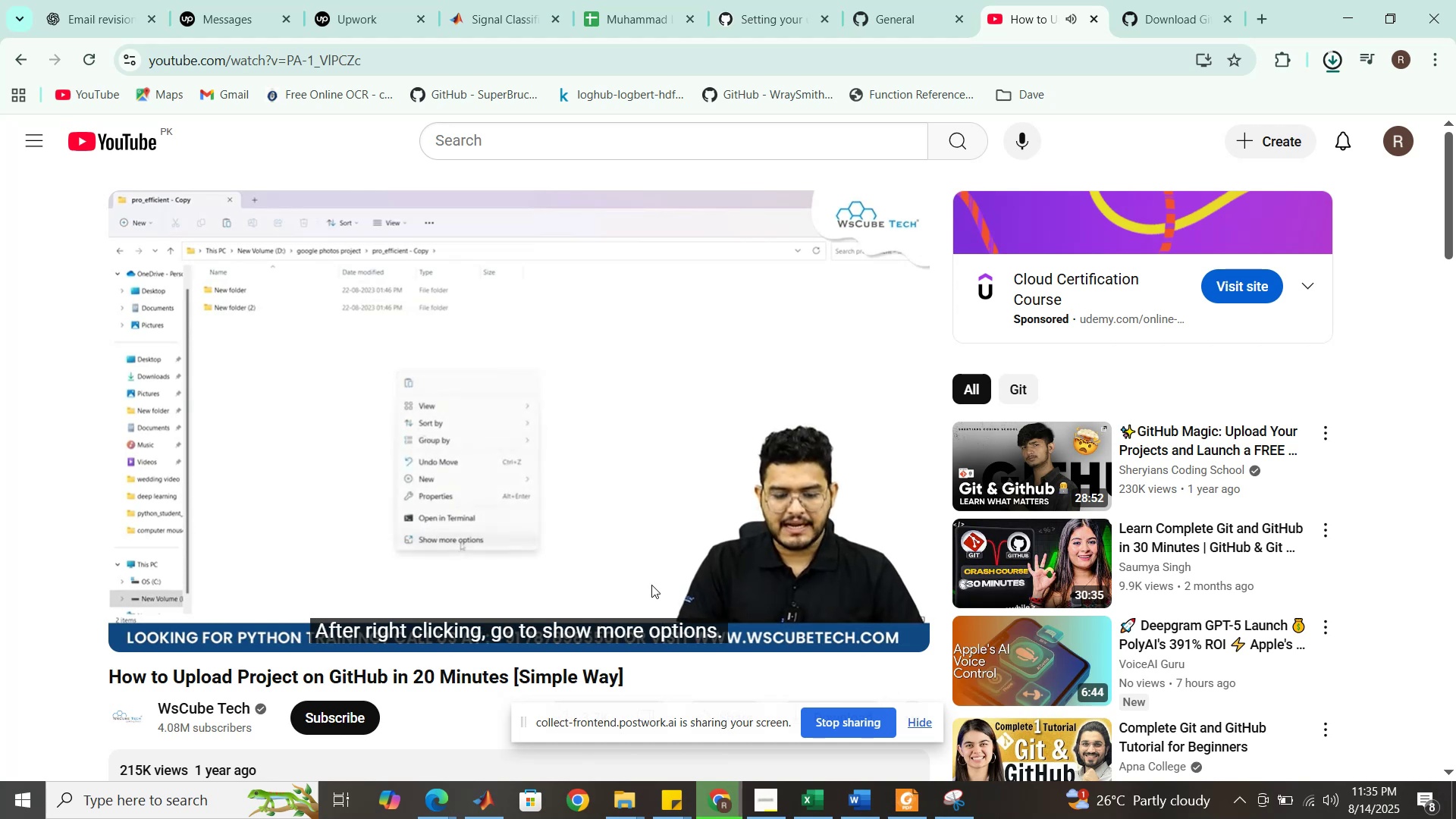 
left_click([655, 417])
 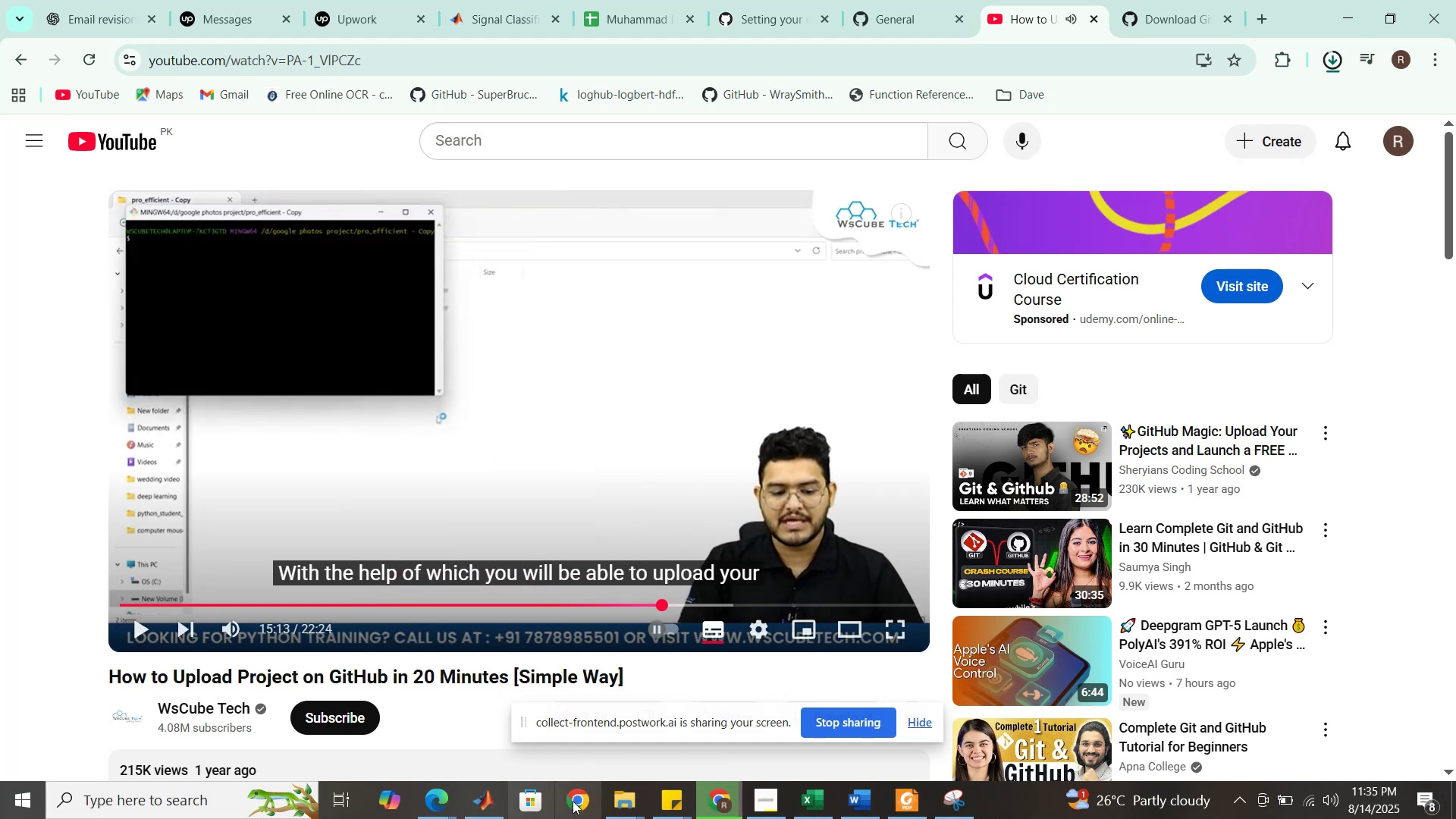 
left_click([629, 802])
 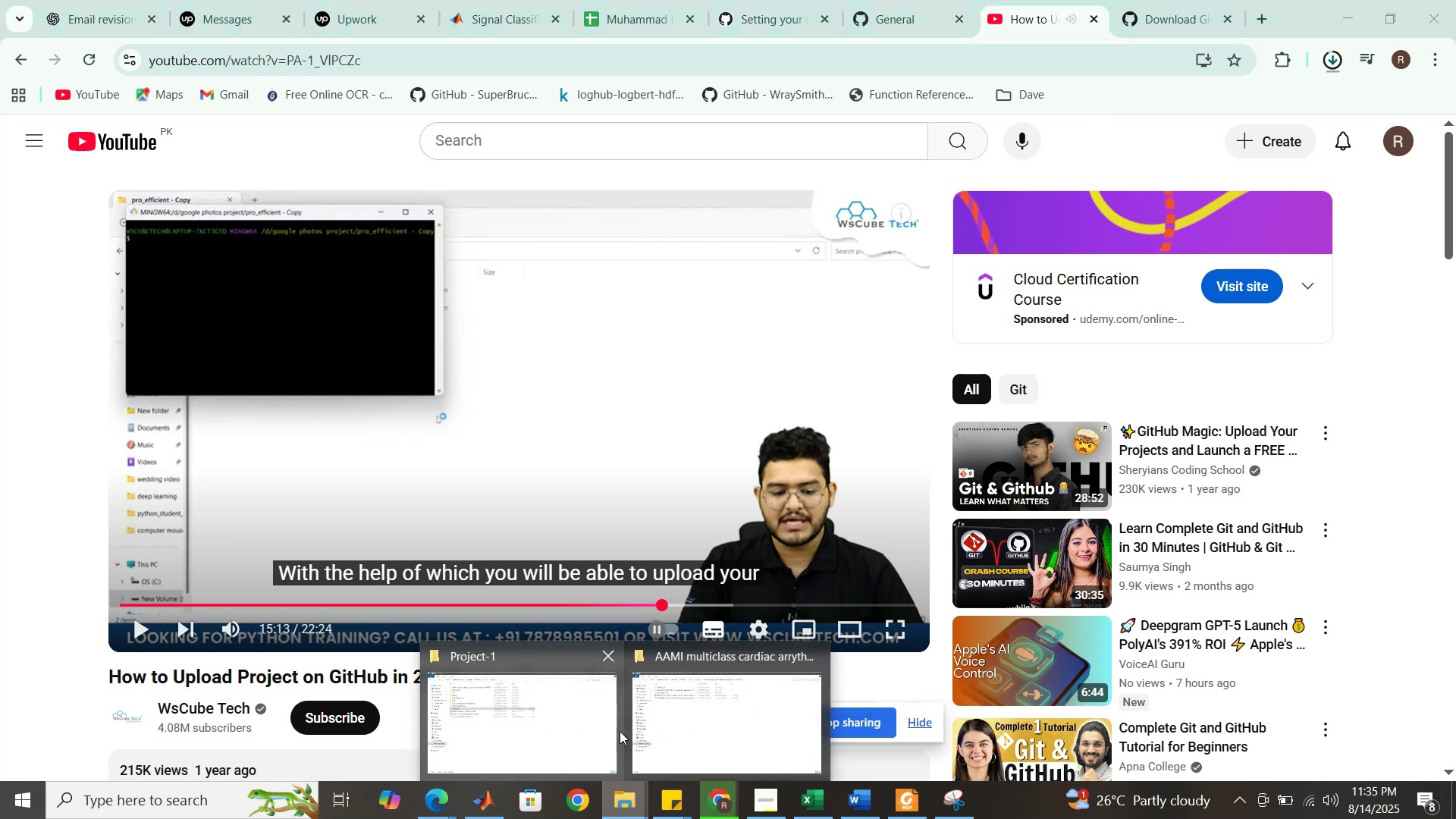 
left_click([707, 718])
 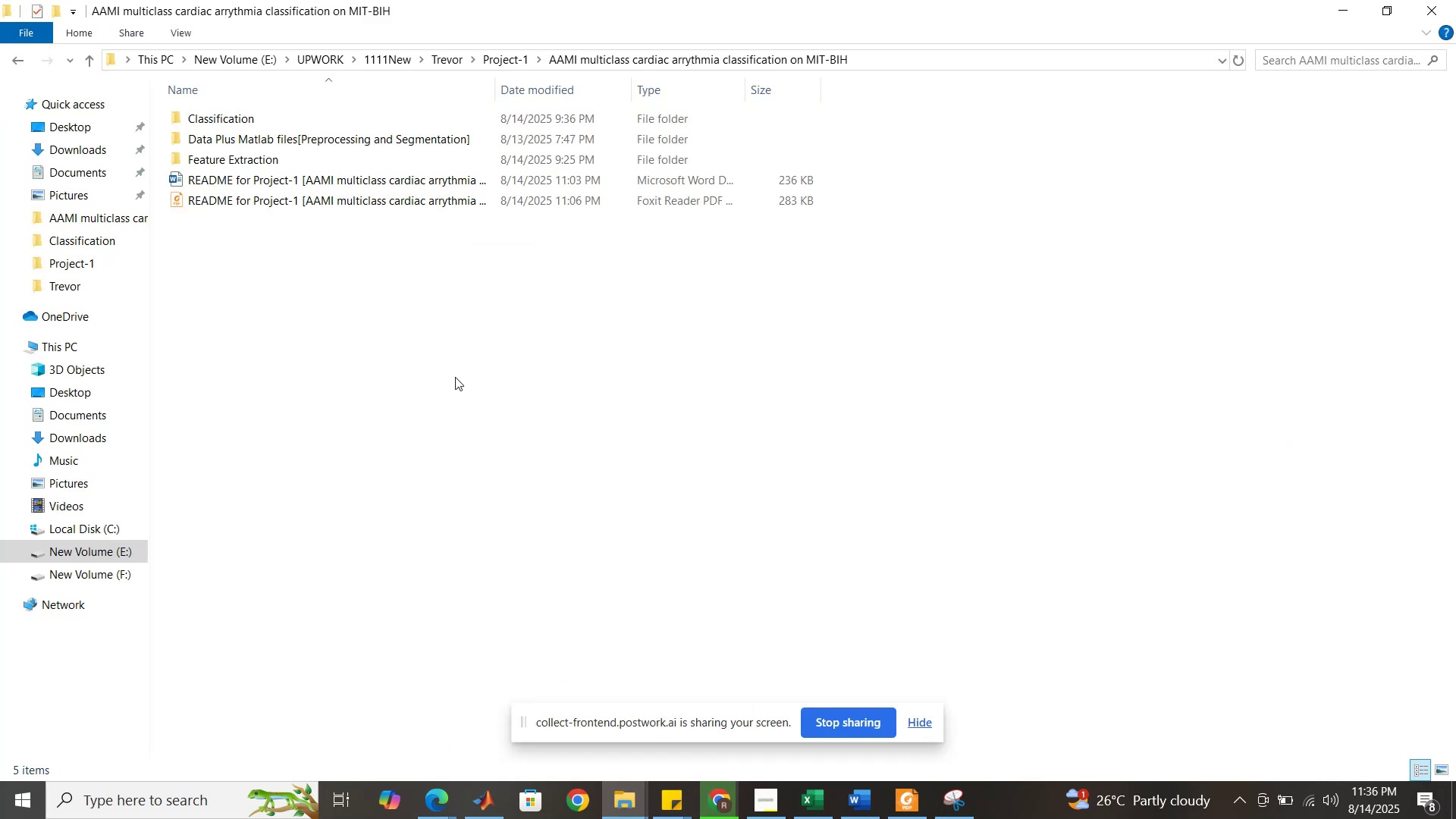 
right_click([454, 375])
 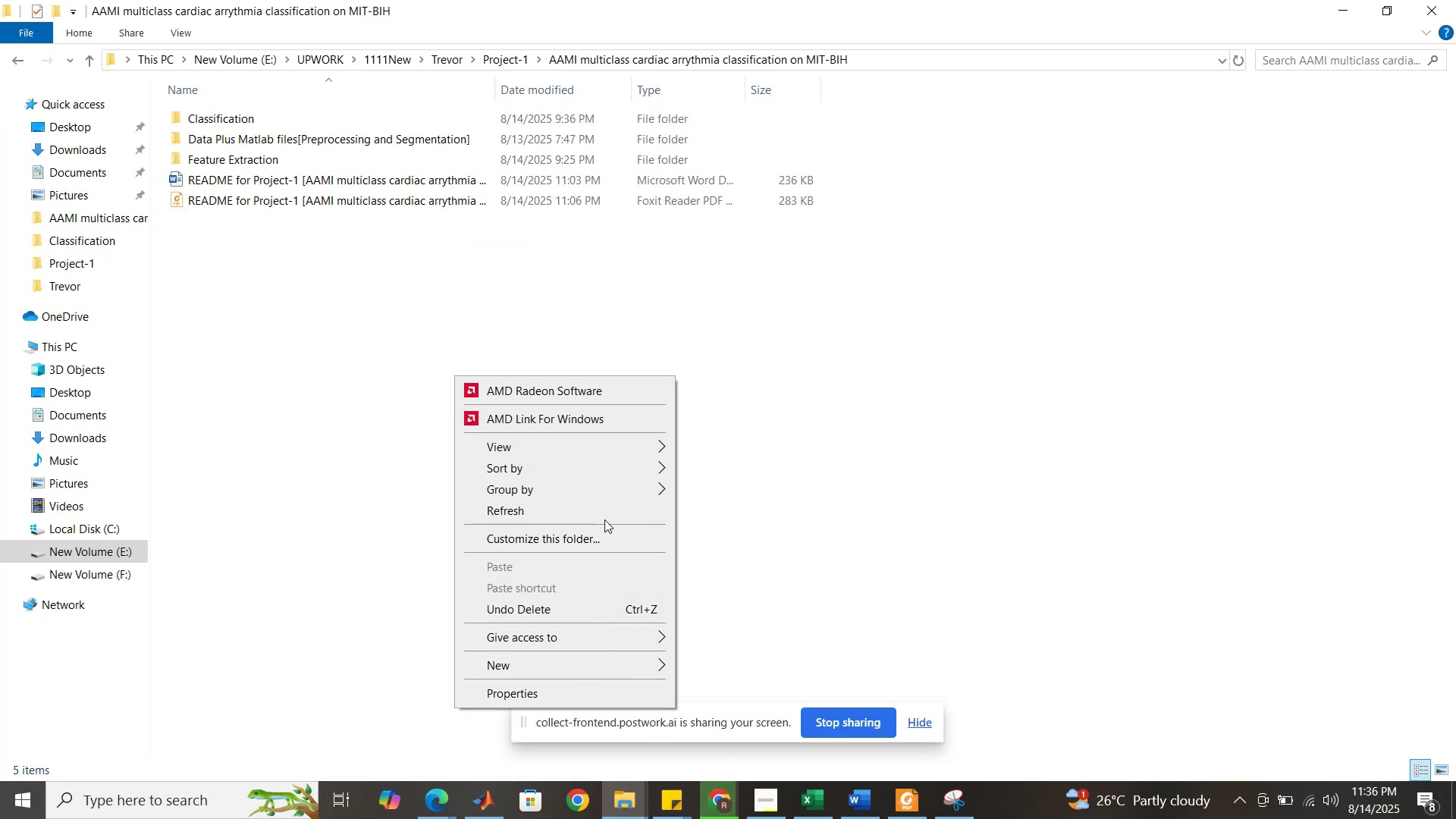 
wait(5.39)
 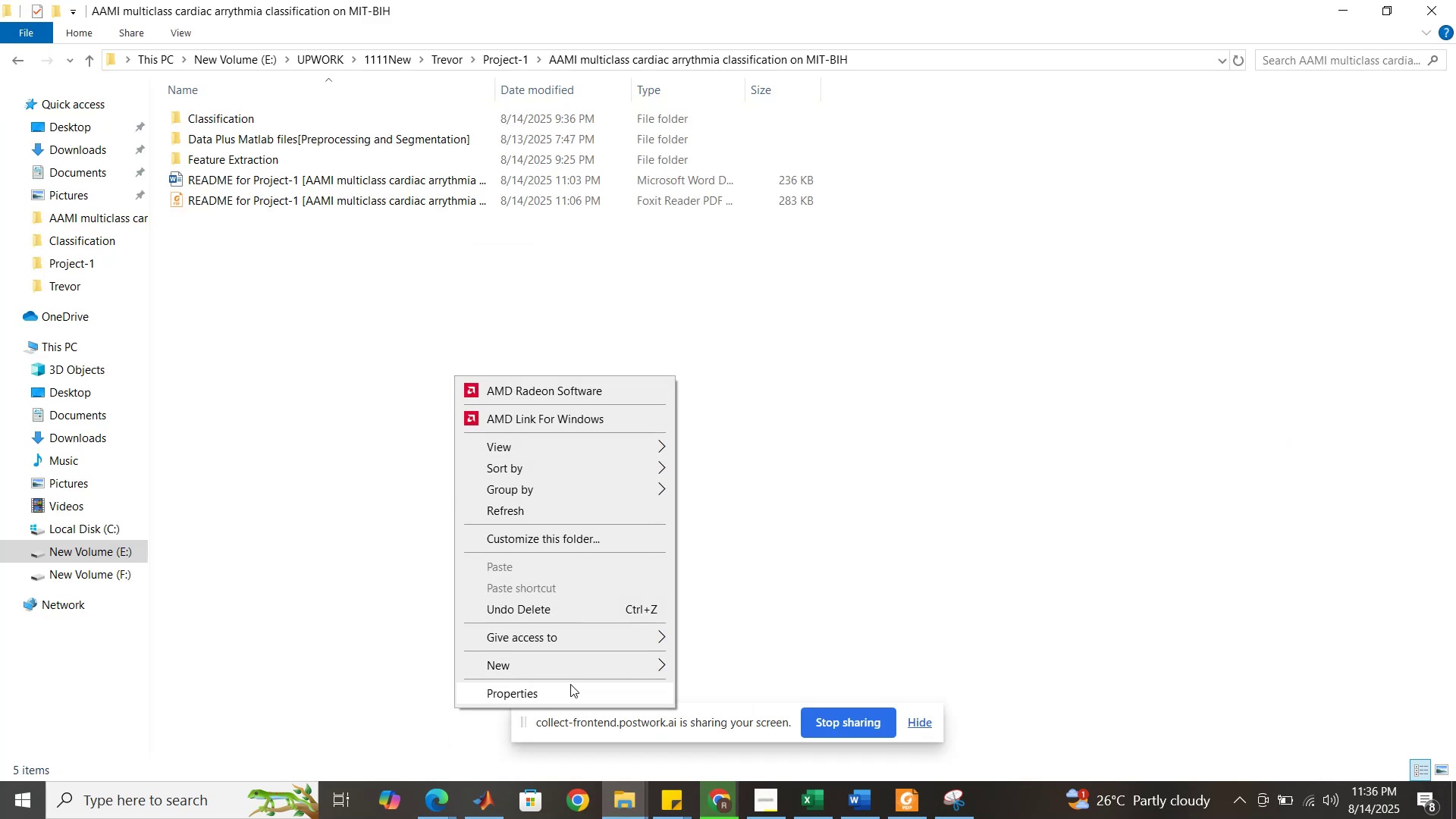 
left_click([776, 532])
 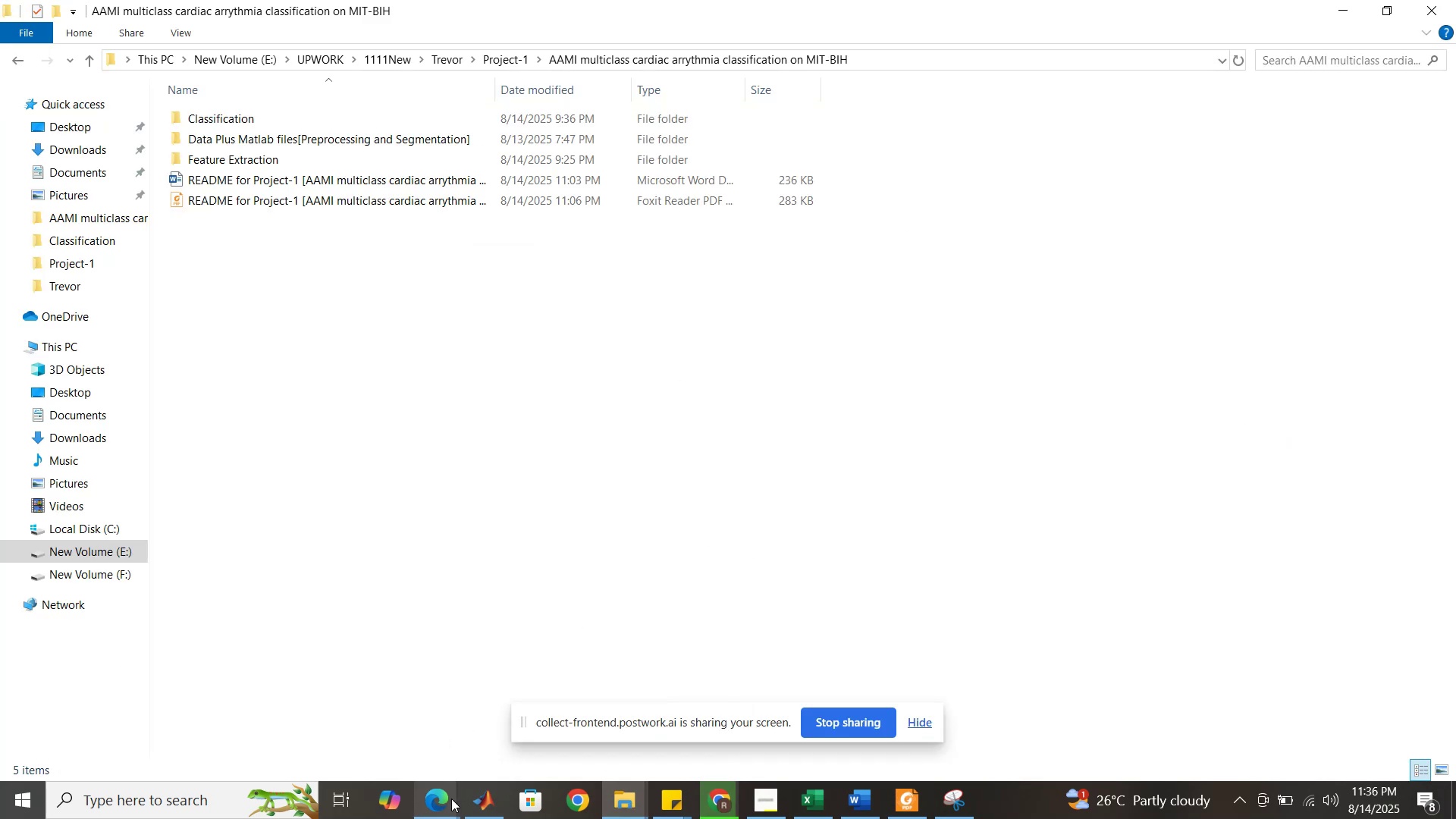 
left_click([475, 799])
 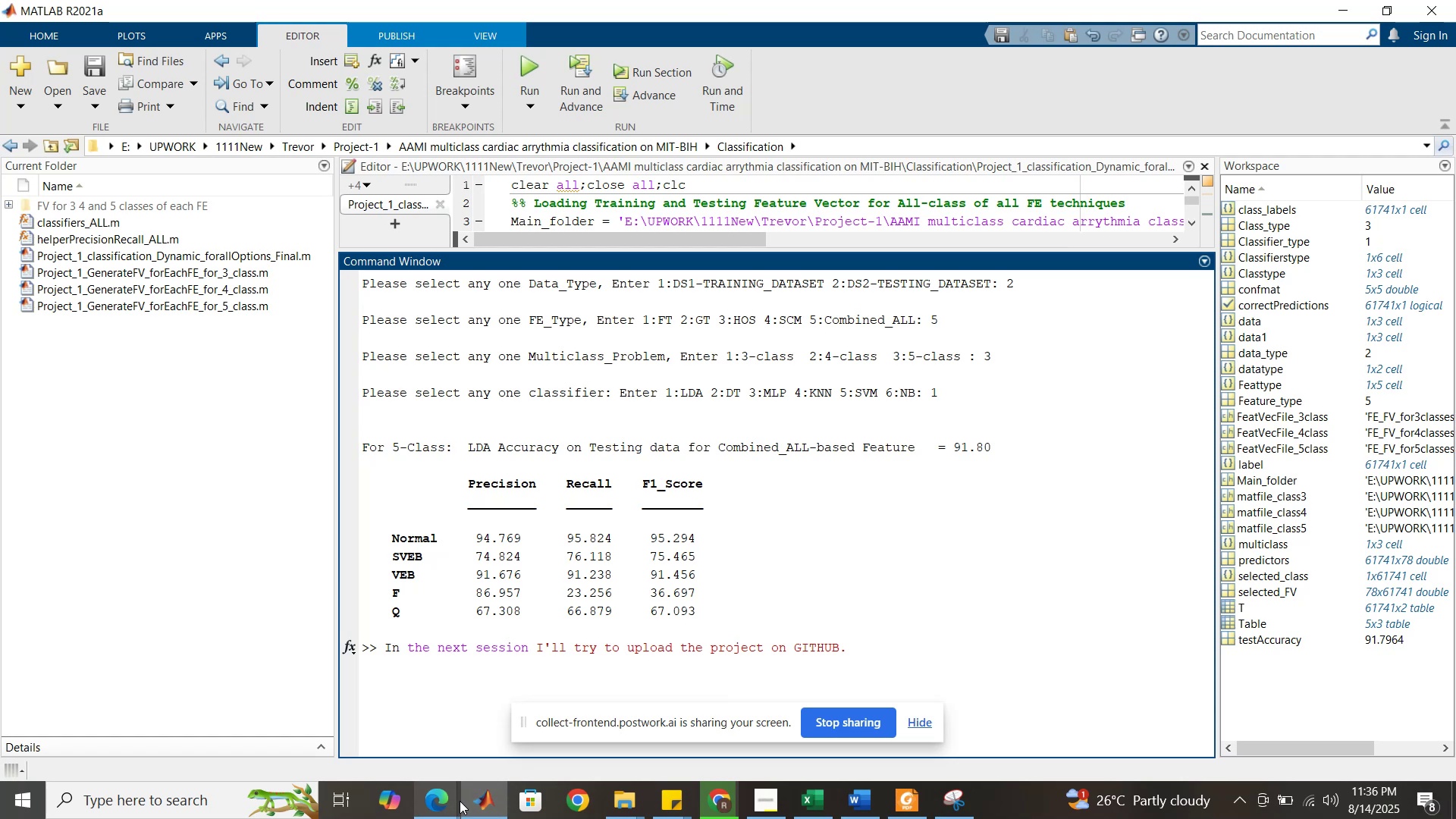 
left_click([470, 802])
 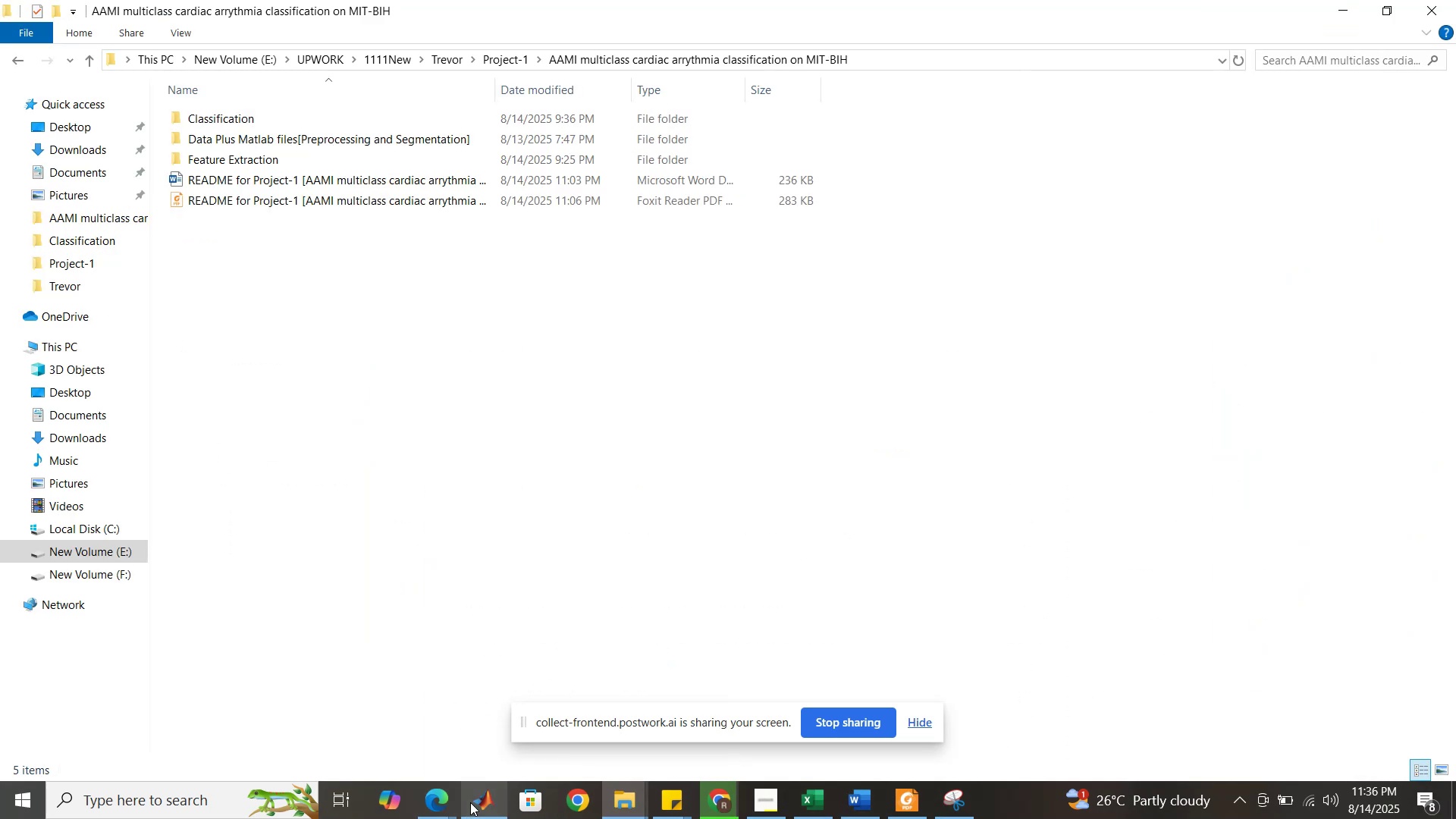 
left_click([477, 803])
 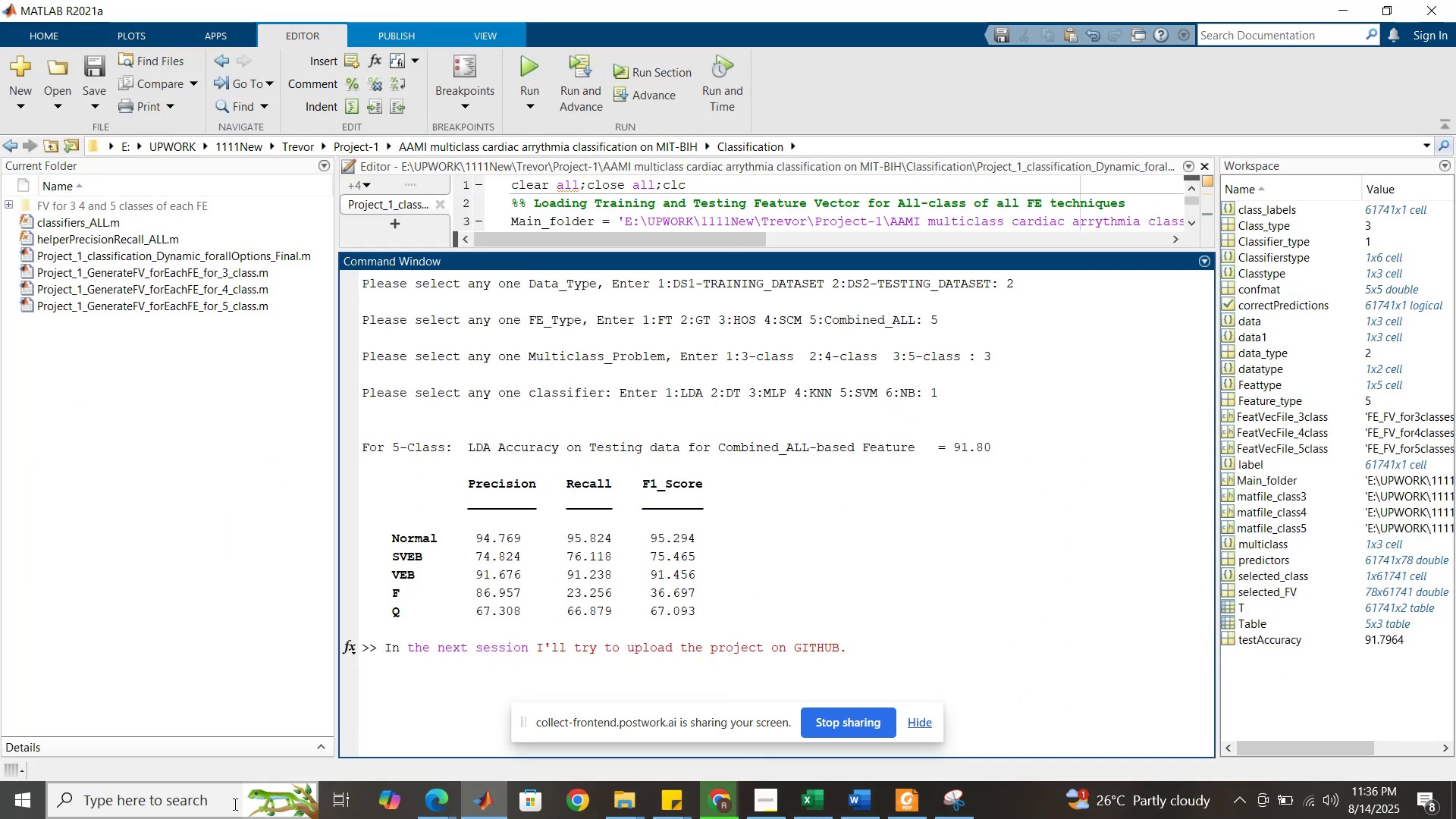 
left_click([185, 794])
 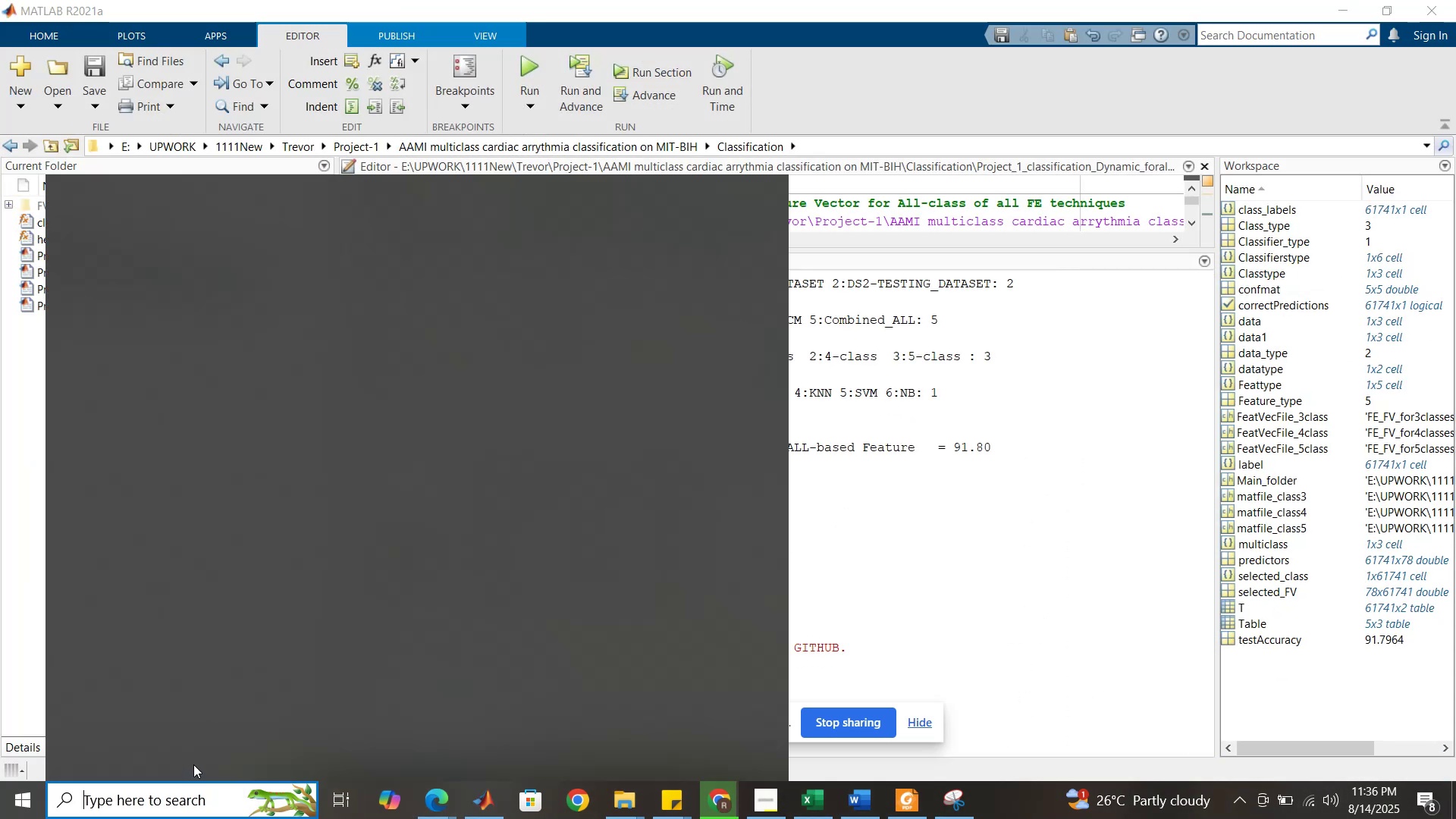 
mouse_move([200, 726])
 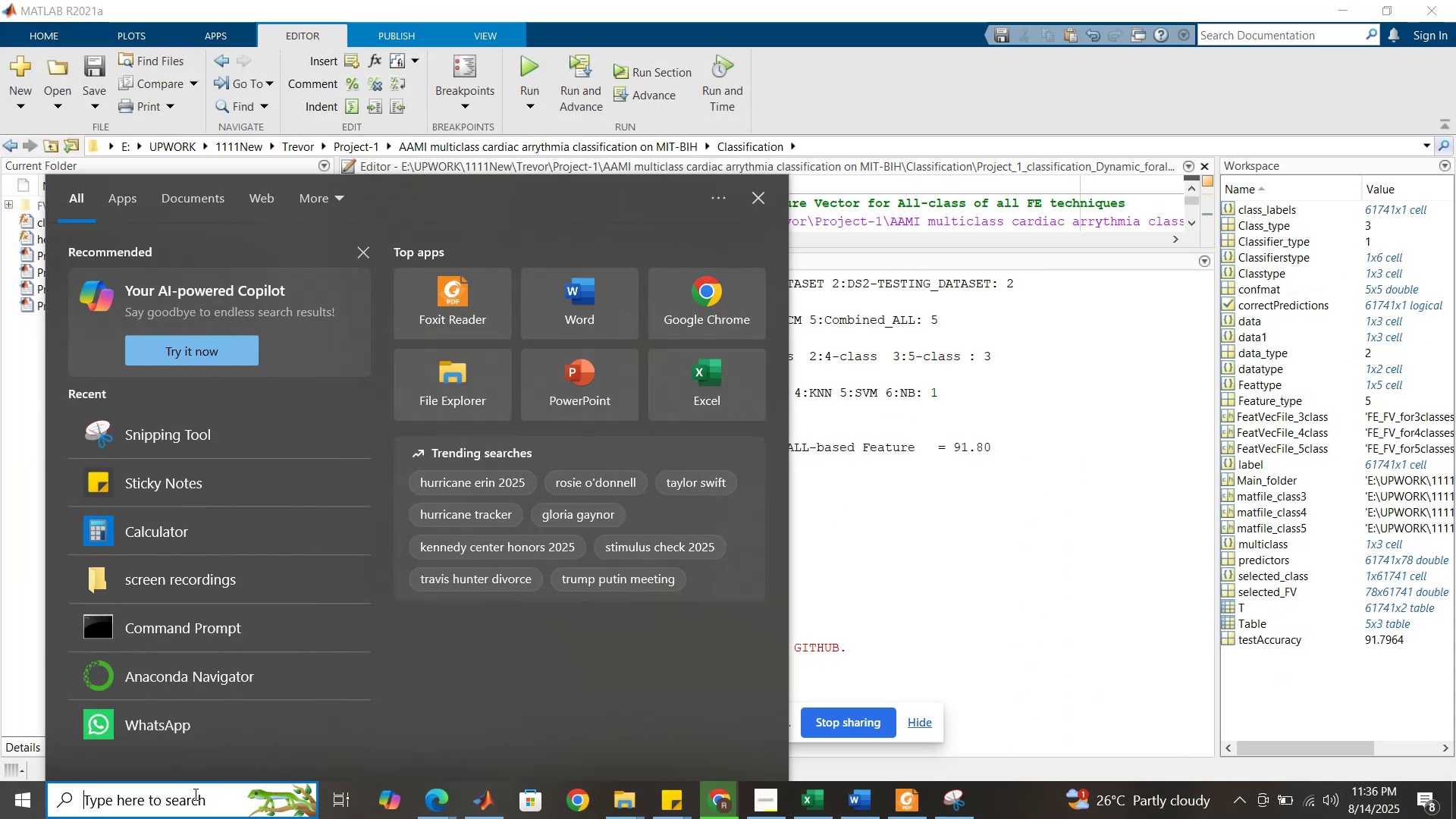 
left_click([189, 803])
 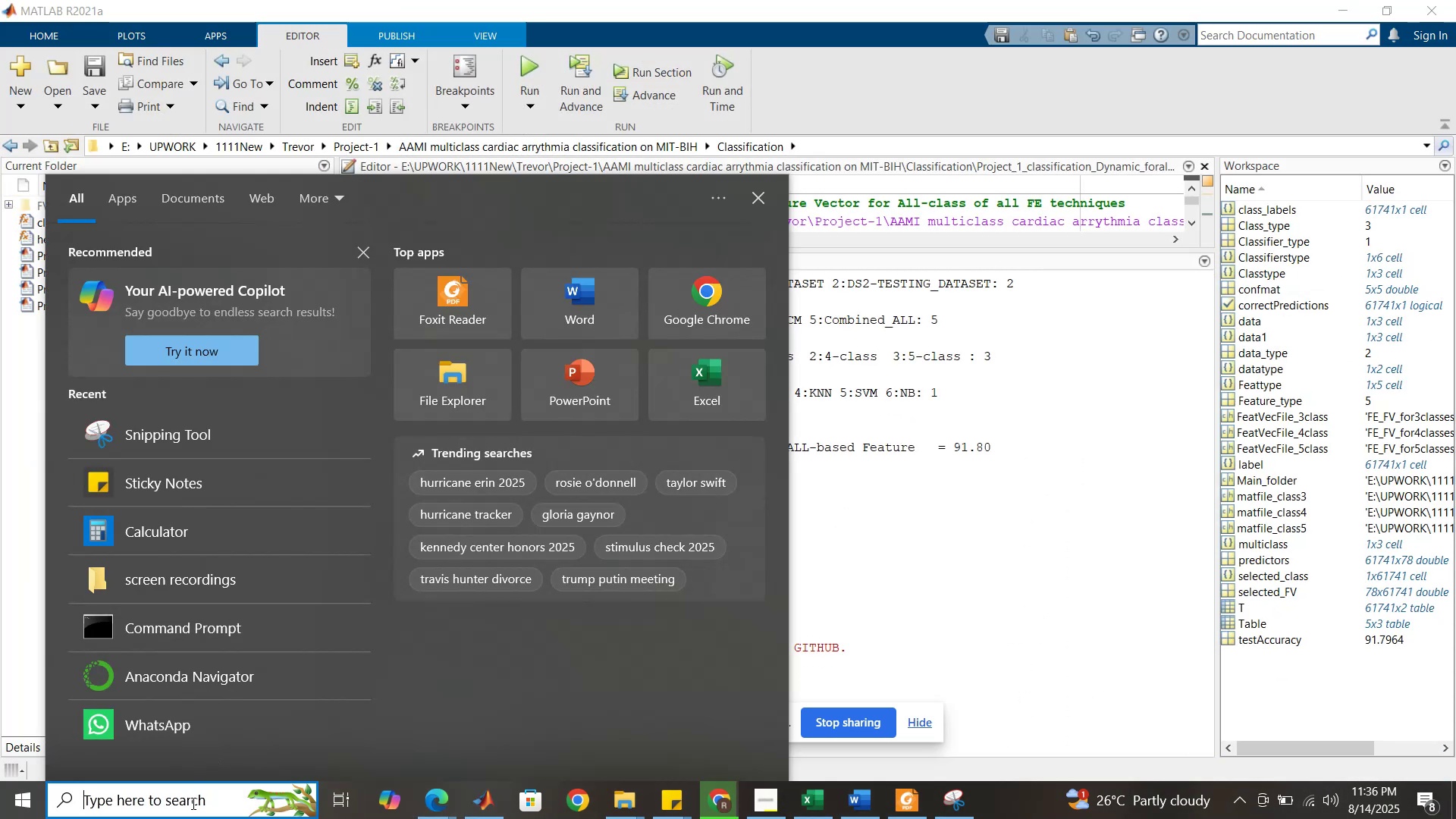 
type(git)
 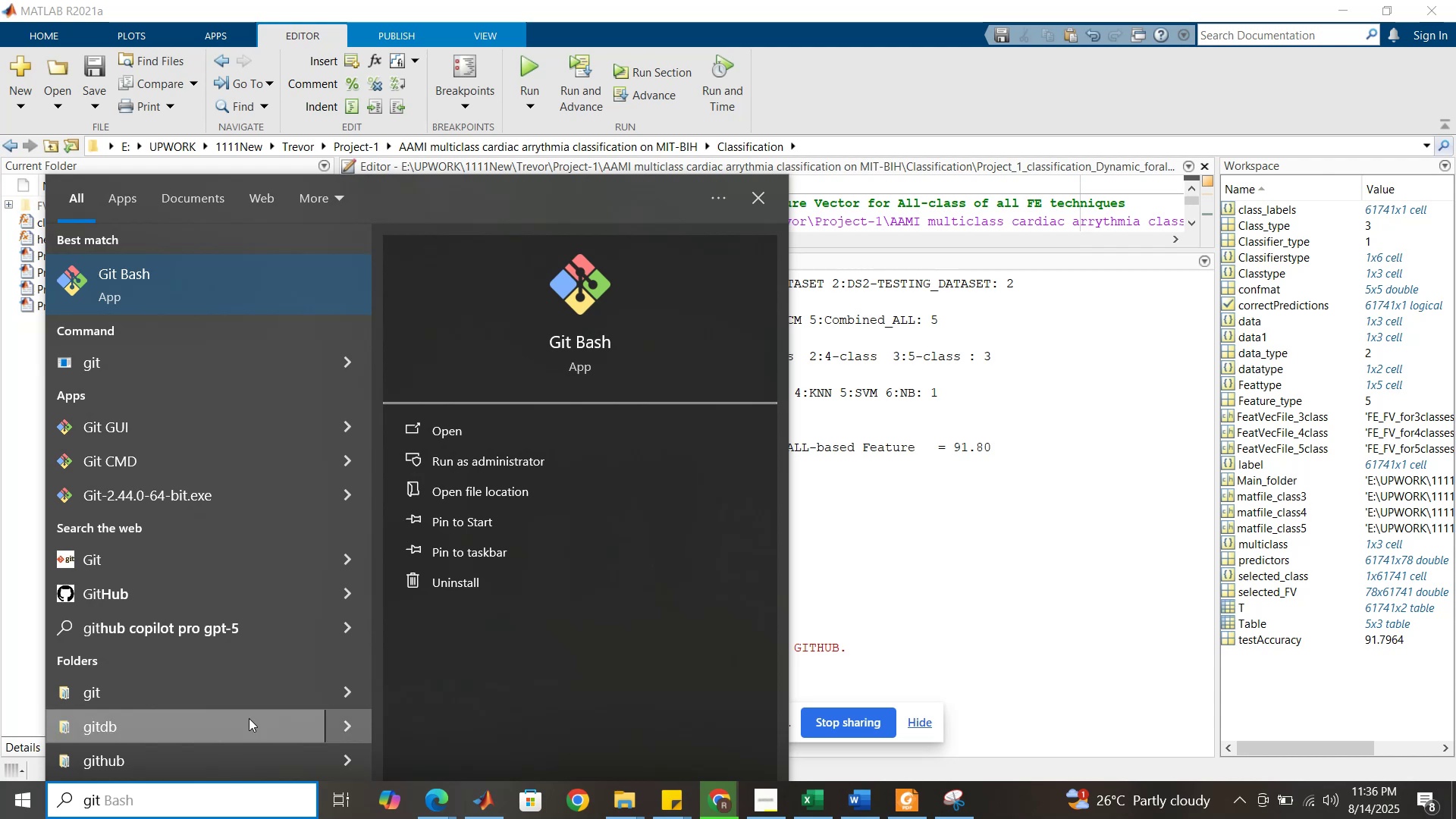 
left_click([489, 468])
 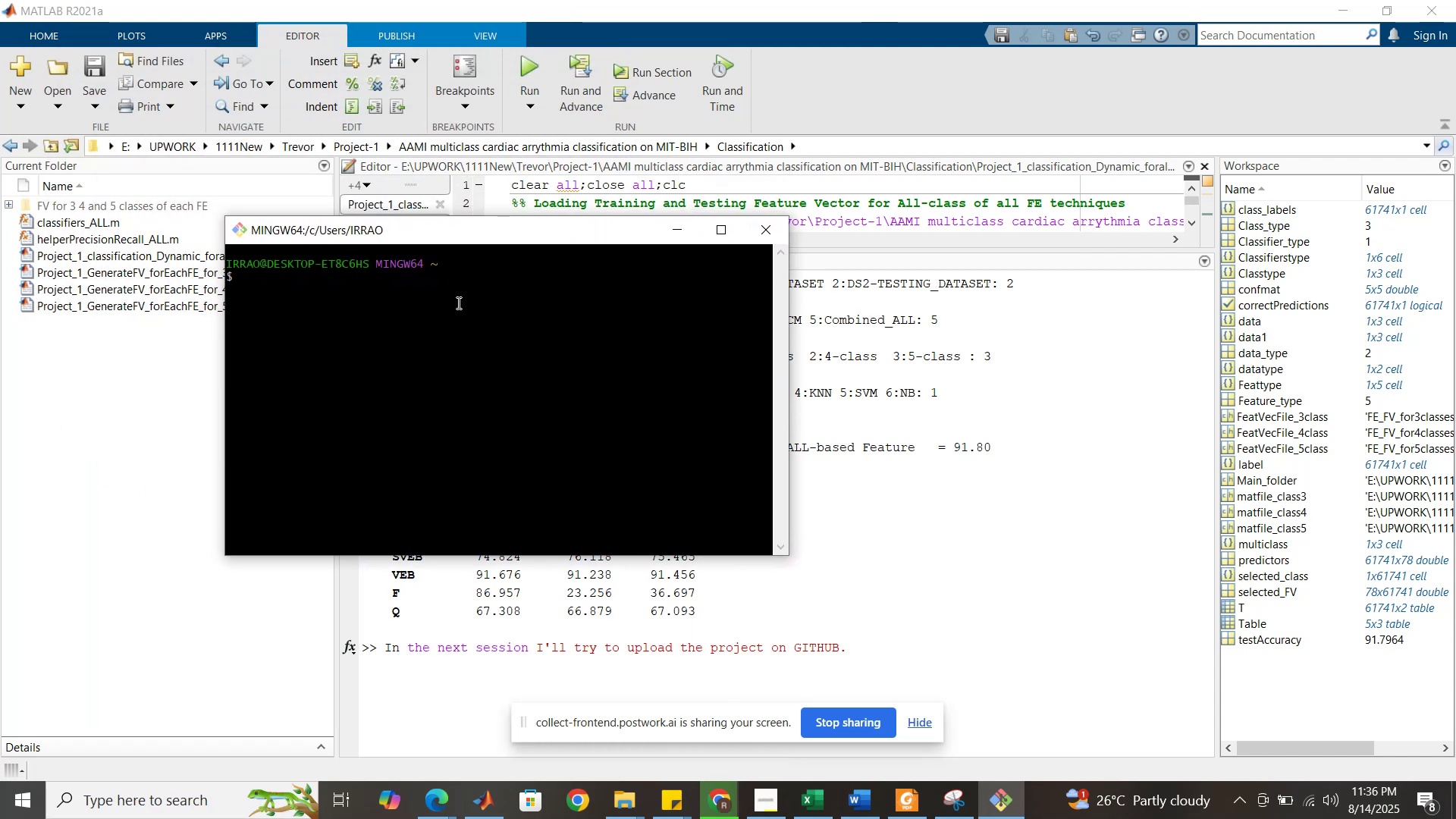 
wait(12.98)
 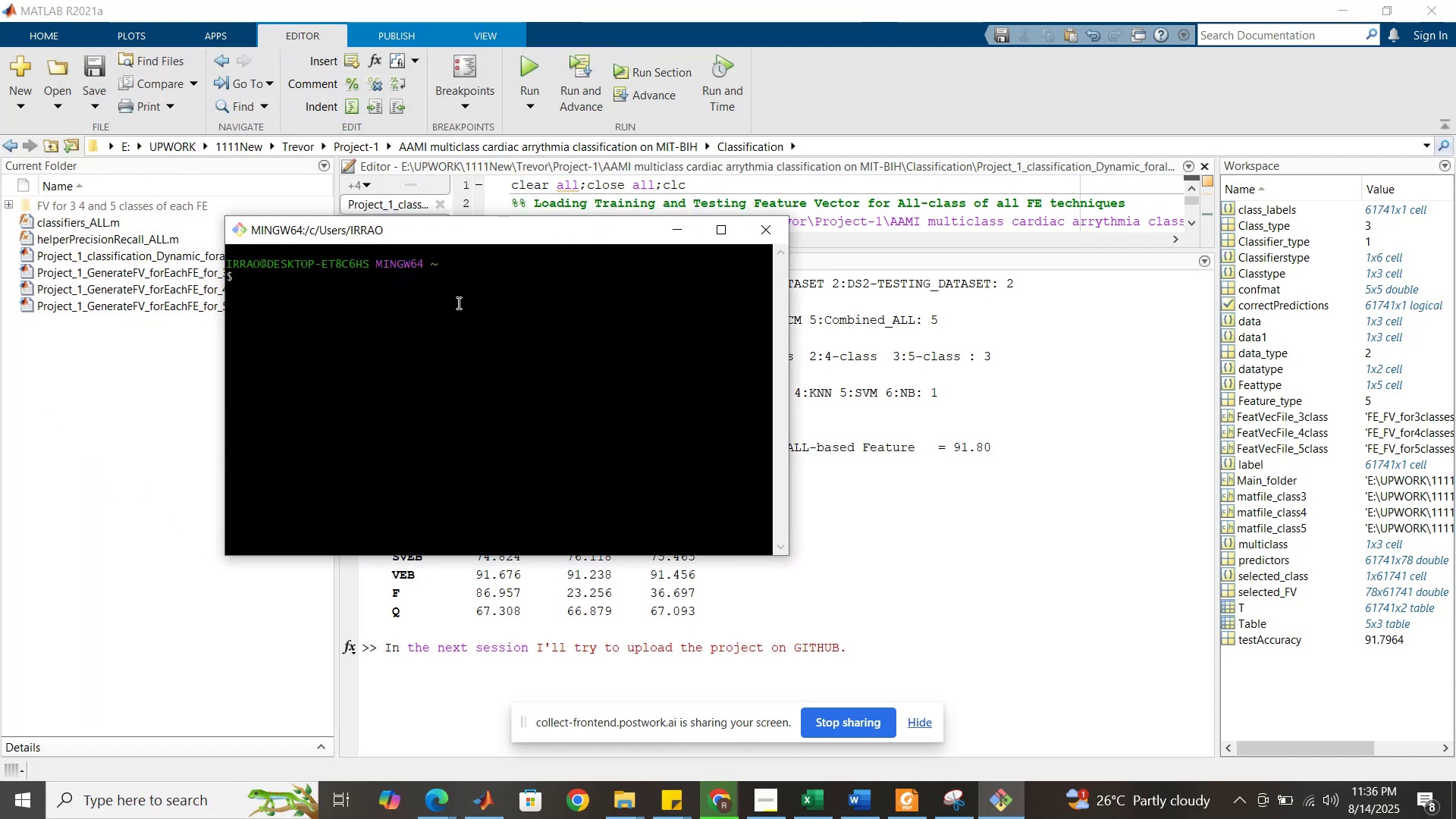 
left_click([615, 801])
 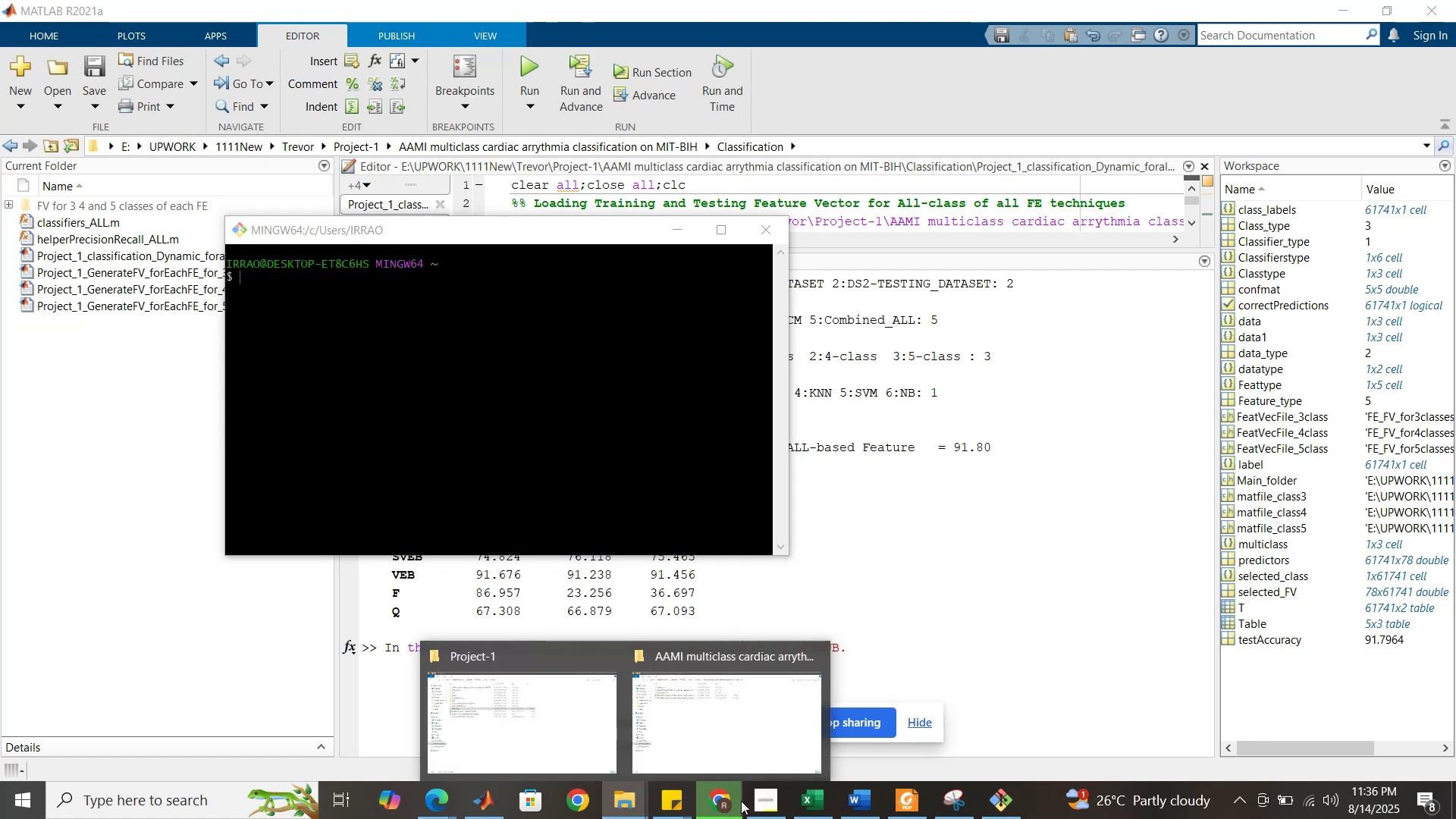 
left_click([736, 802])
 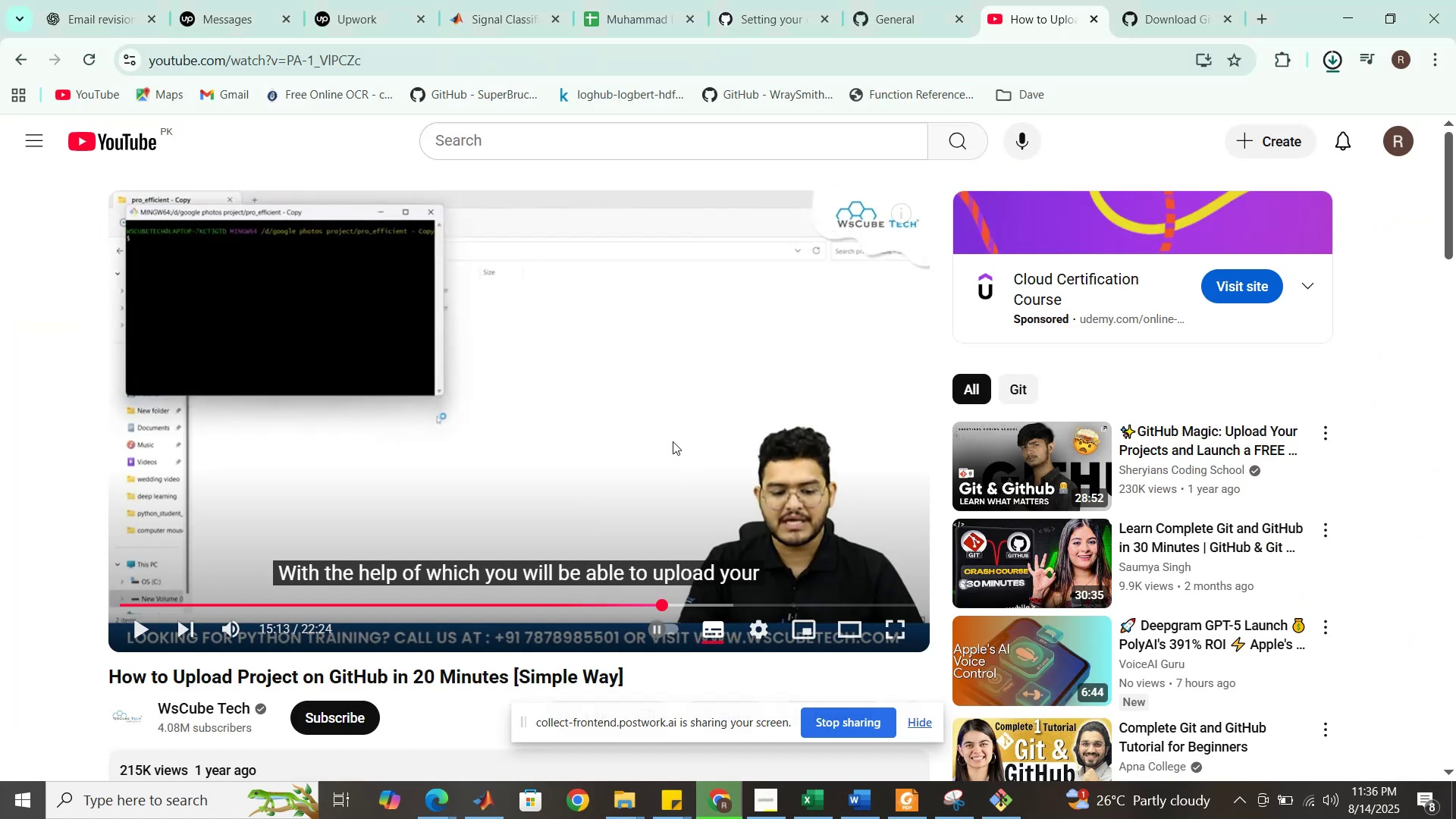 
left_click([668, 429])
 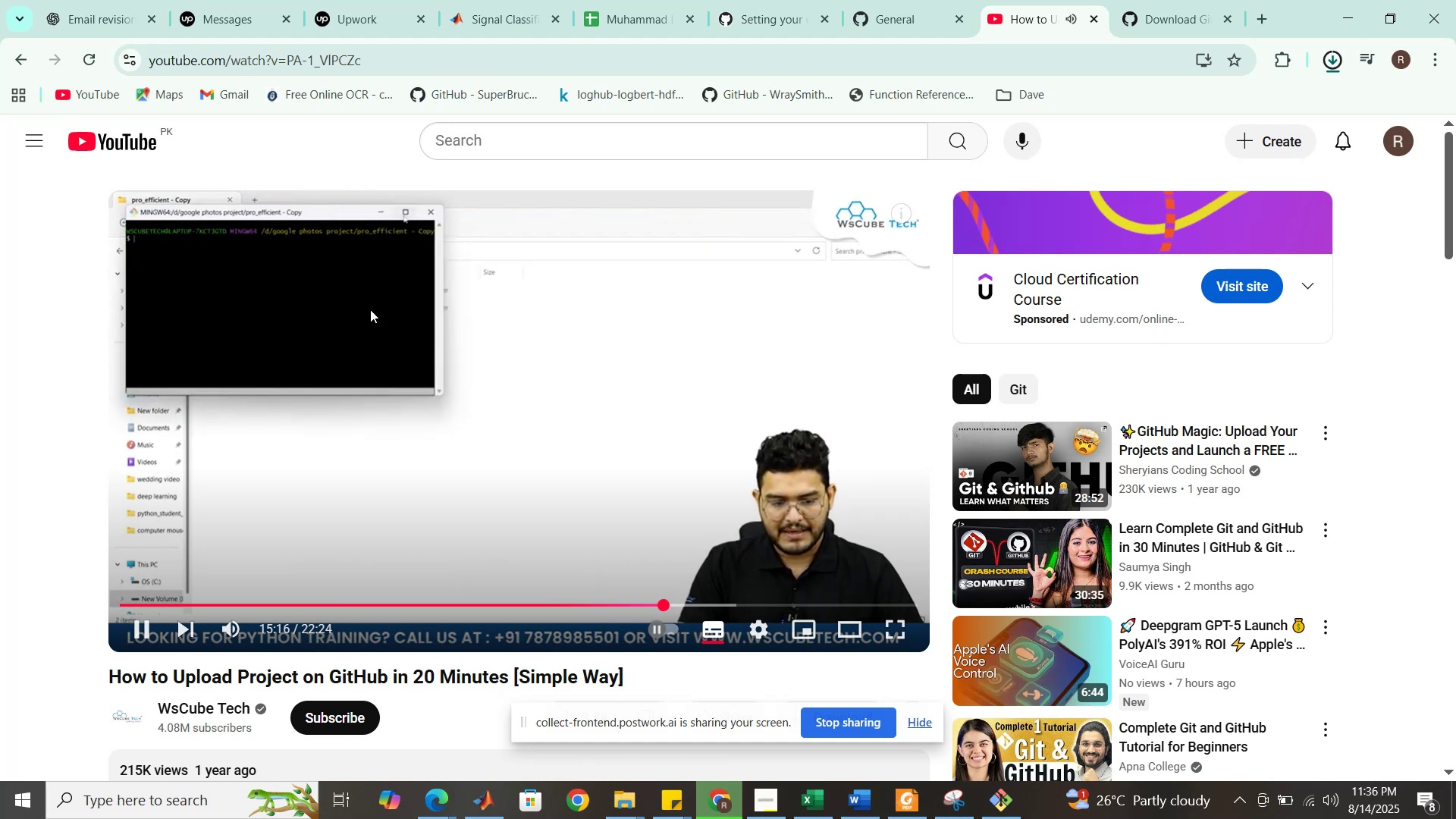 
wait(6.55)
 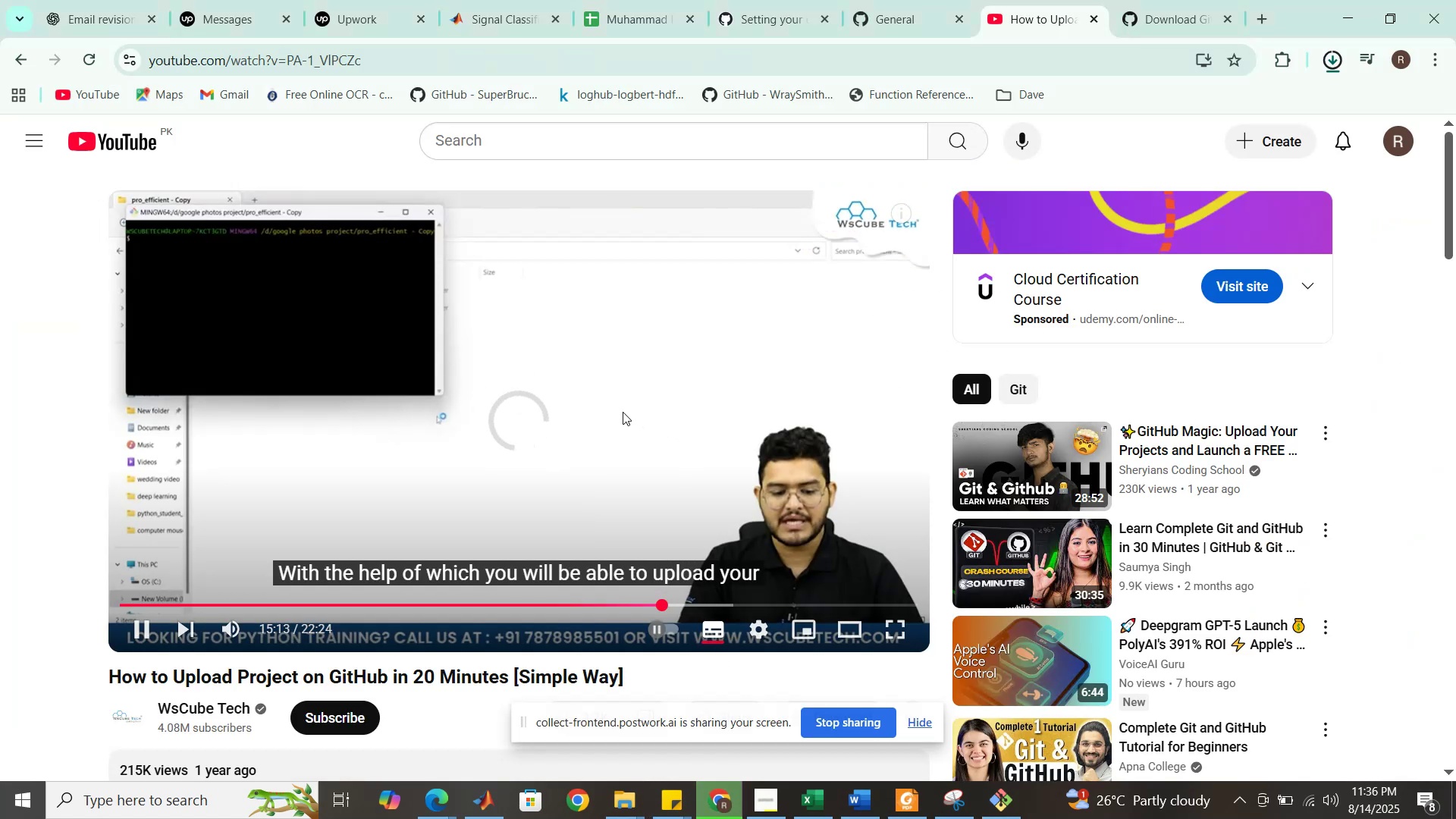 
left_click([884, 620])
 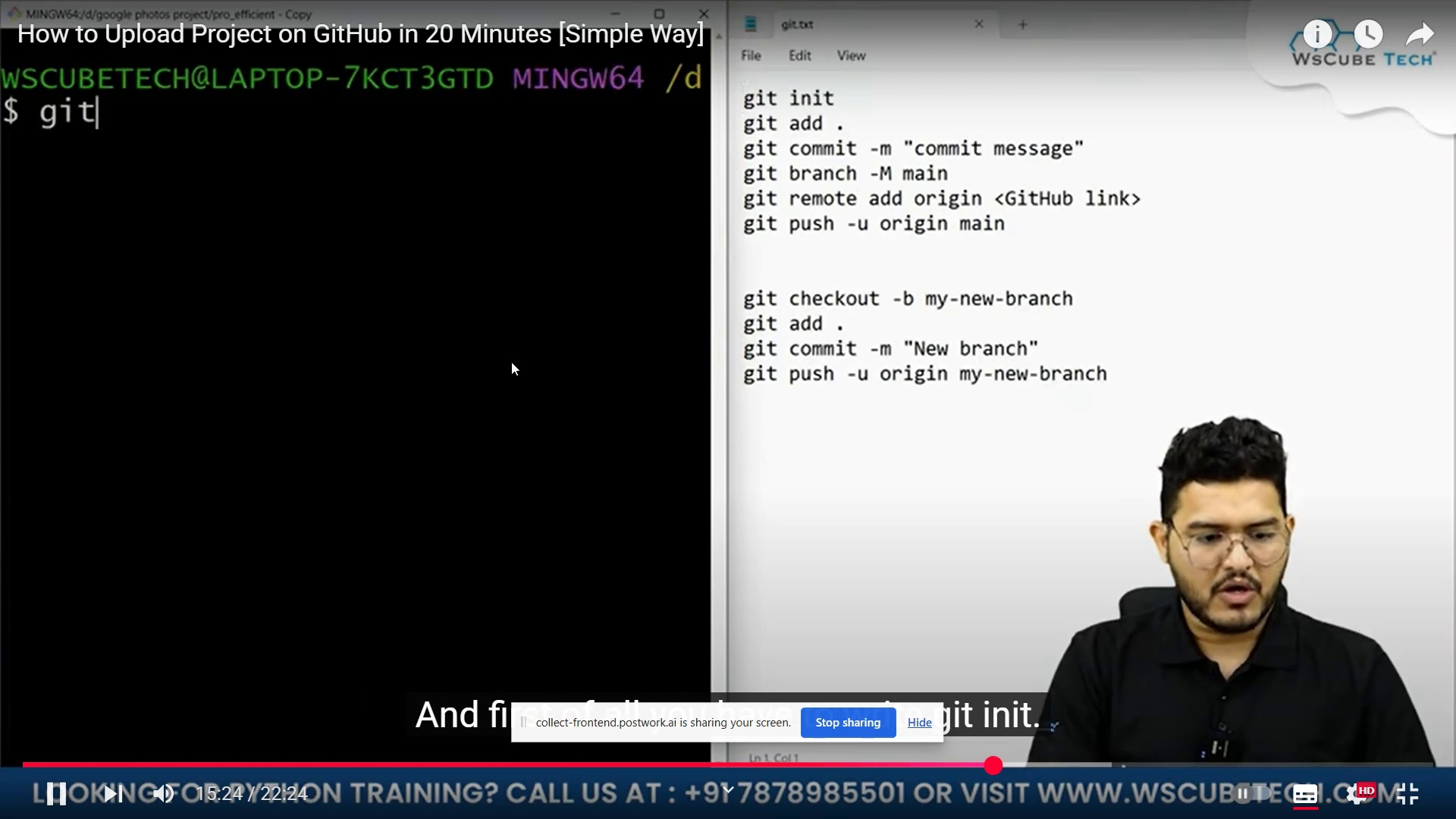 
wait(12.21)
 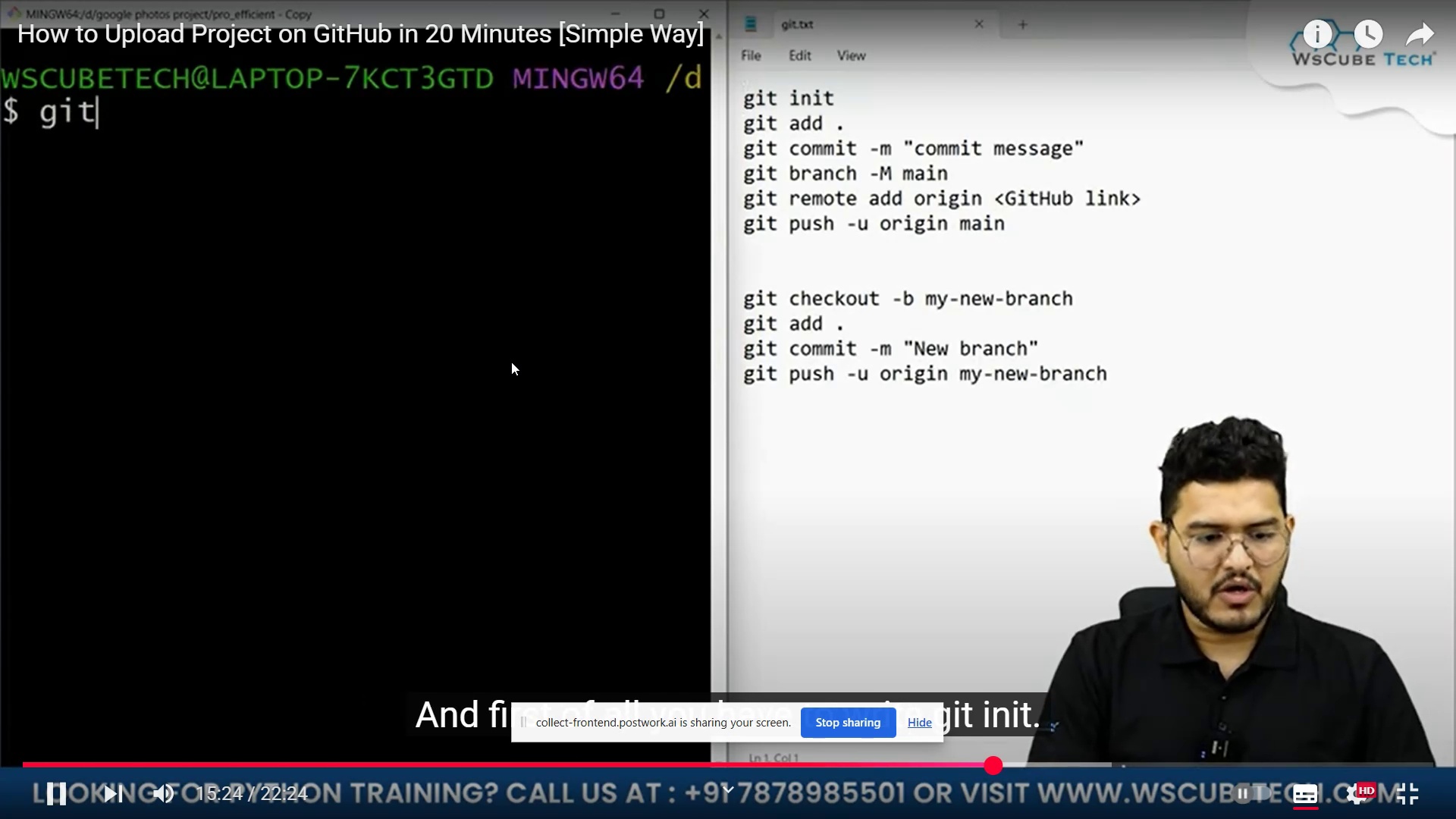 
left_click([511, 362])
 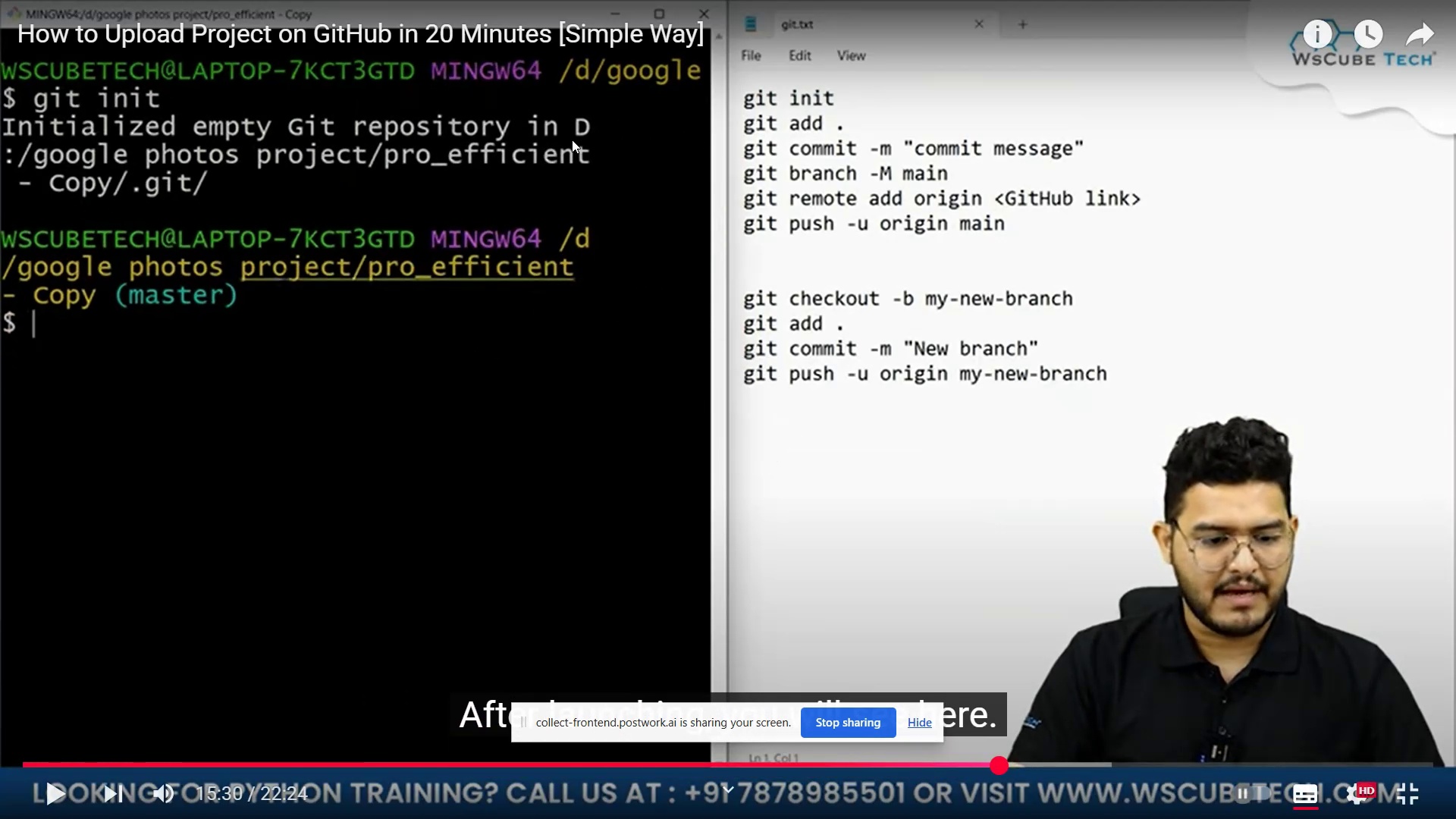 
double_click([708, 277])
 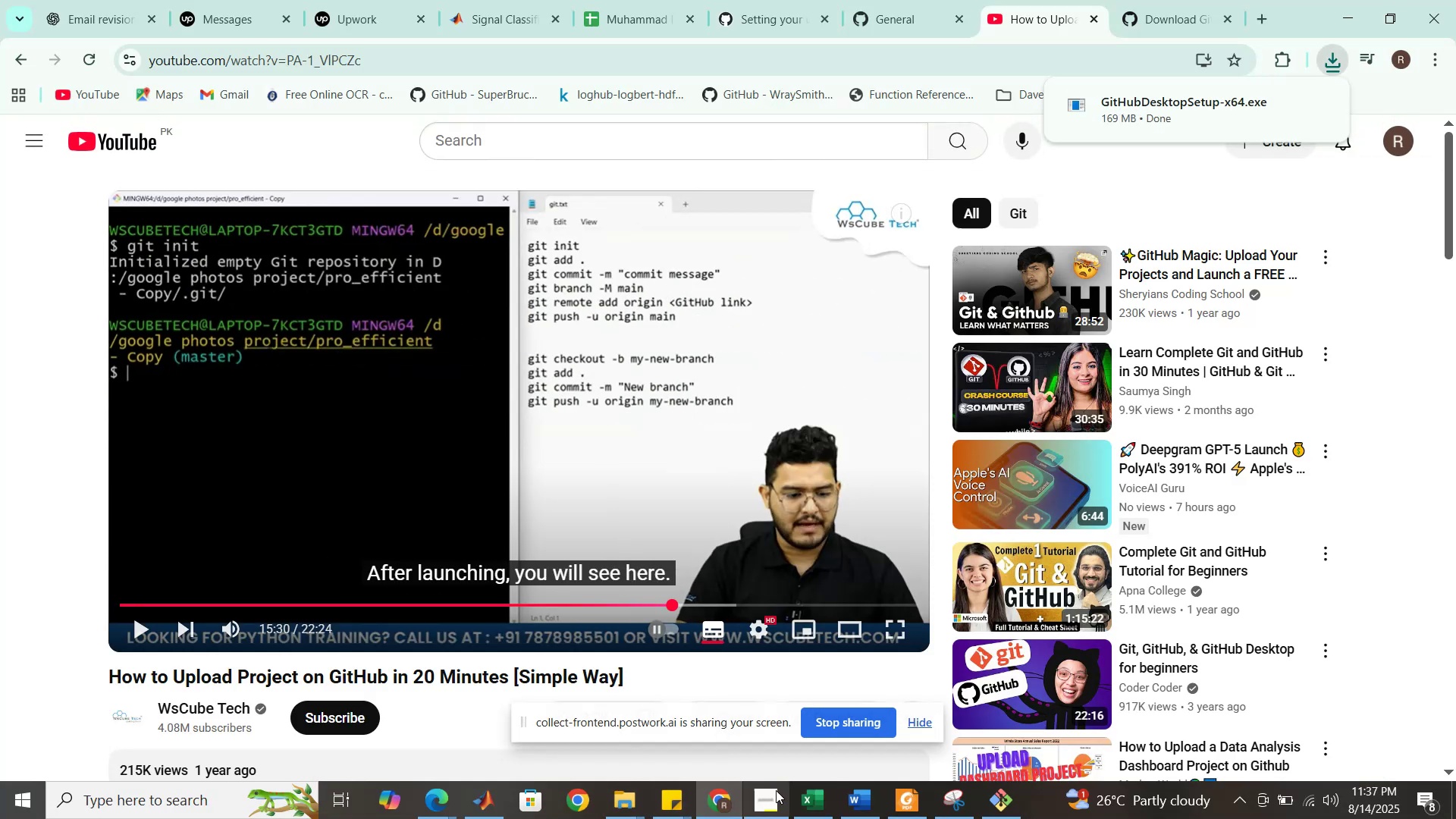 
left_click([999, 805])
 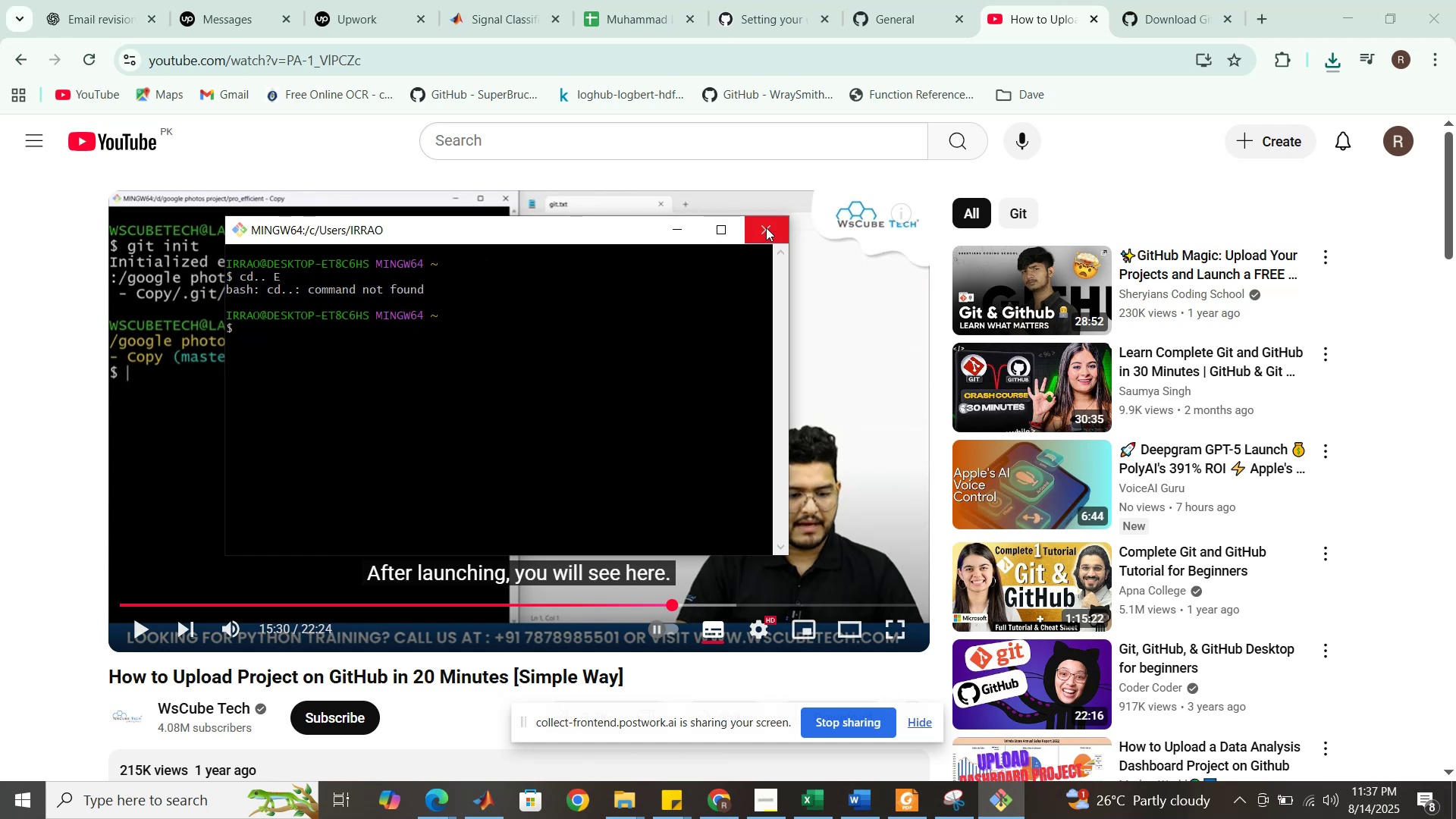 
wait(28.62)
 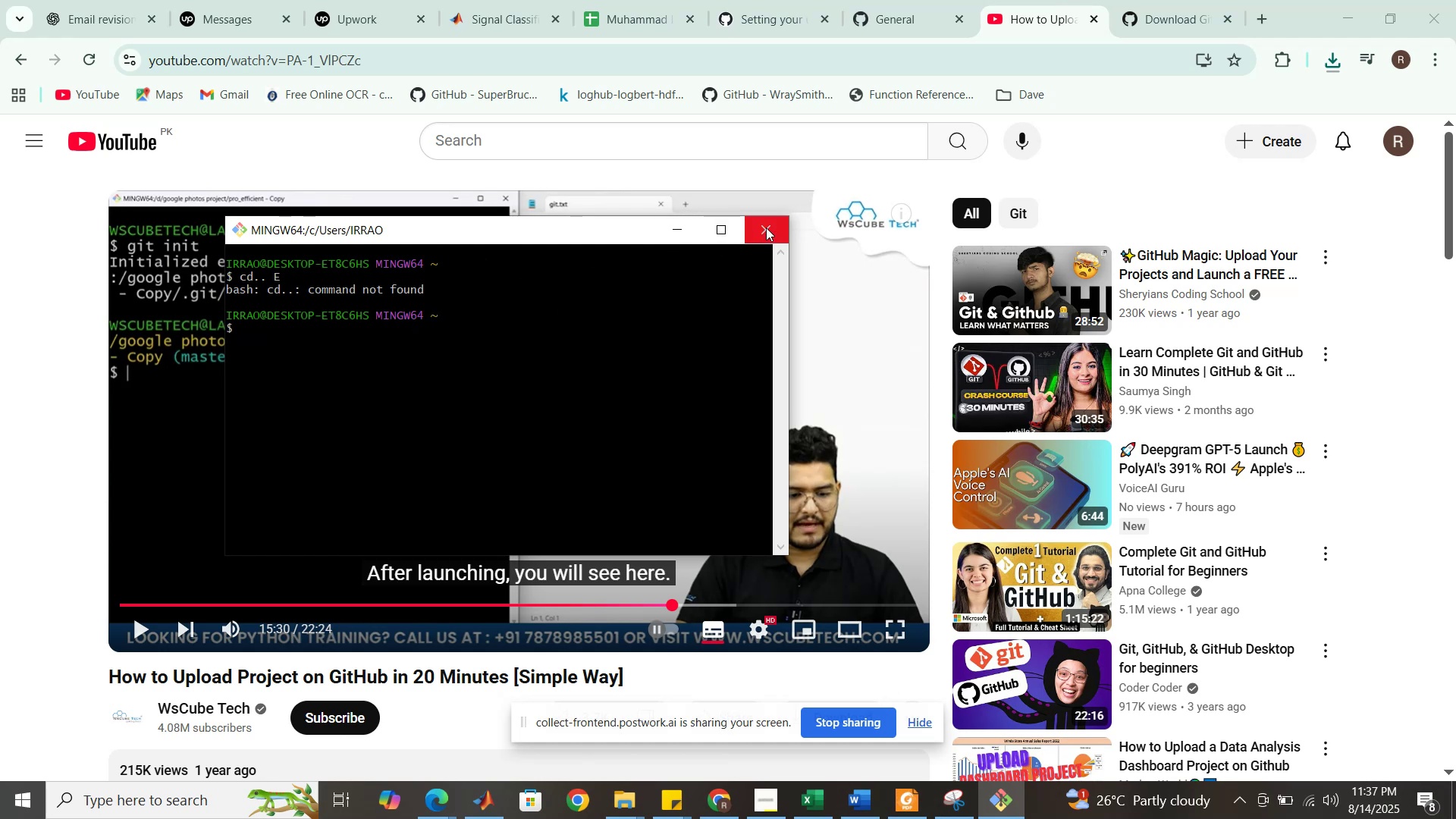 
left_click([725, 806])
 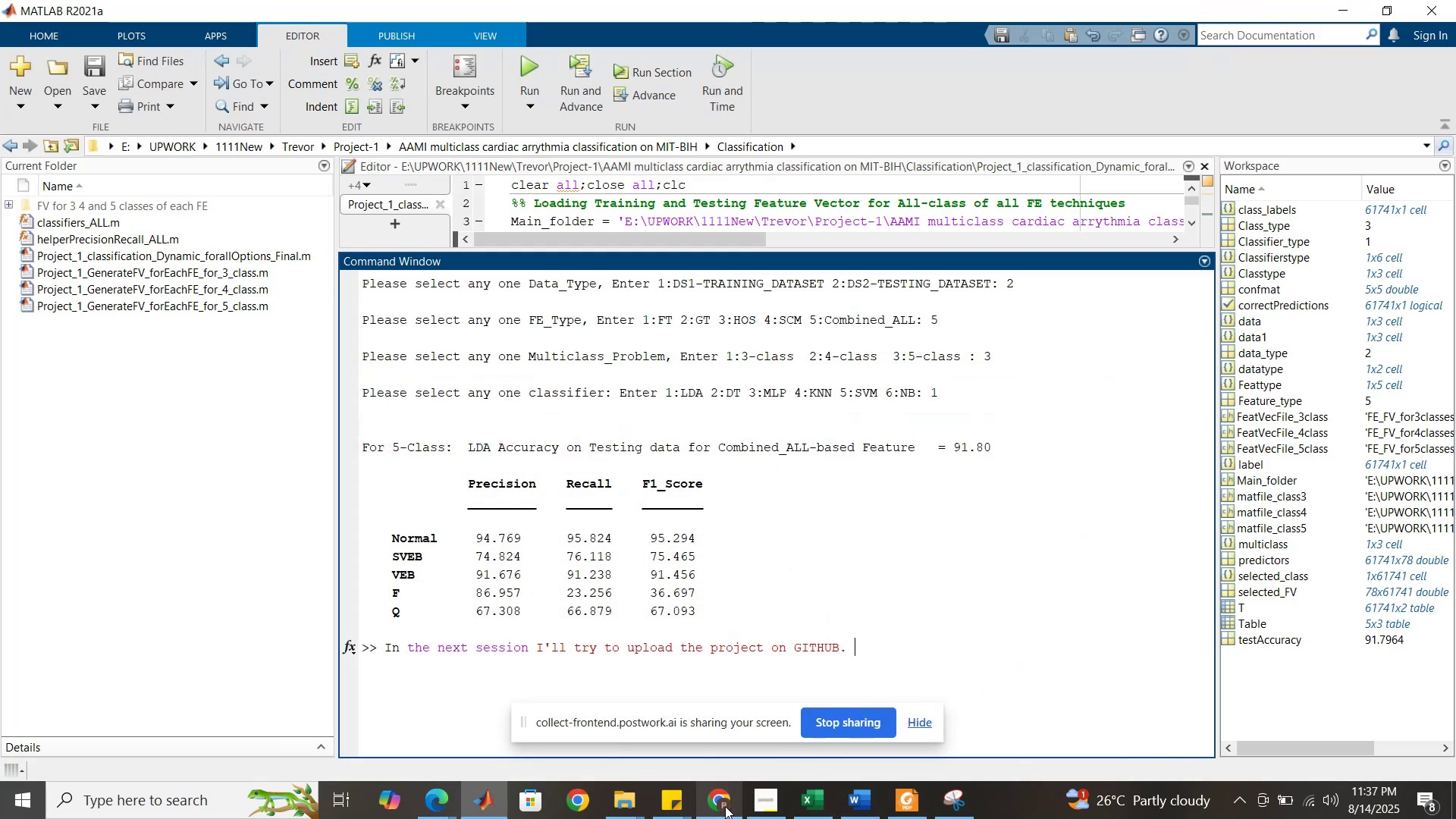 
left_click([725, 806])
 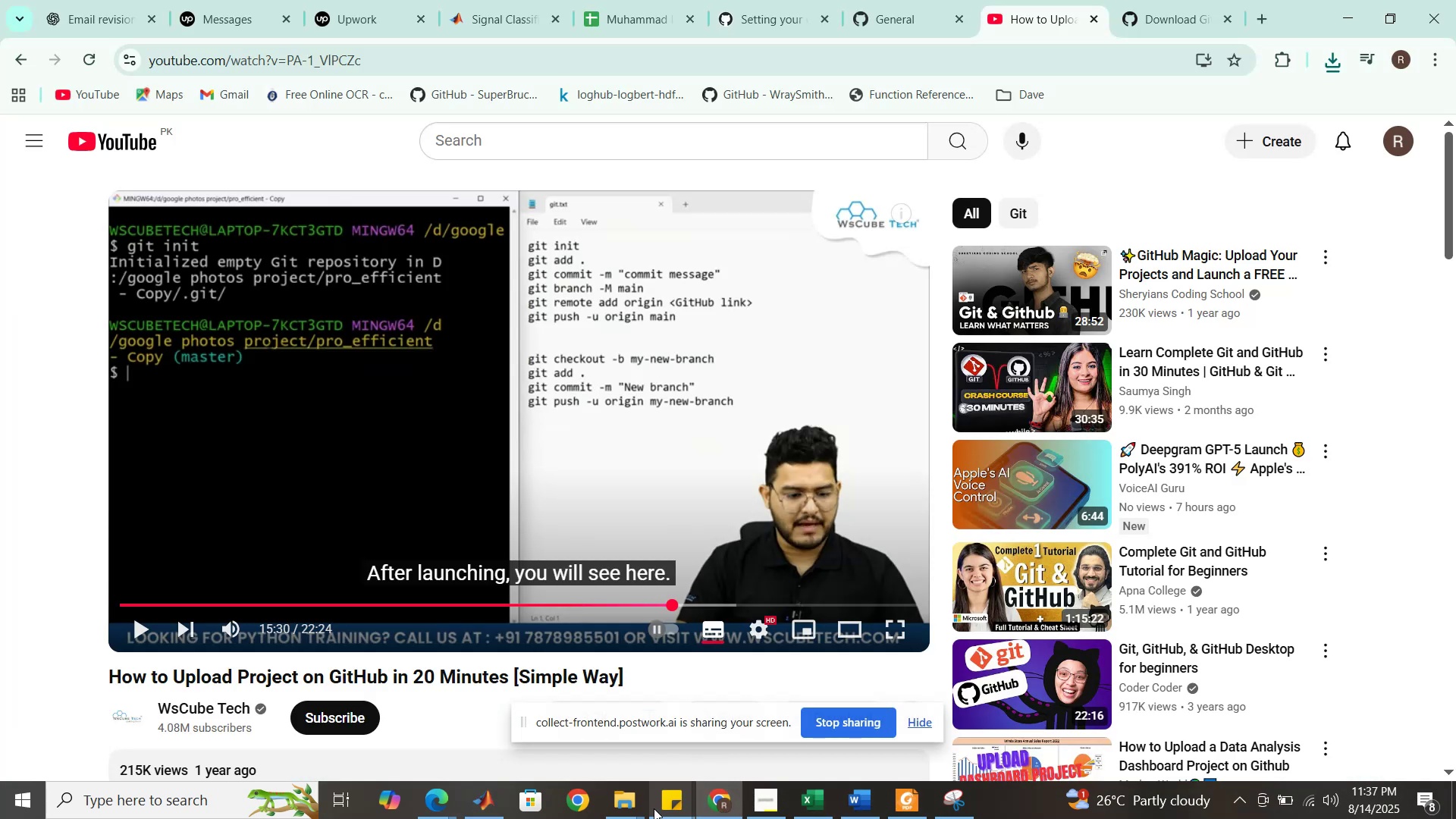 
left_click([629, 811])
 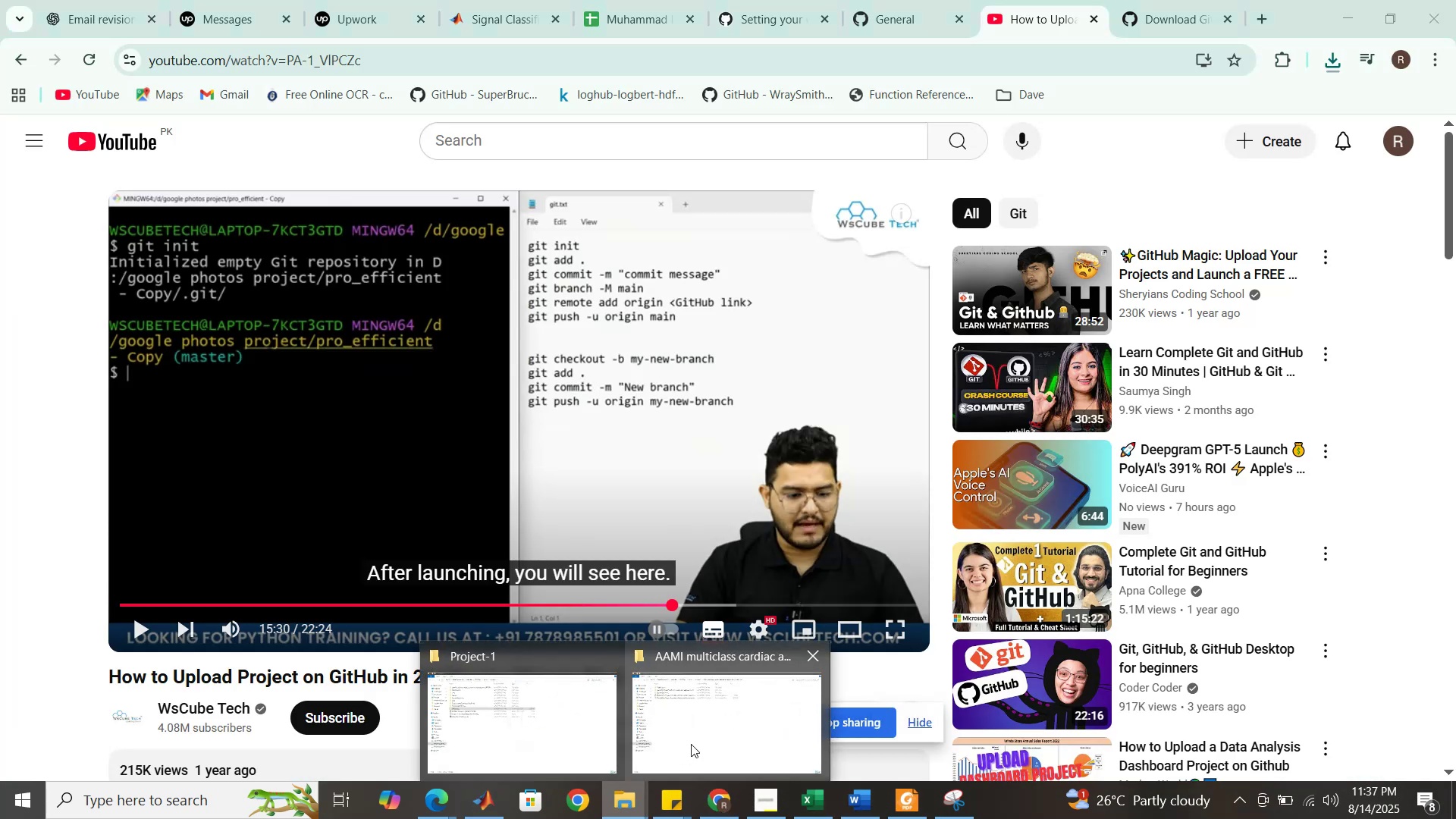 
left_click([691, 744])
 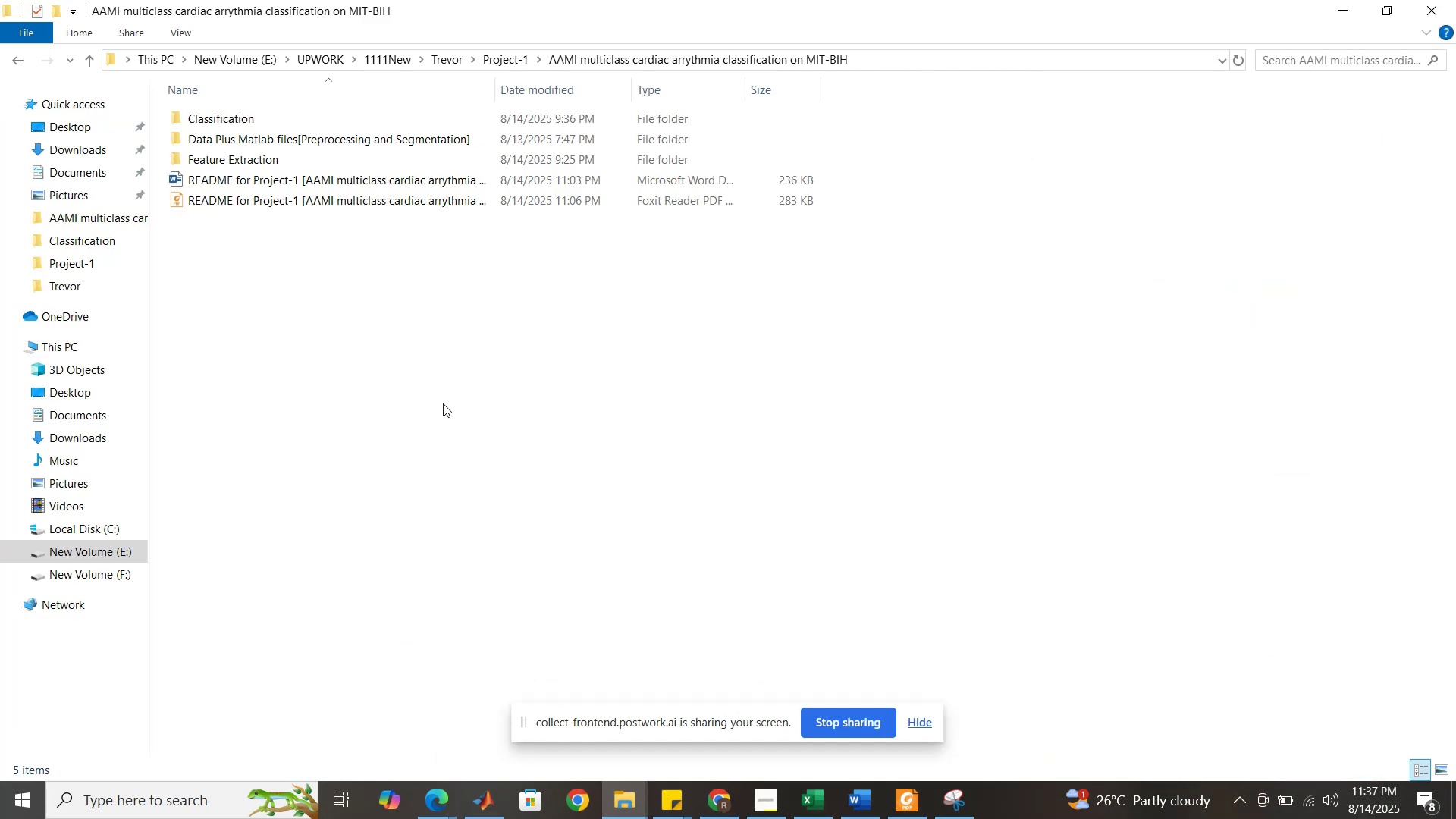 
right_click([441, 402])
 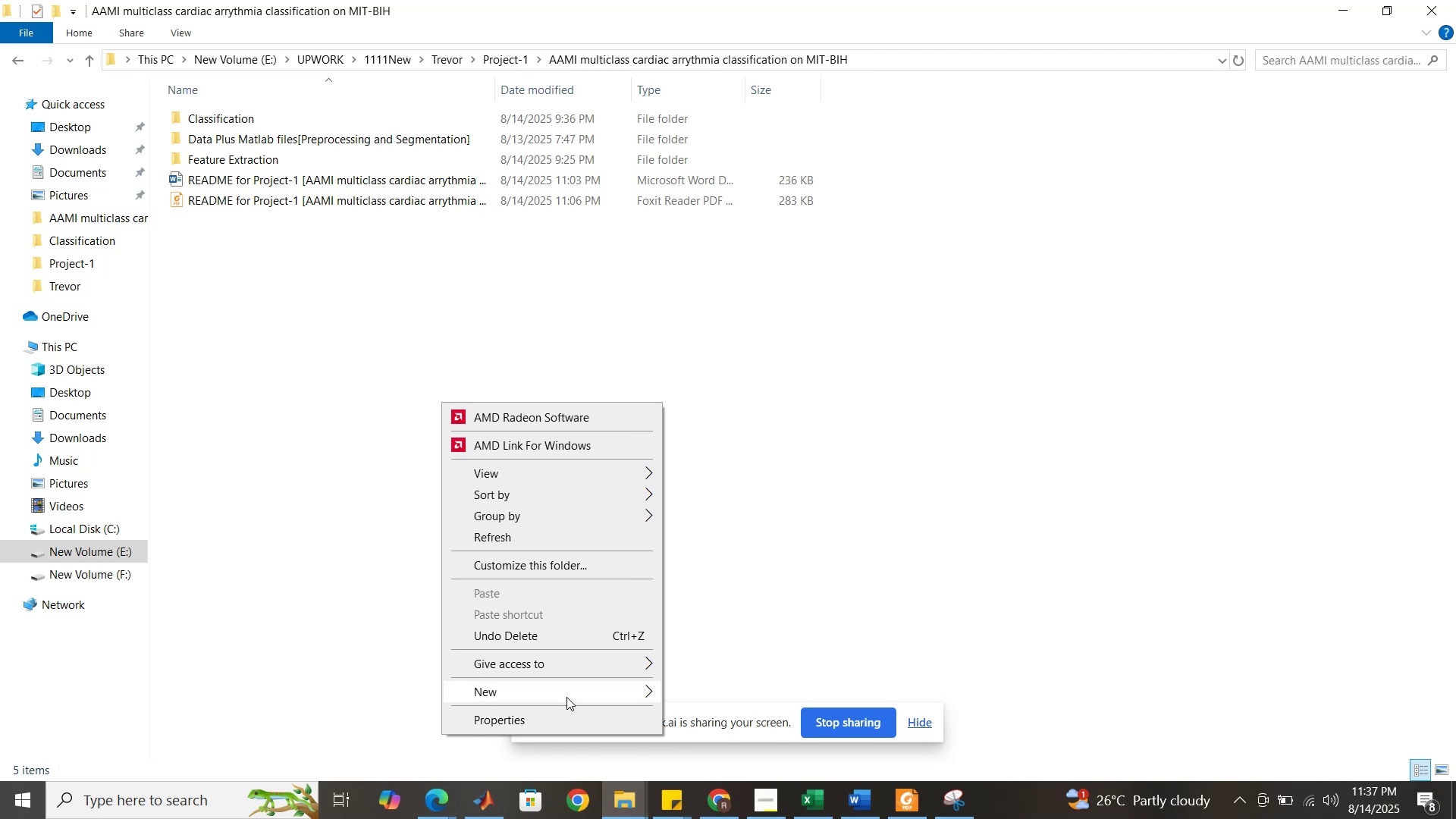 
mouse_move([595, 655])
 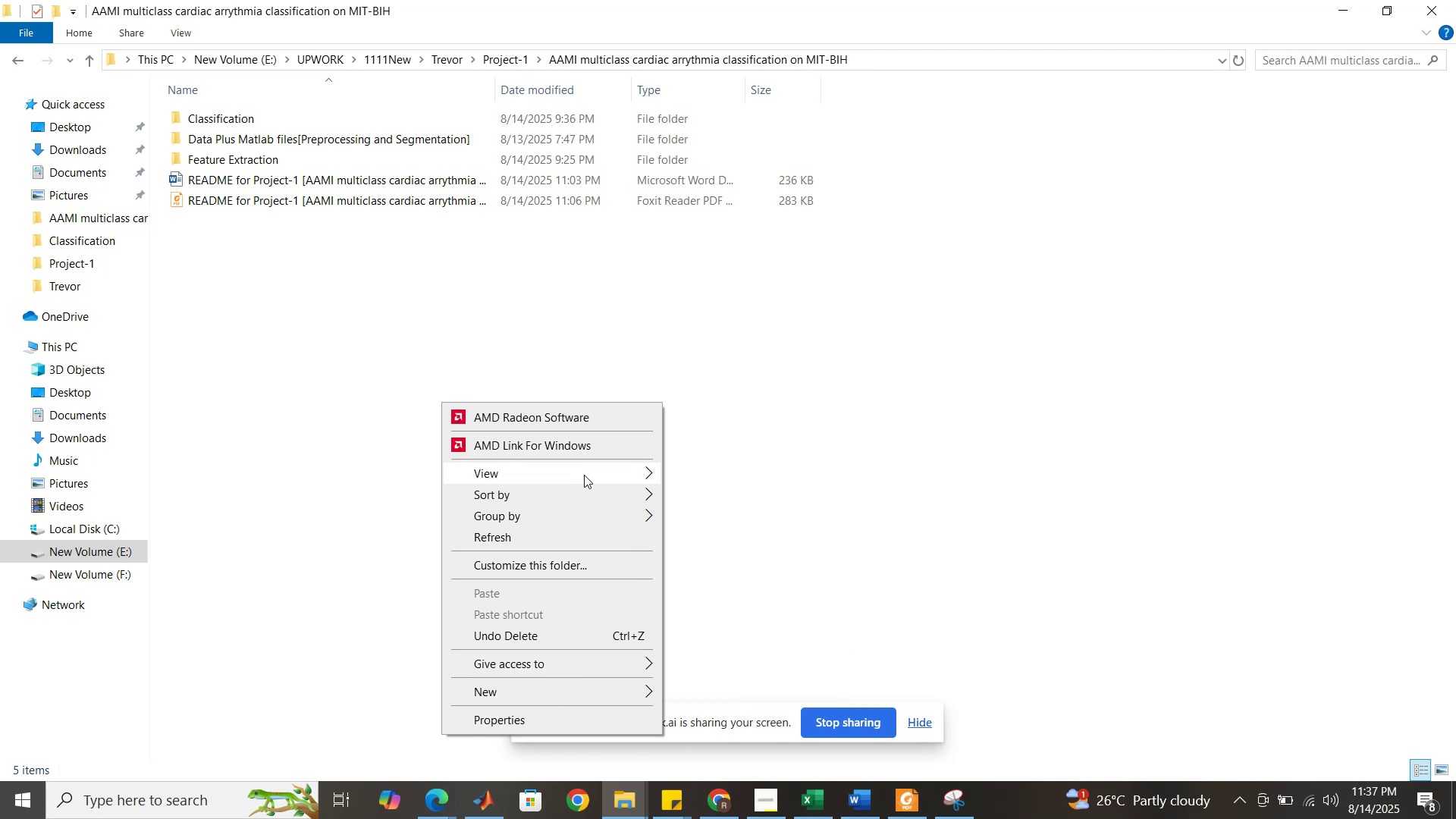 
mouse_move([622, 533])
 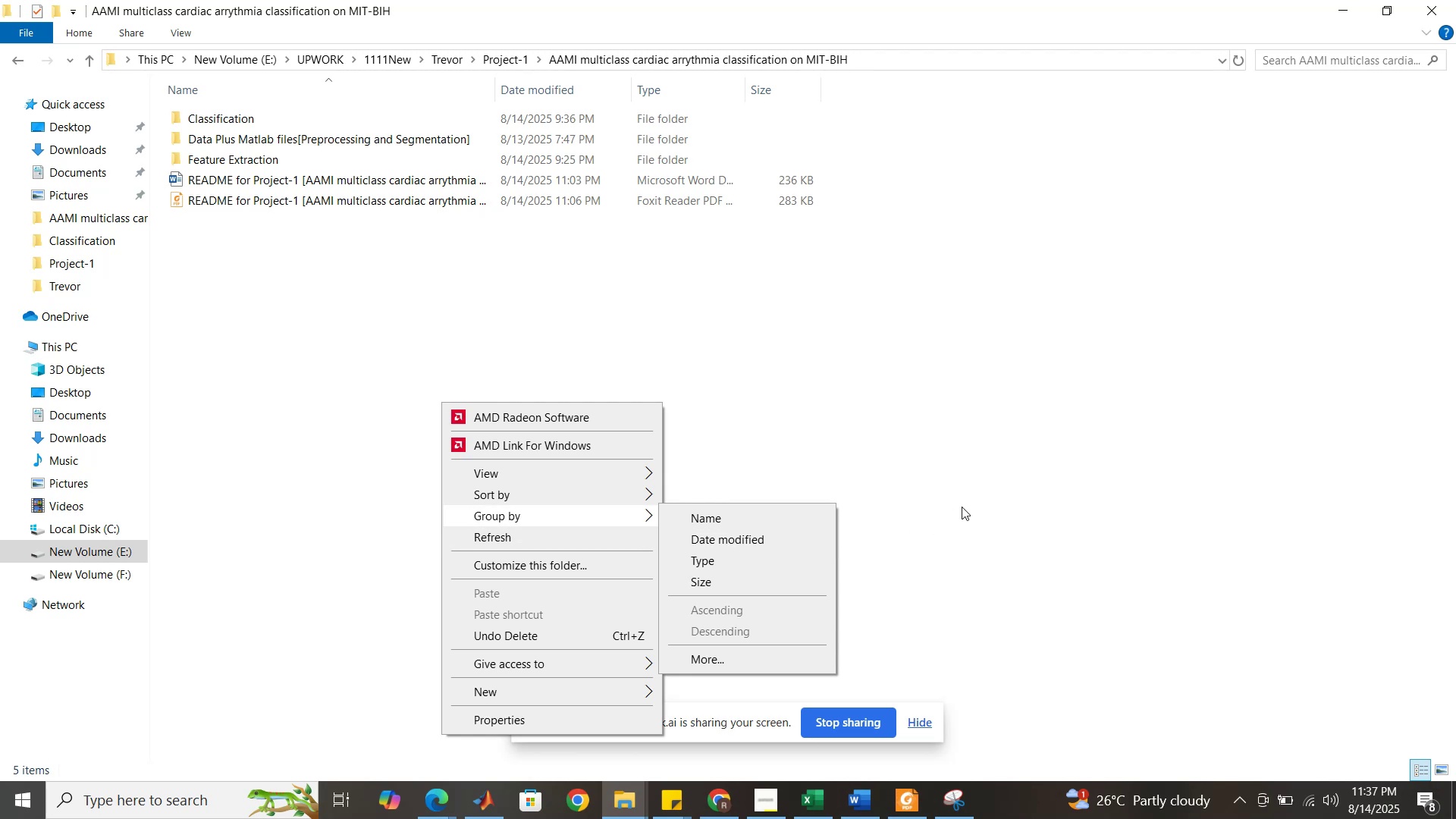 
left_click([962, 507])
 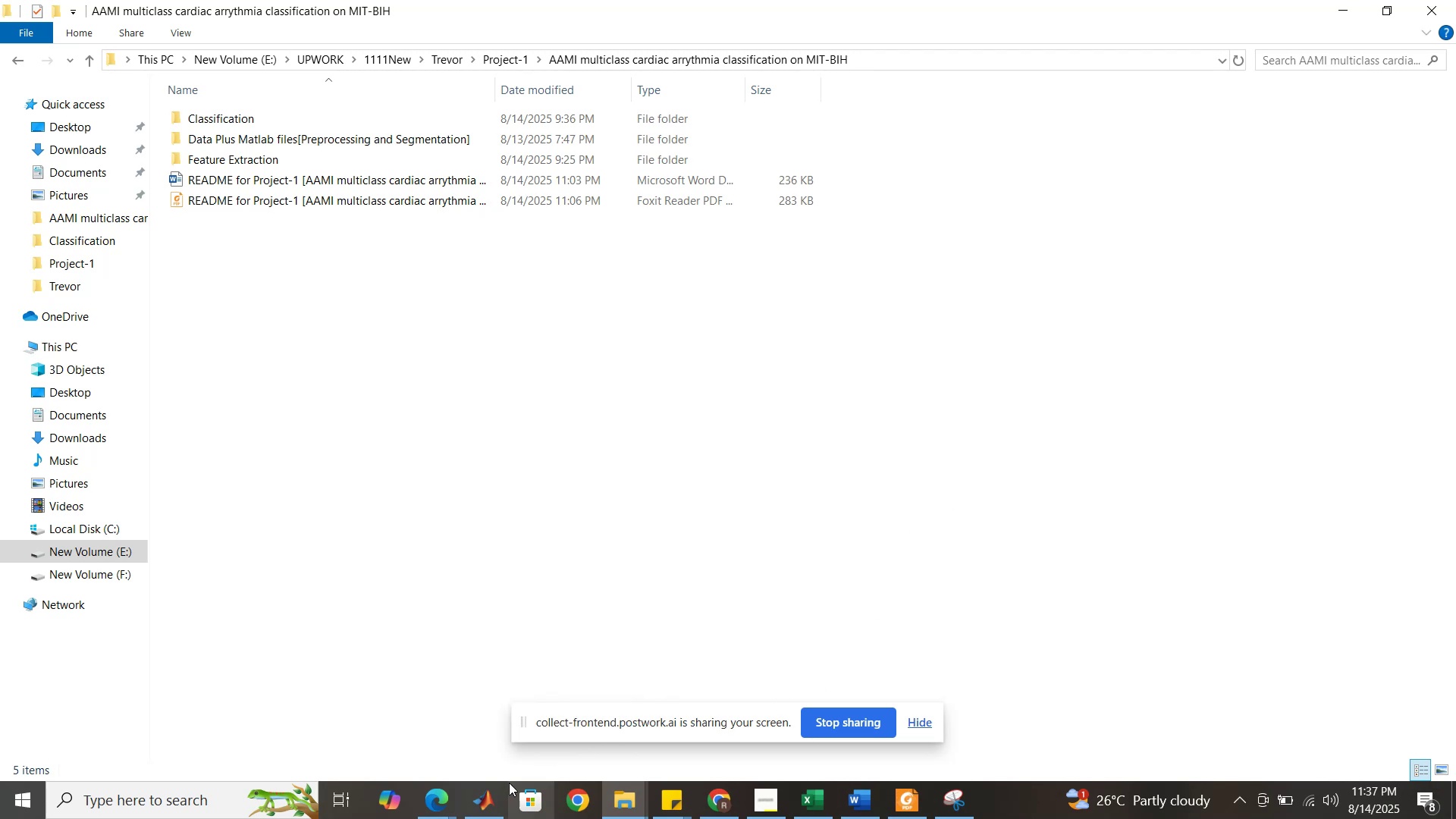 
left_click([450, 798])
 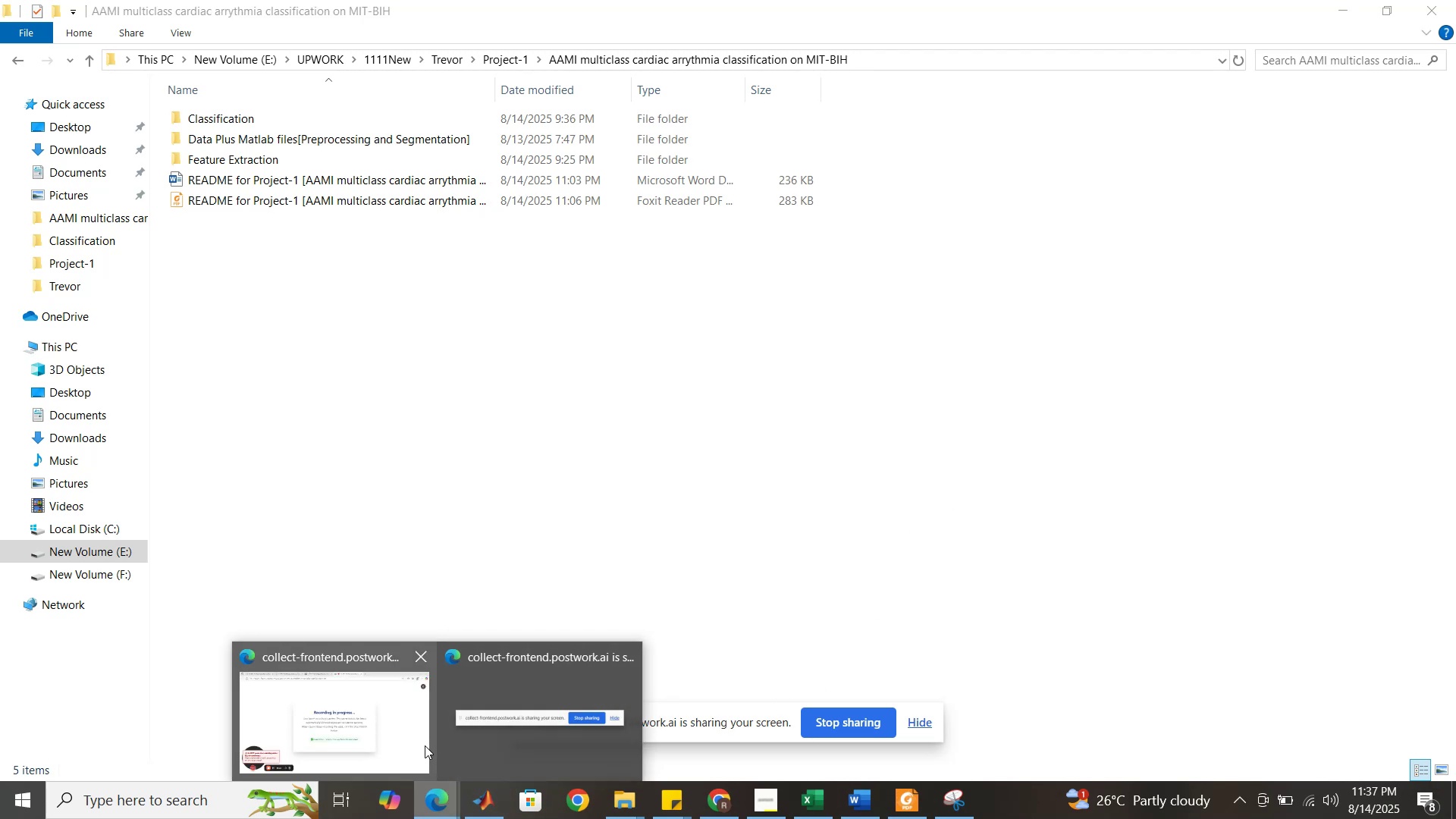 
left_click([419, 745])
 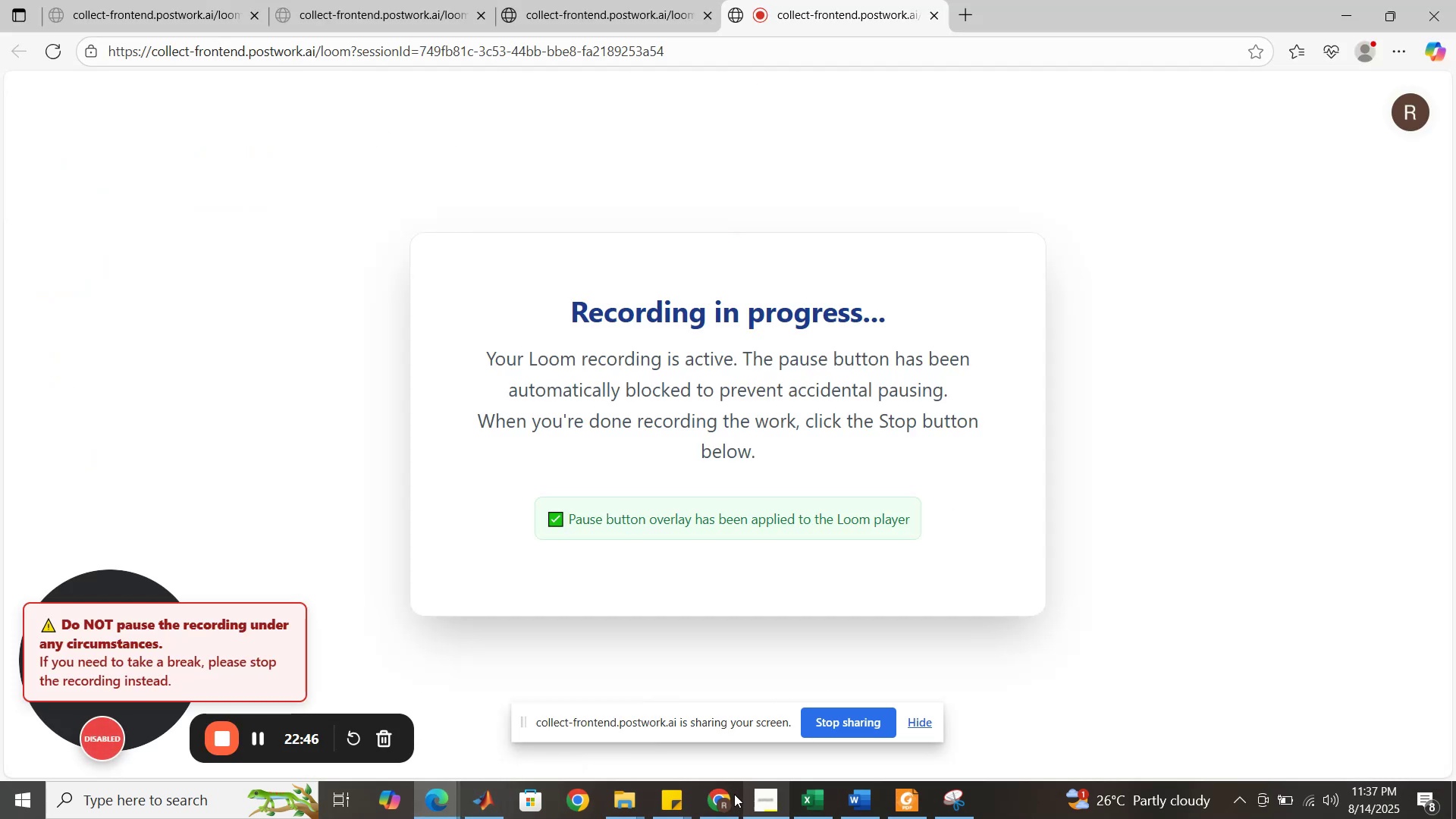 
left_click([729, 801])
 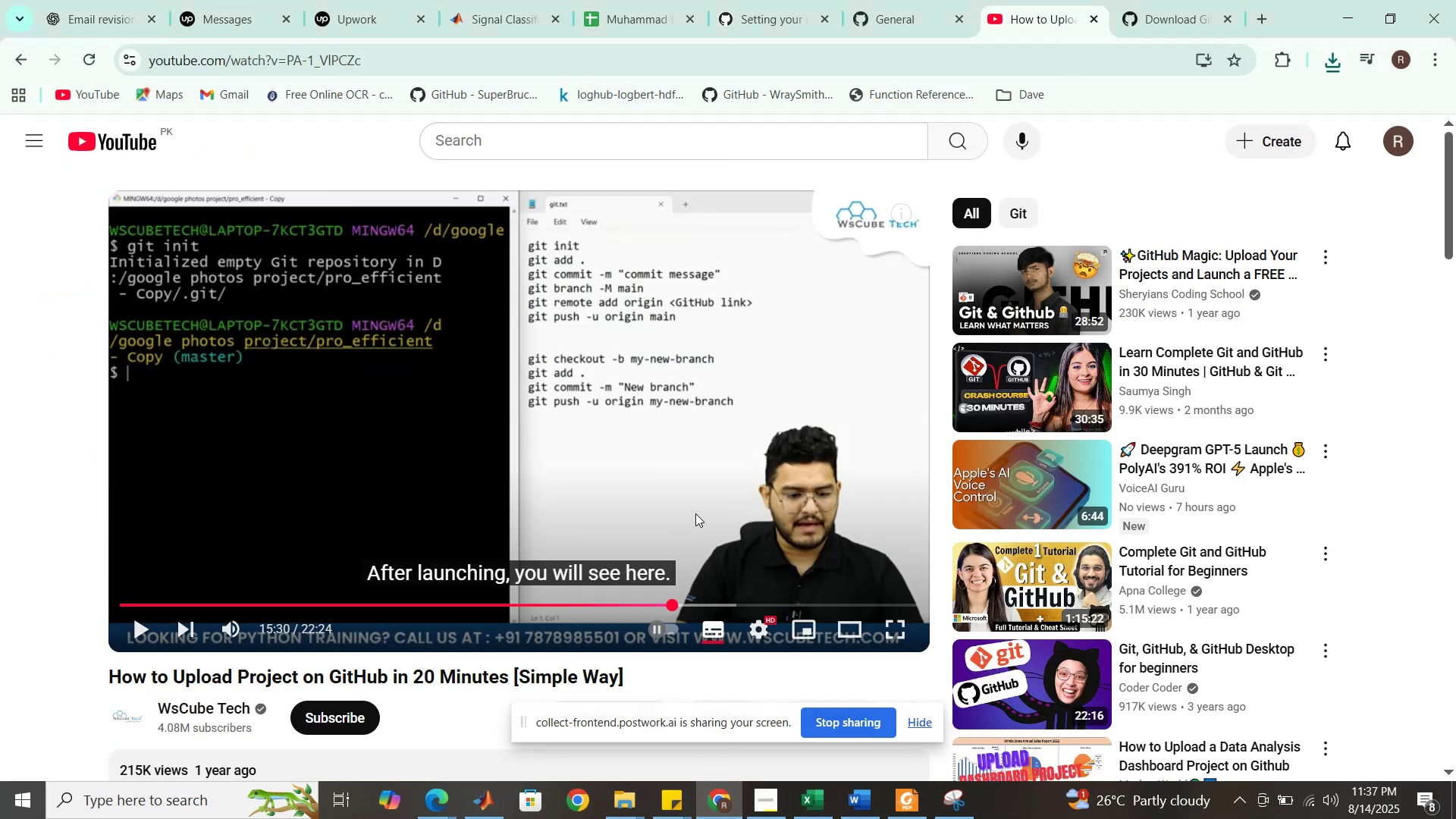 
left_click([695, 513])
 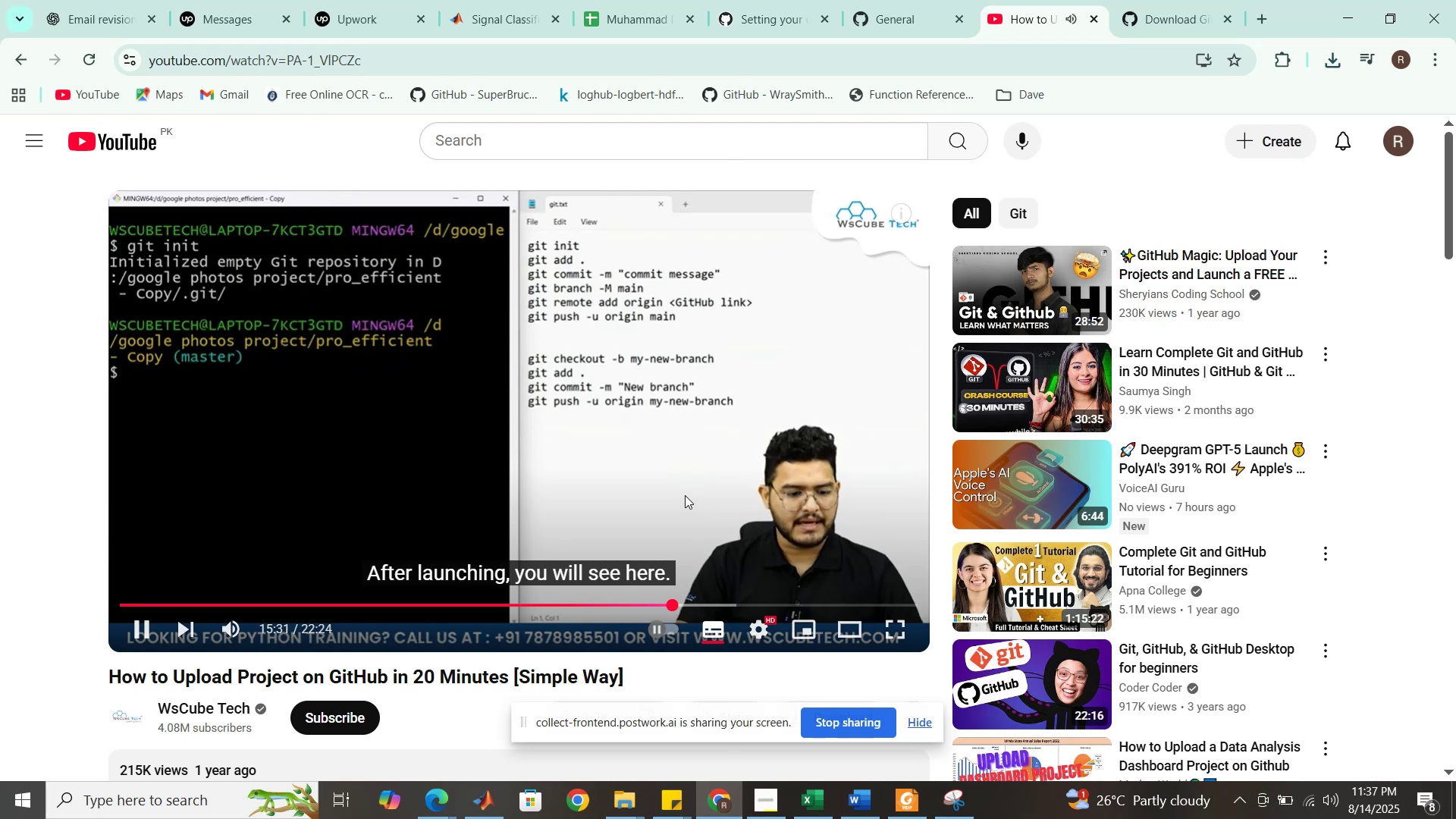 
left_click([685, 495])
 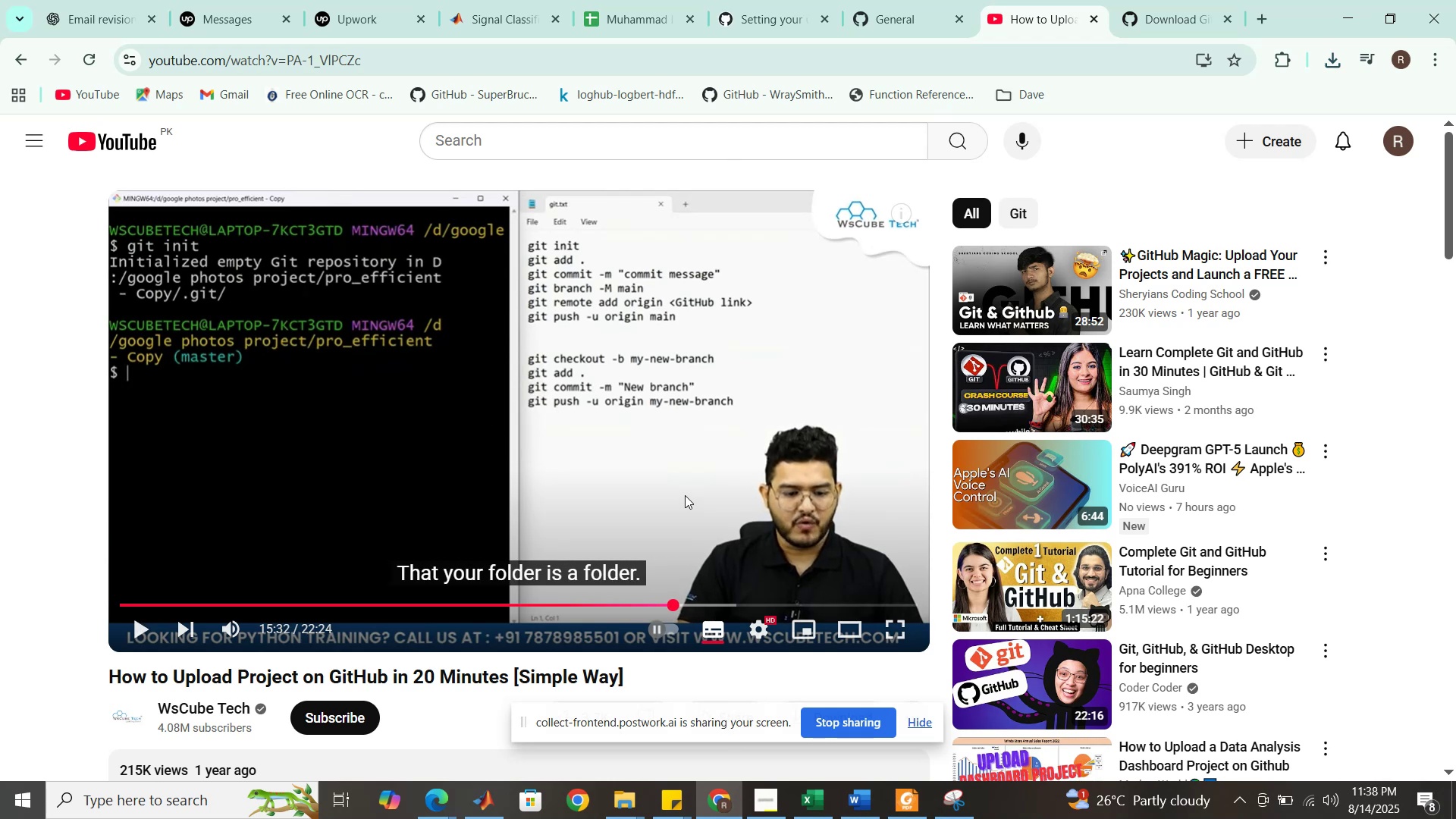 
wait(7.8)
 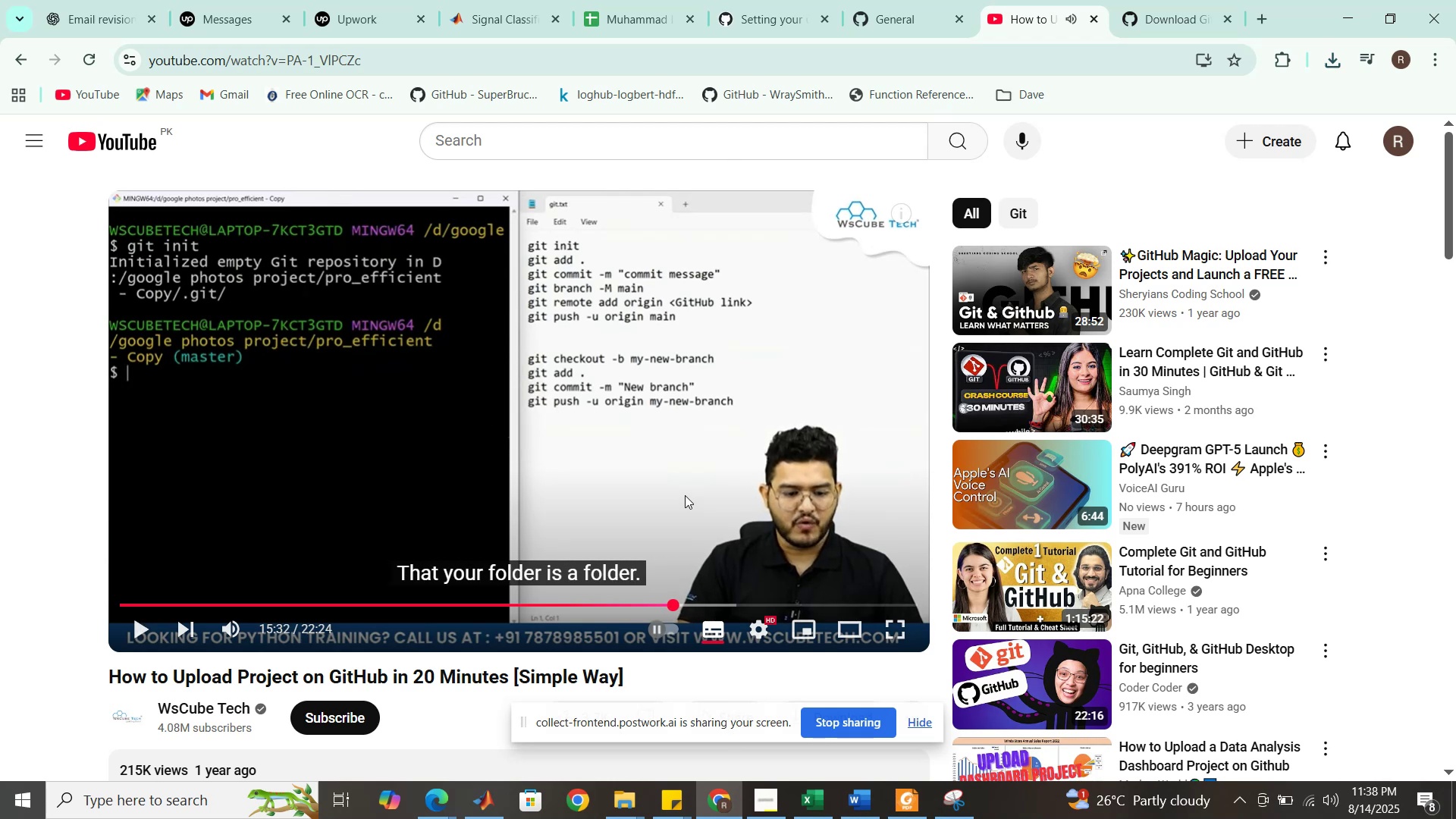 
left_click([685, 495])
 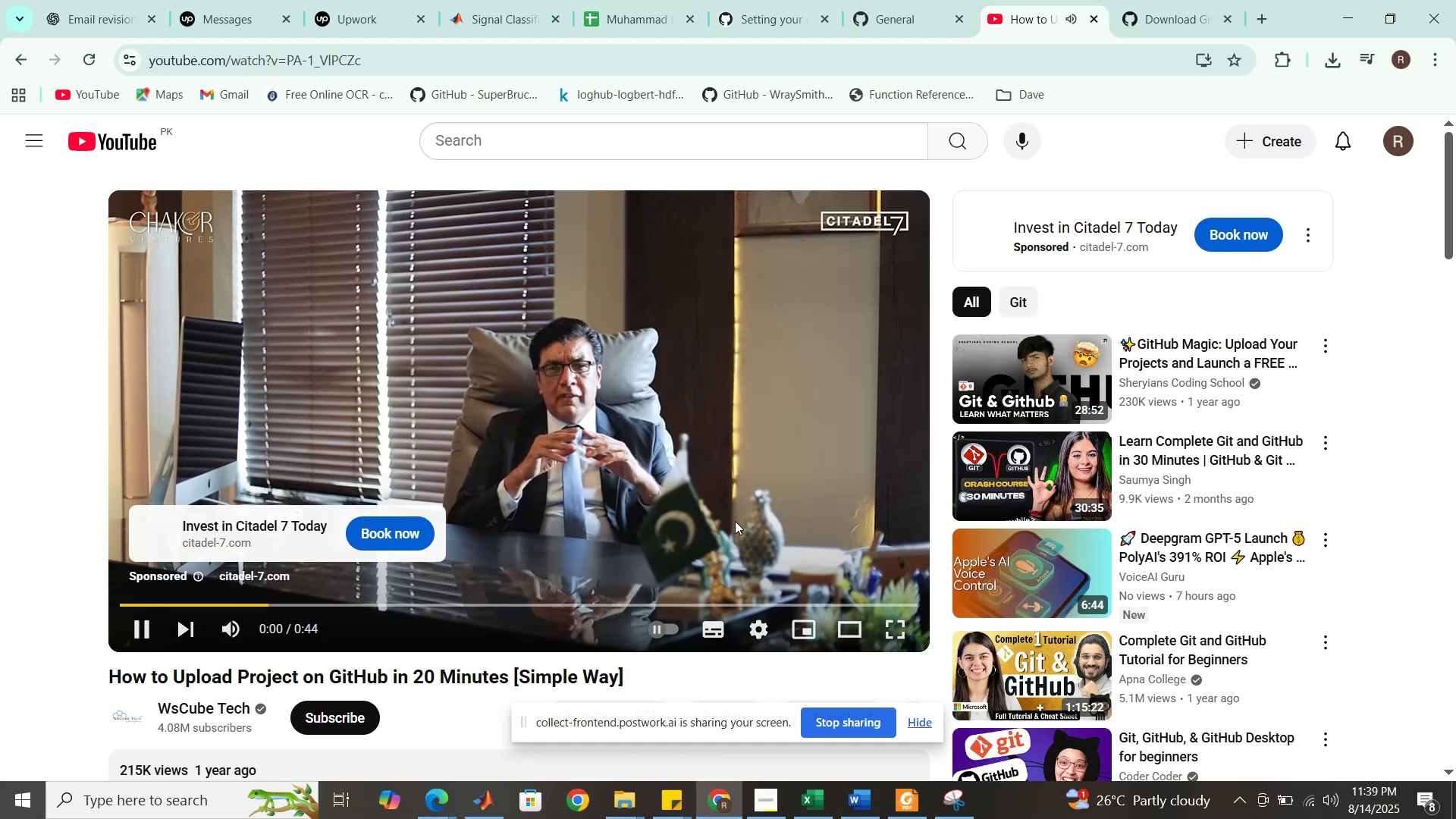 
wait(71.58)
 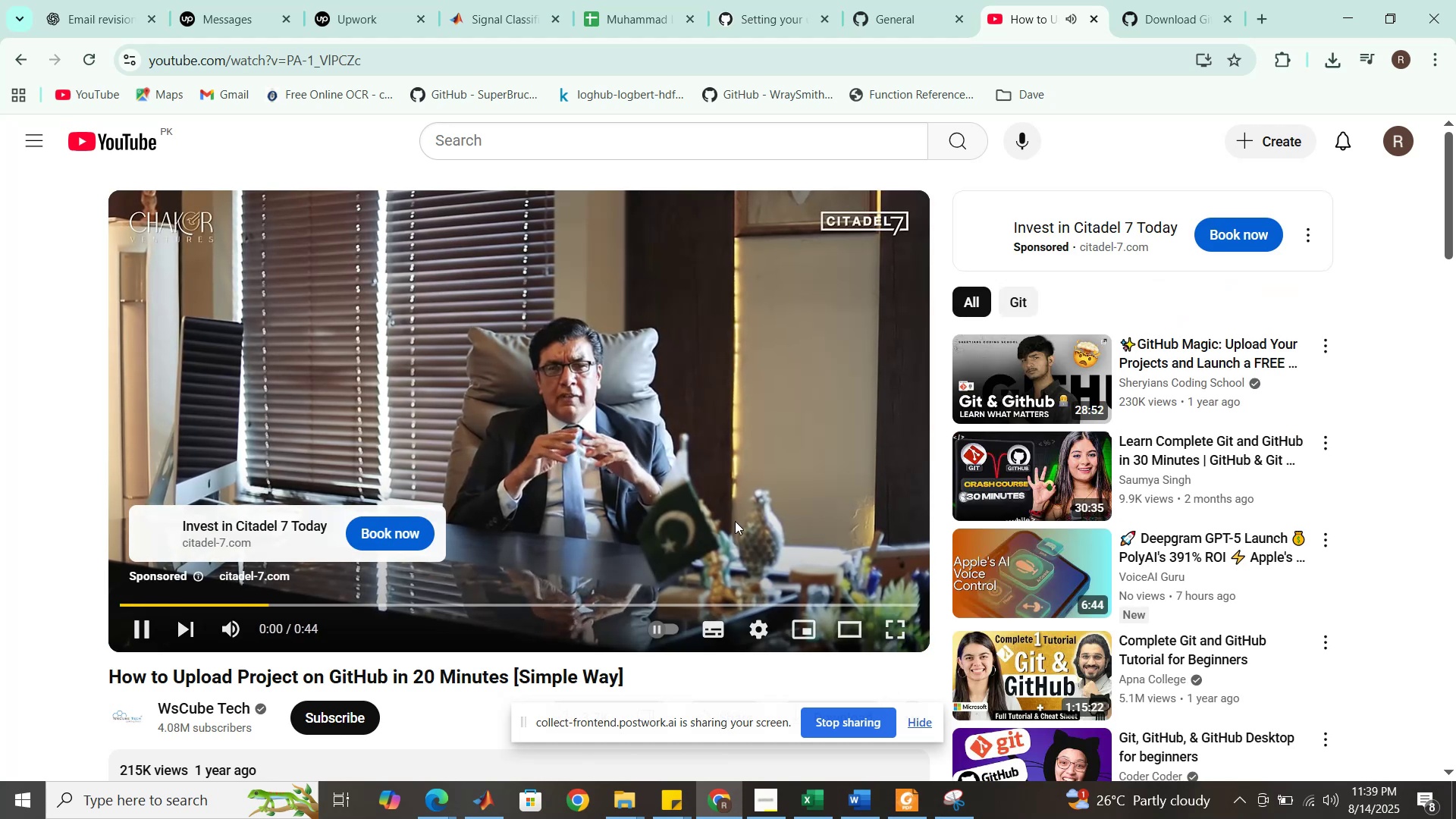 
left_click([877, 538])
 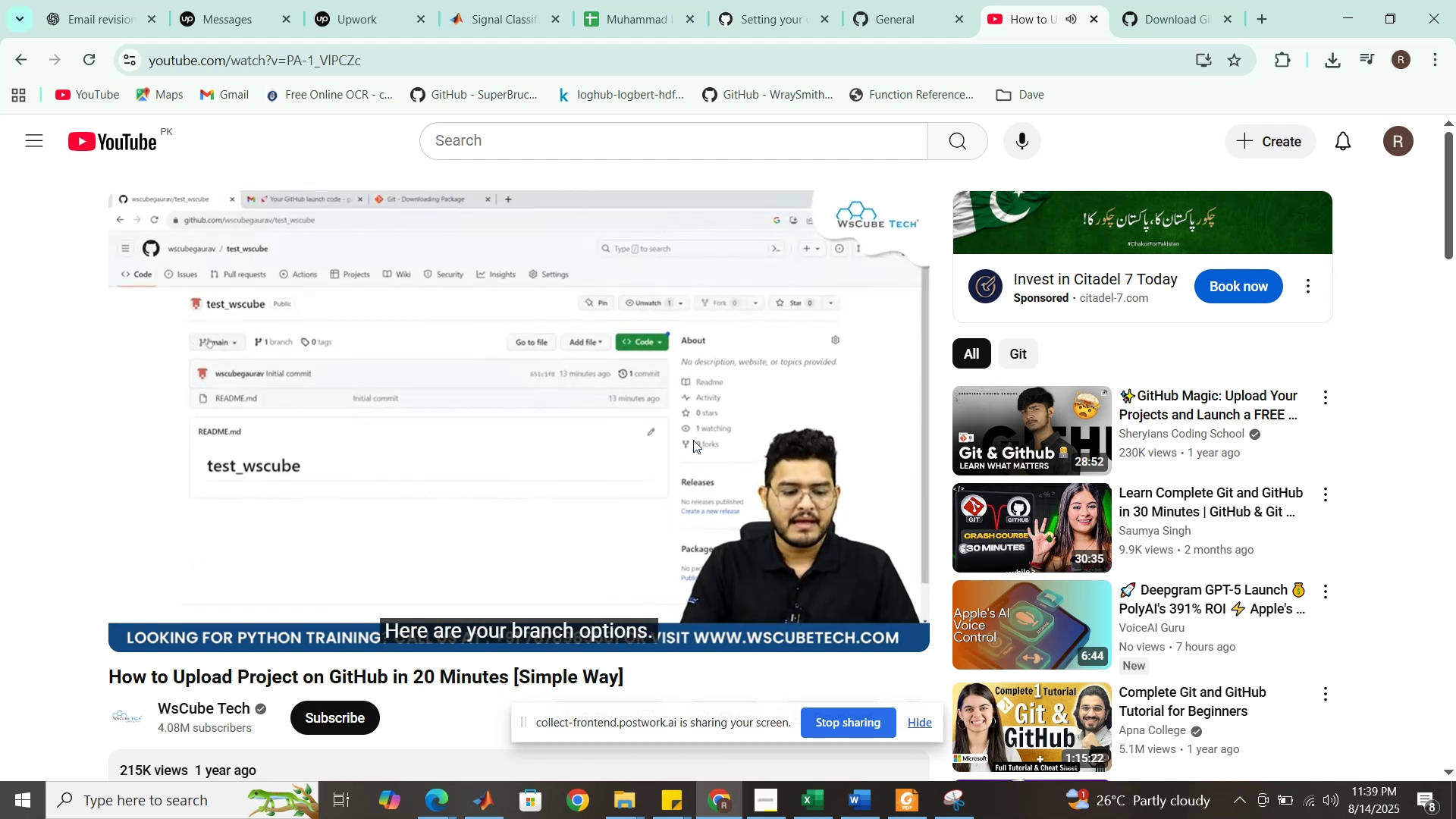 
wait(23.16)
 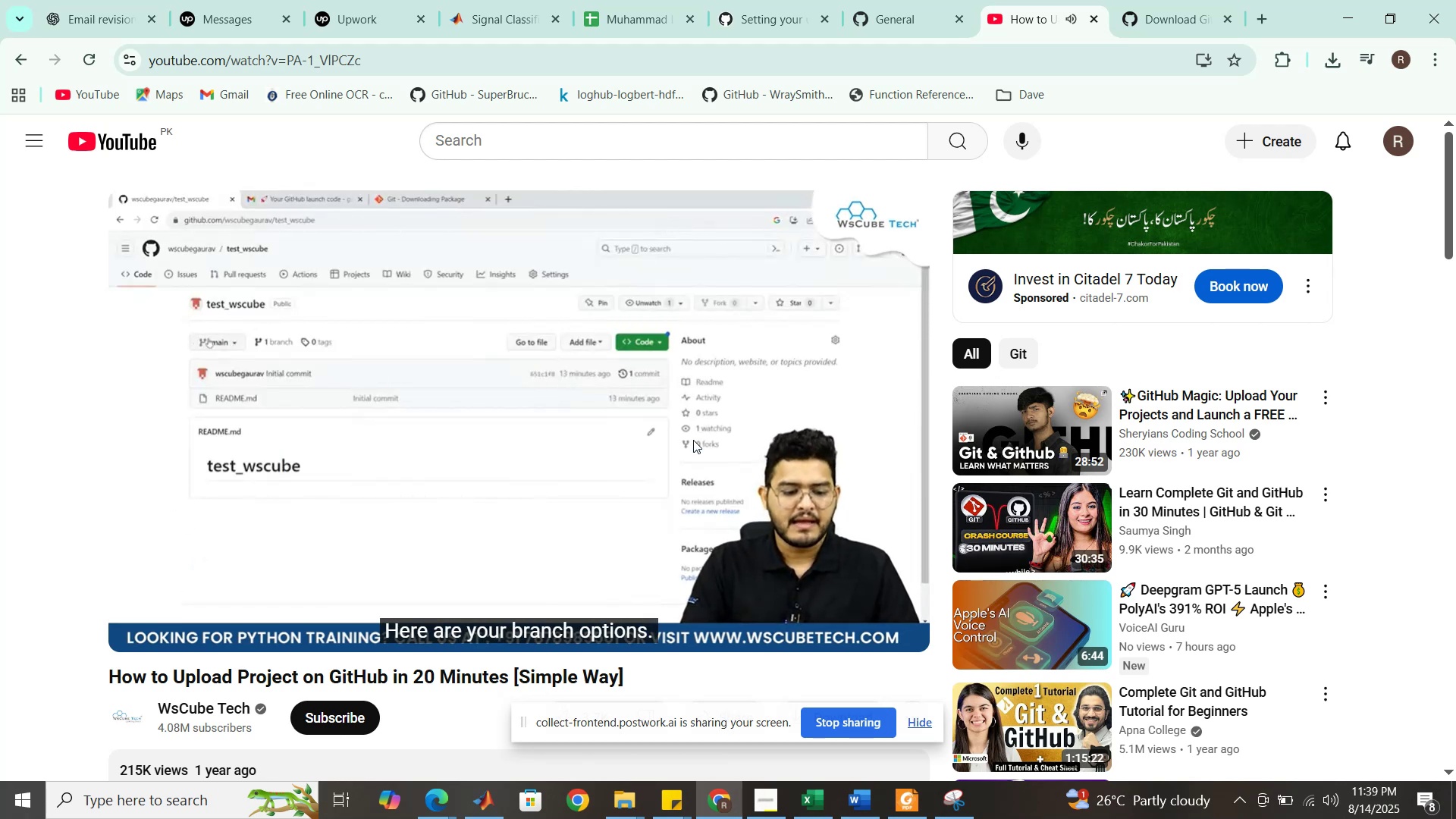 
right_click([693, 440])
 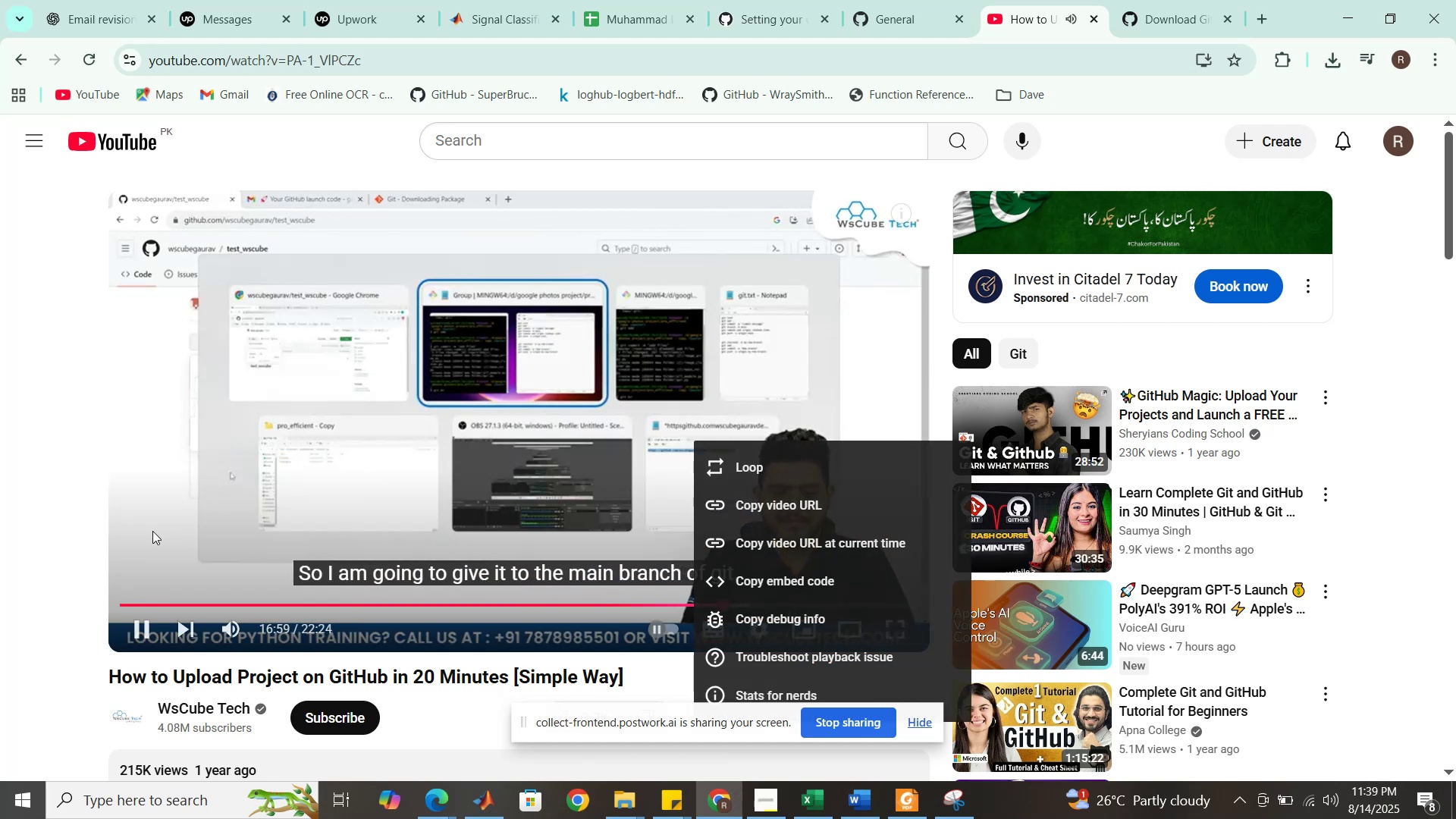 
left_click([152, 531])
 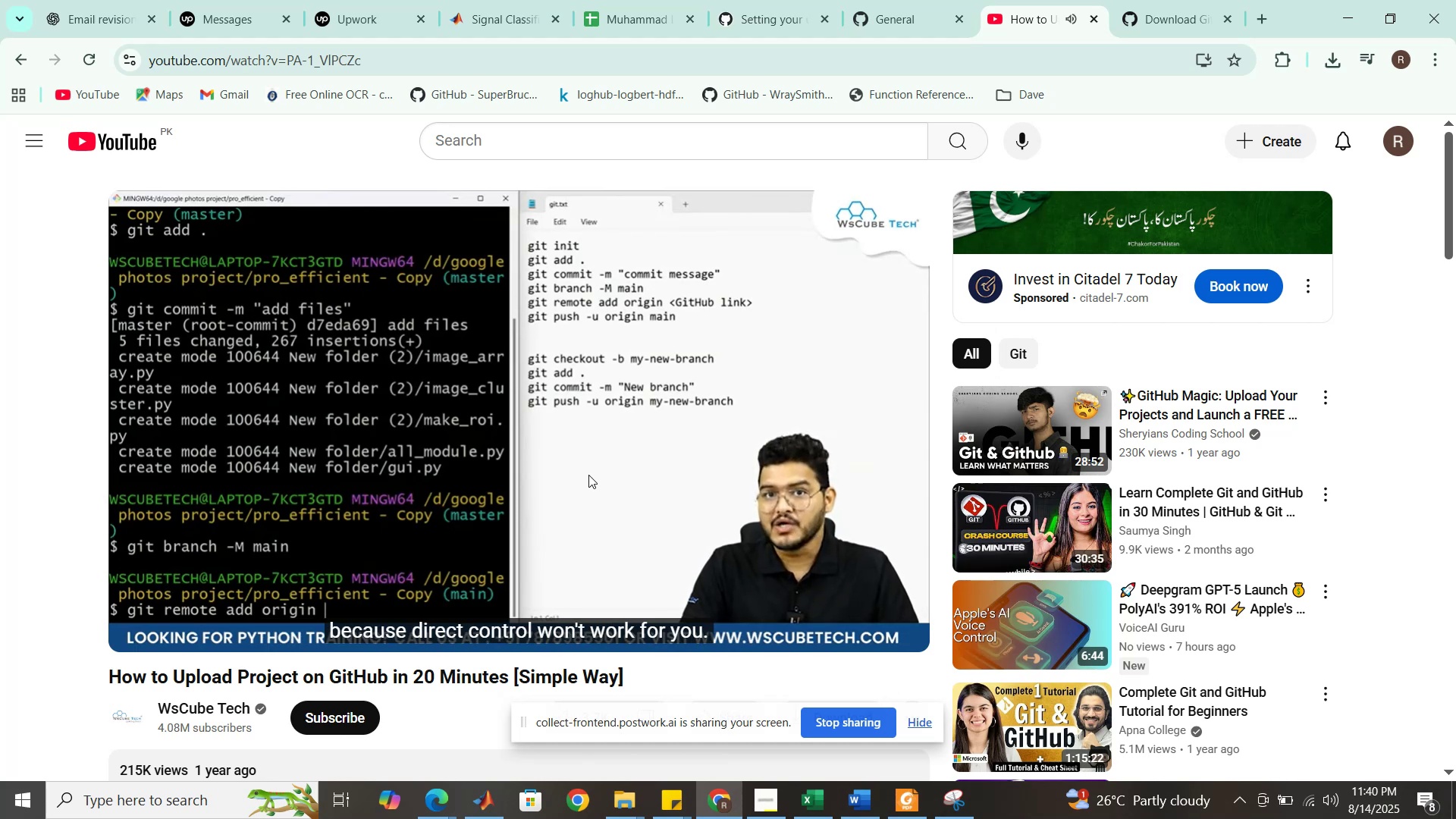 
wait(58.9)
 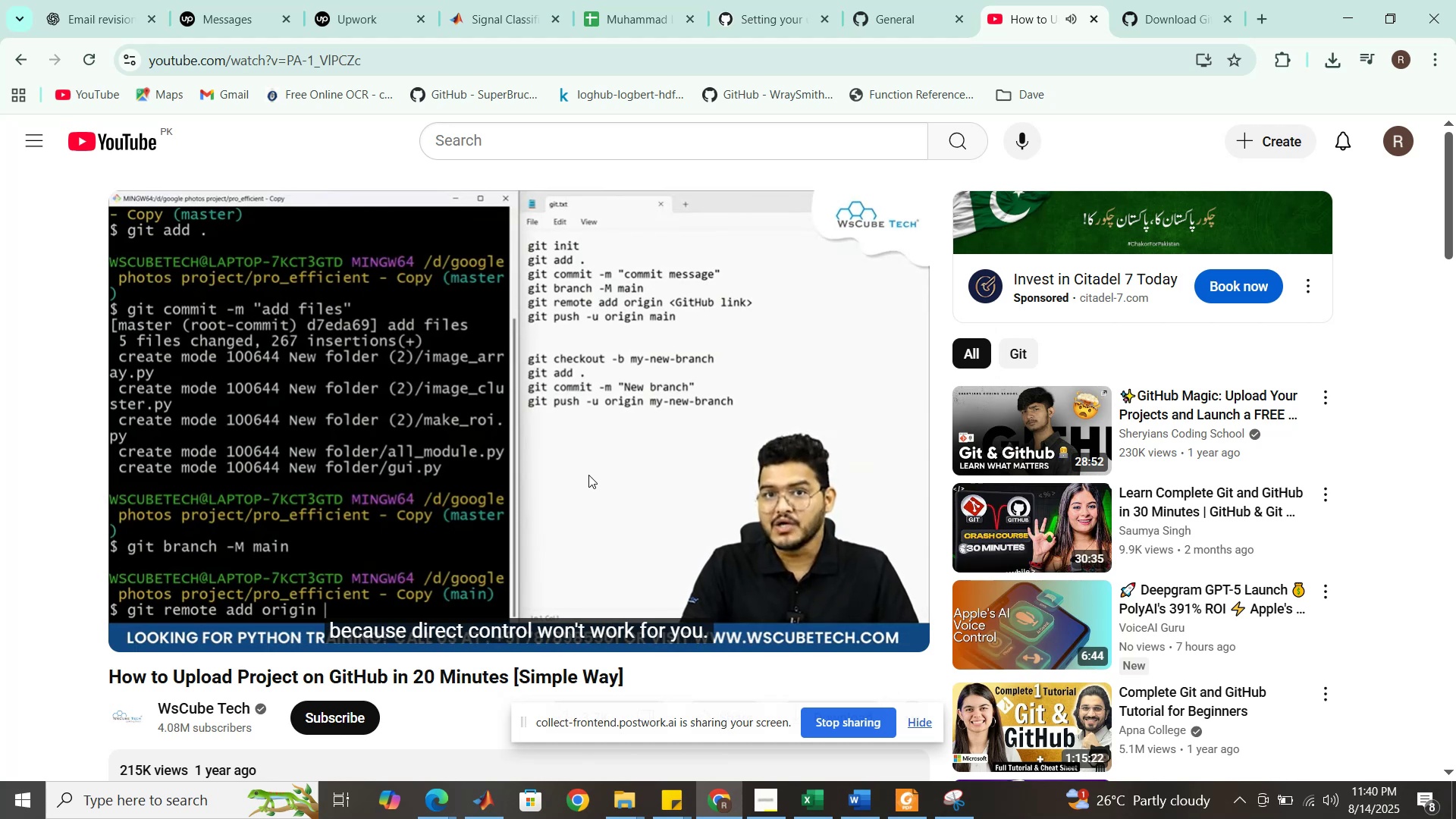 
right_click([588, 475])
 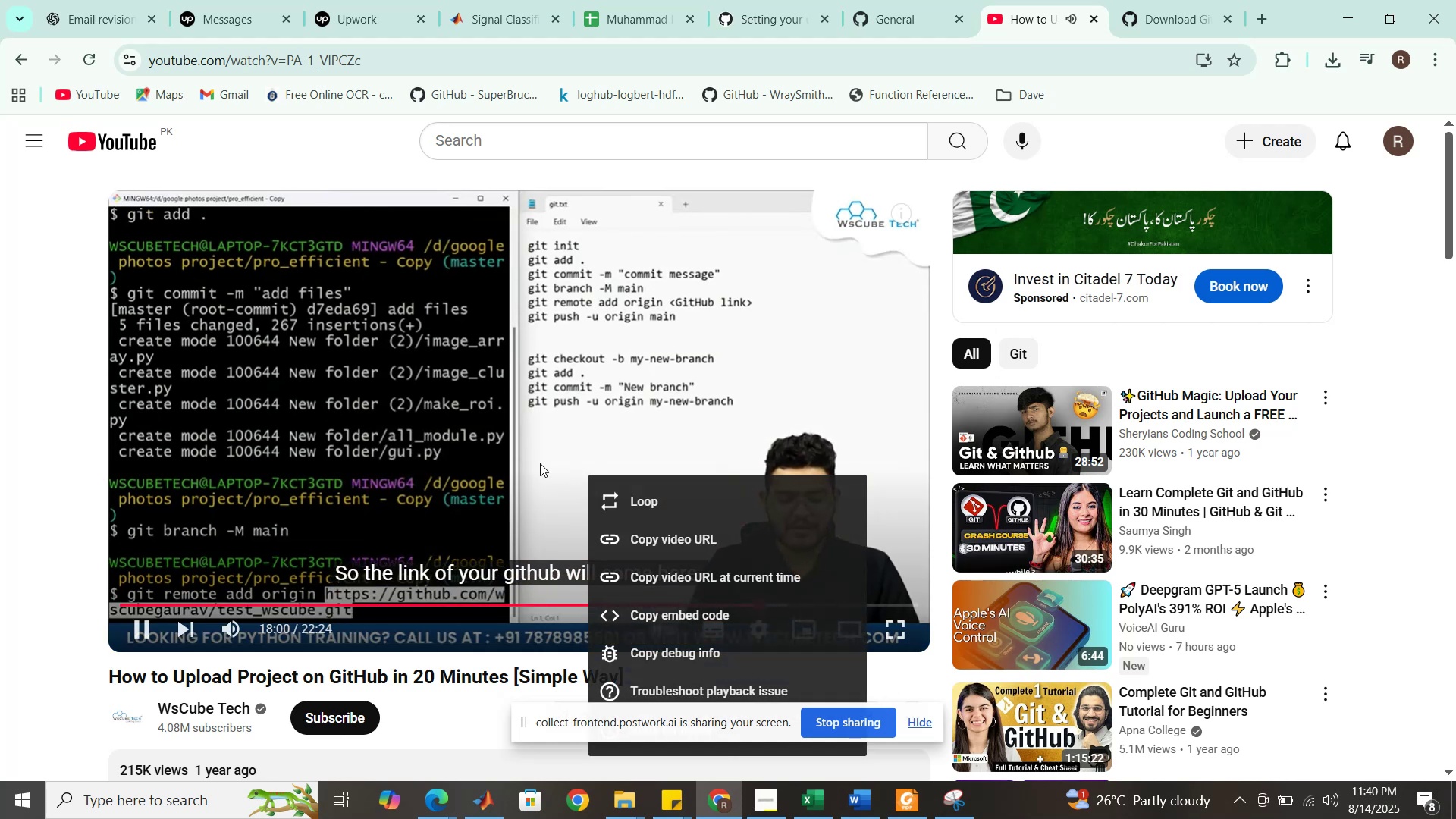 
left_click([540, 463])
 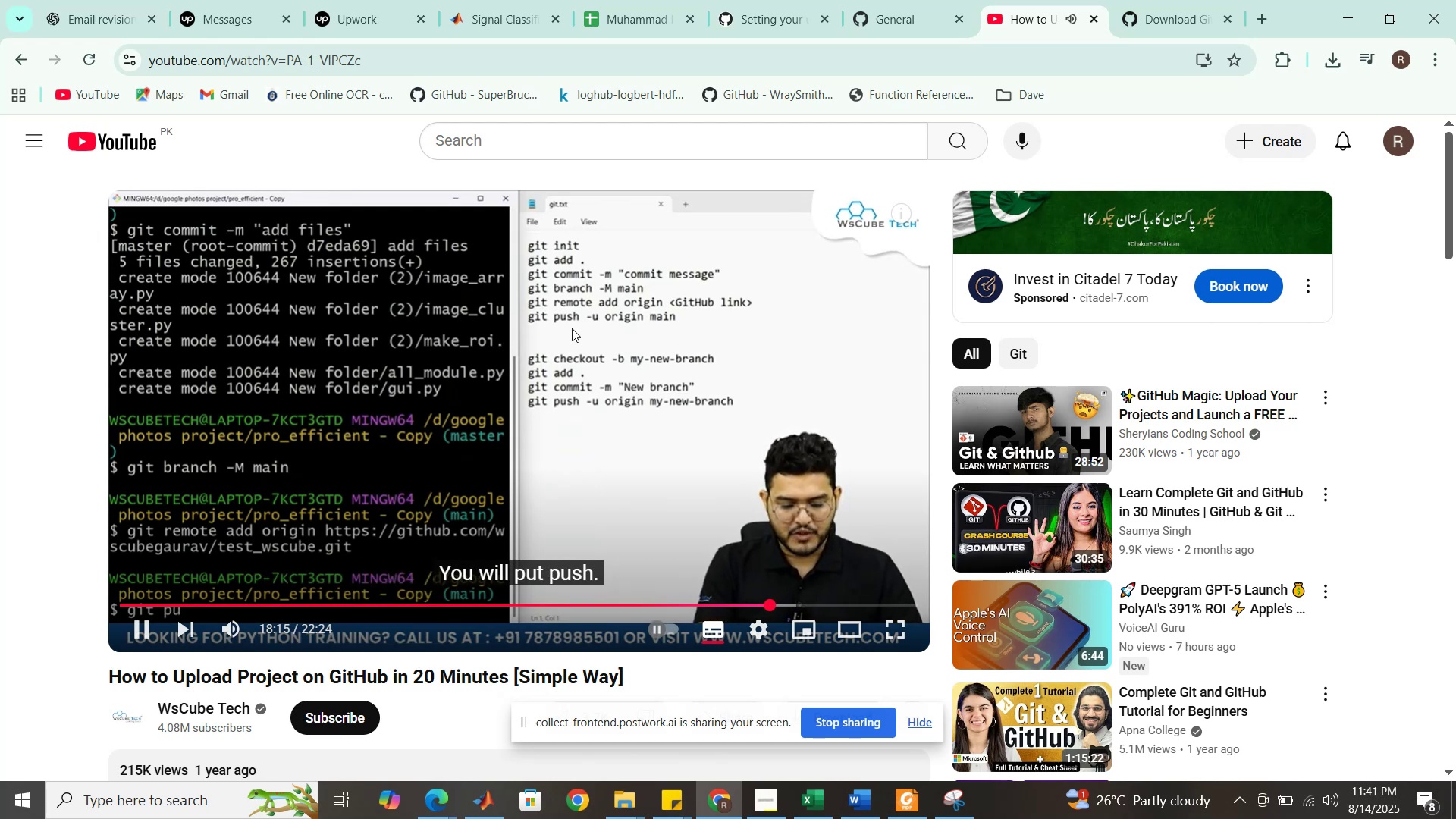 
wait(20.01)
 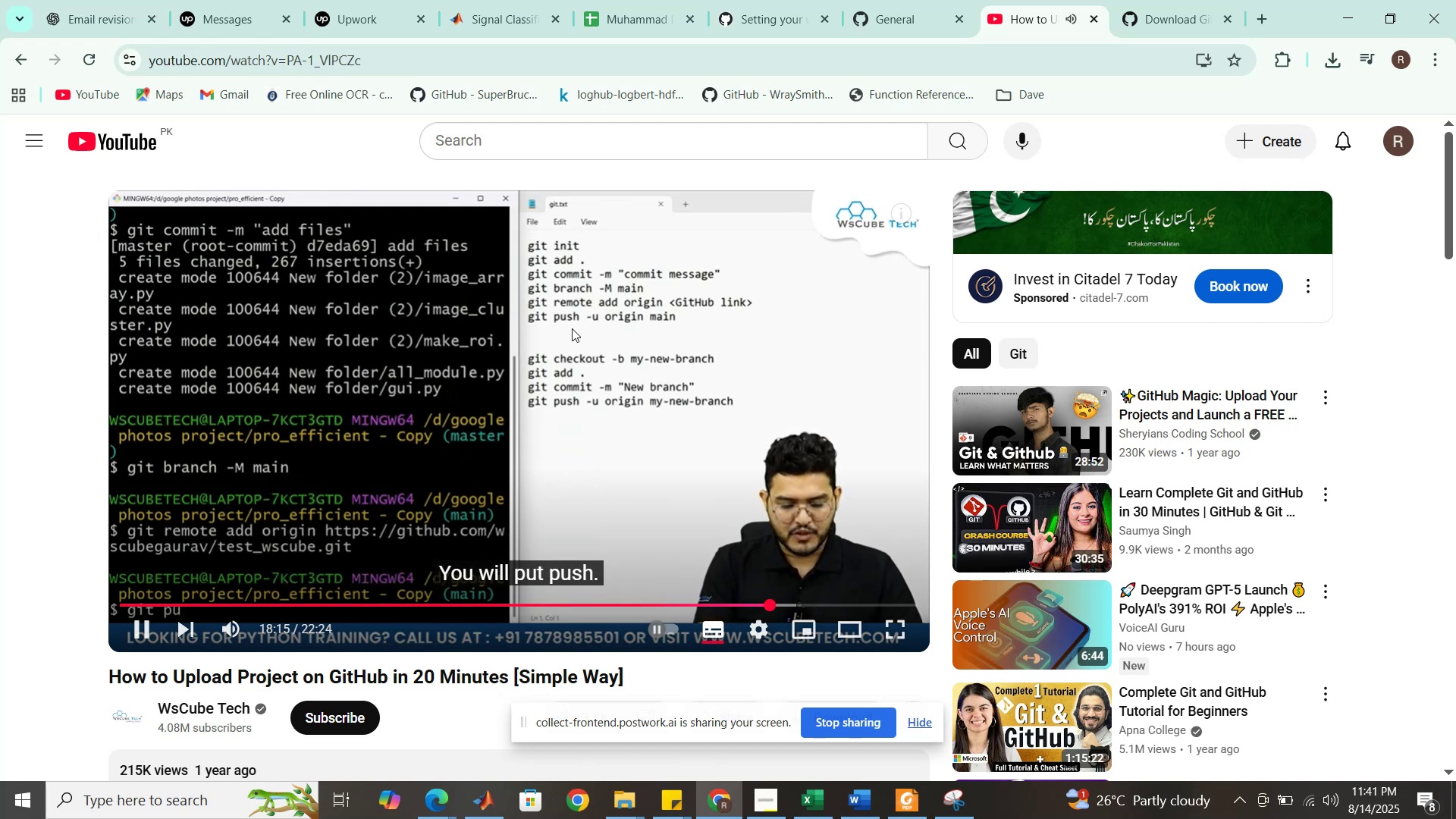 
scroll: coordinate [489, 300], scroll_direction: down, amount: 1.0
 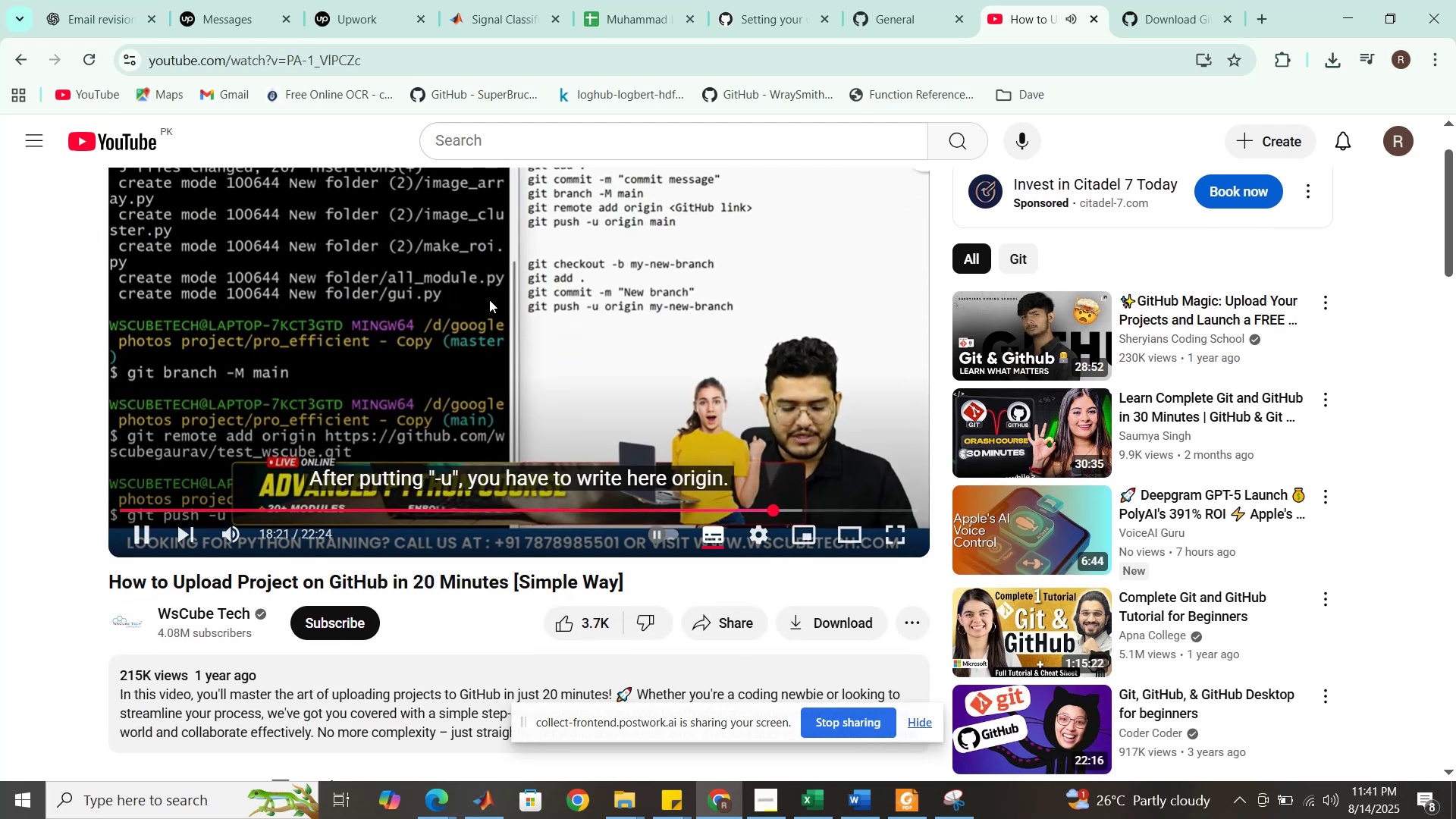 
scroll: coordinate [489, 300], scroll_direction: up, amount: 1.0
 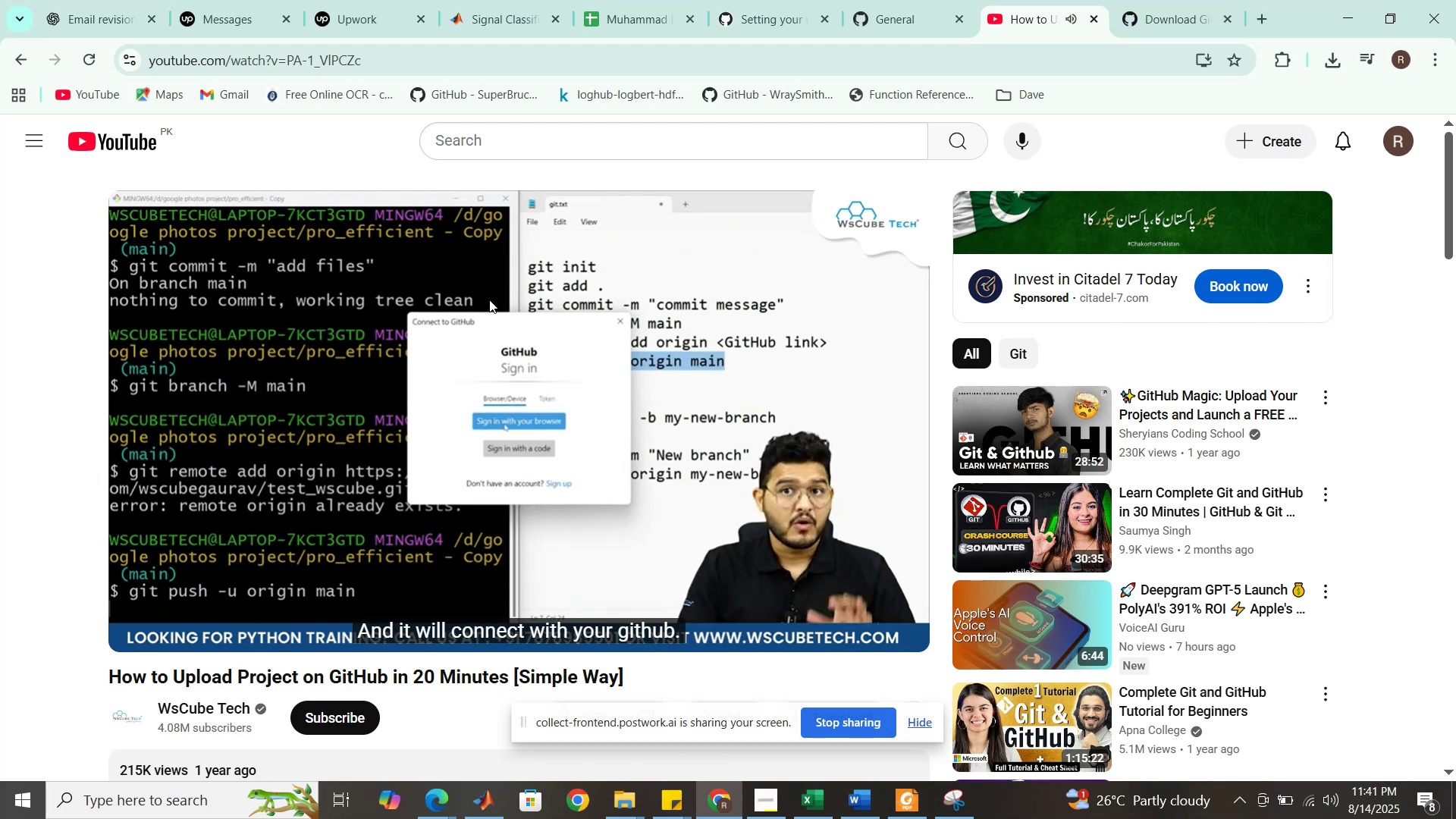 
wait(22.1)
 